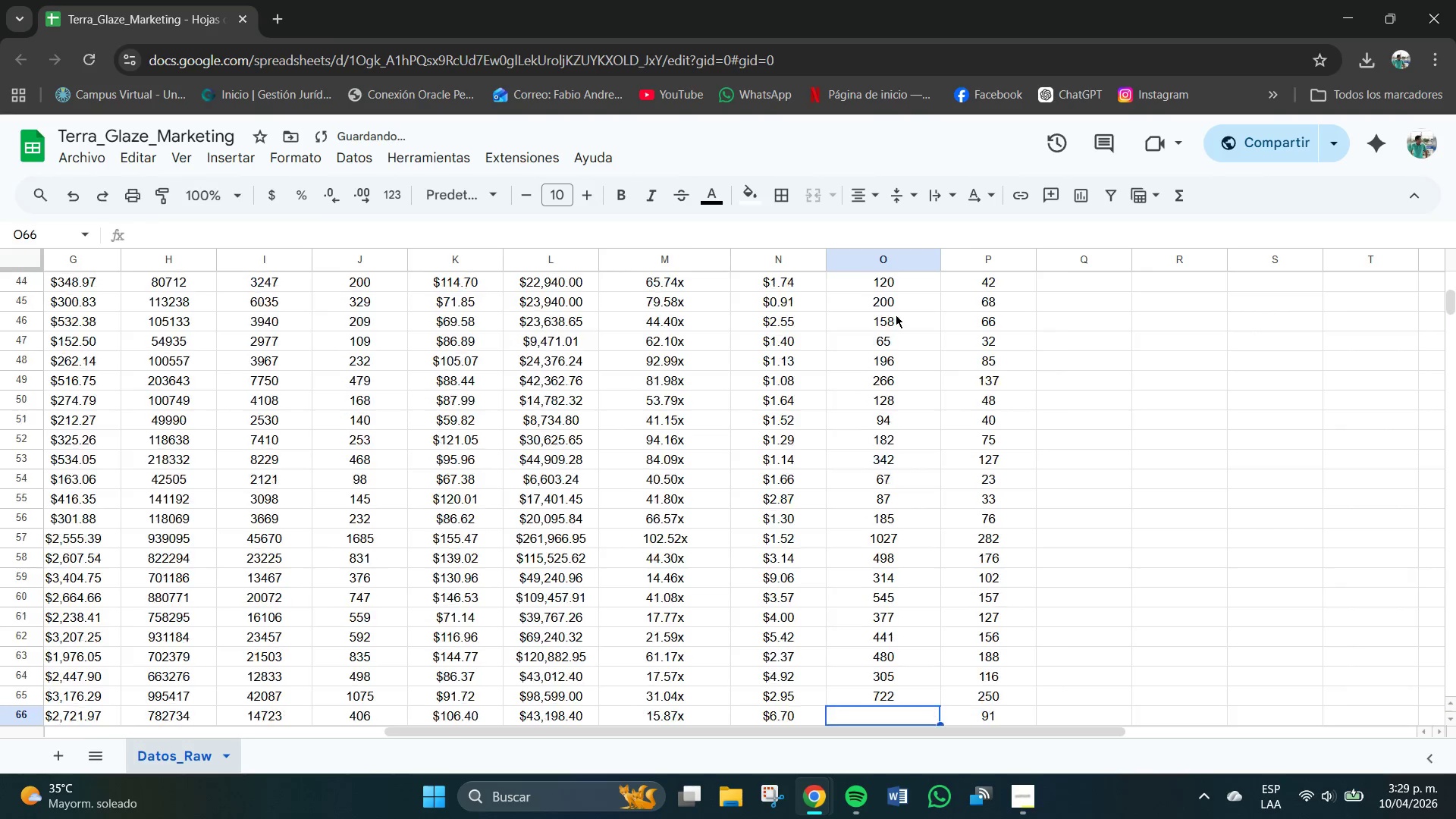 
key(NumpadEnter)
 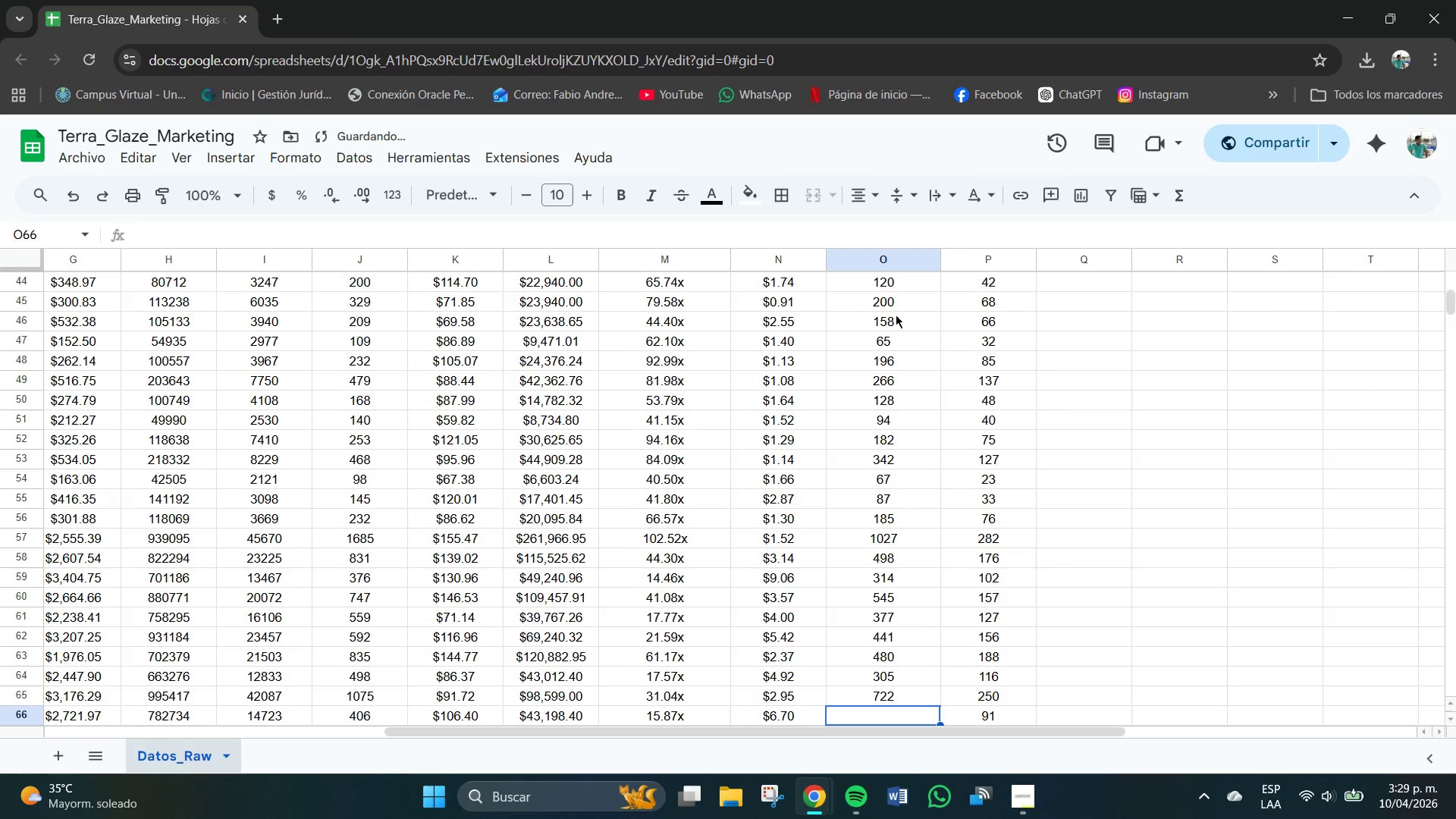 
key(Numpad2)
 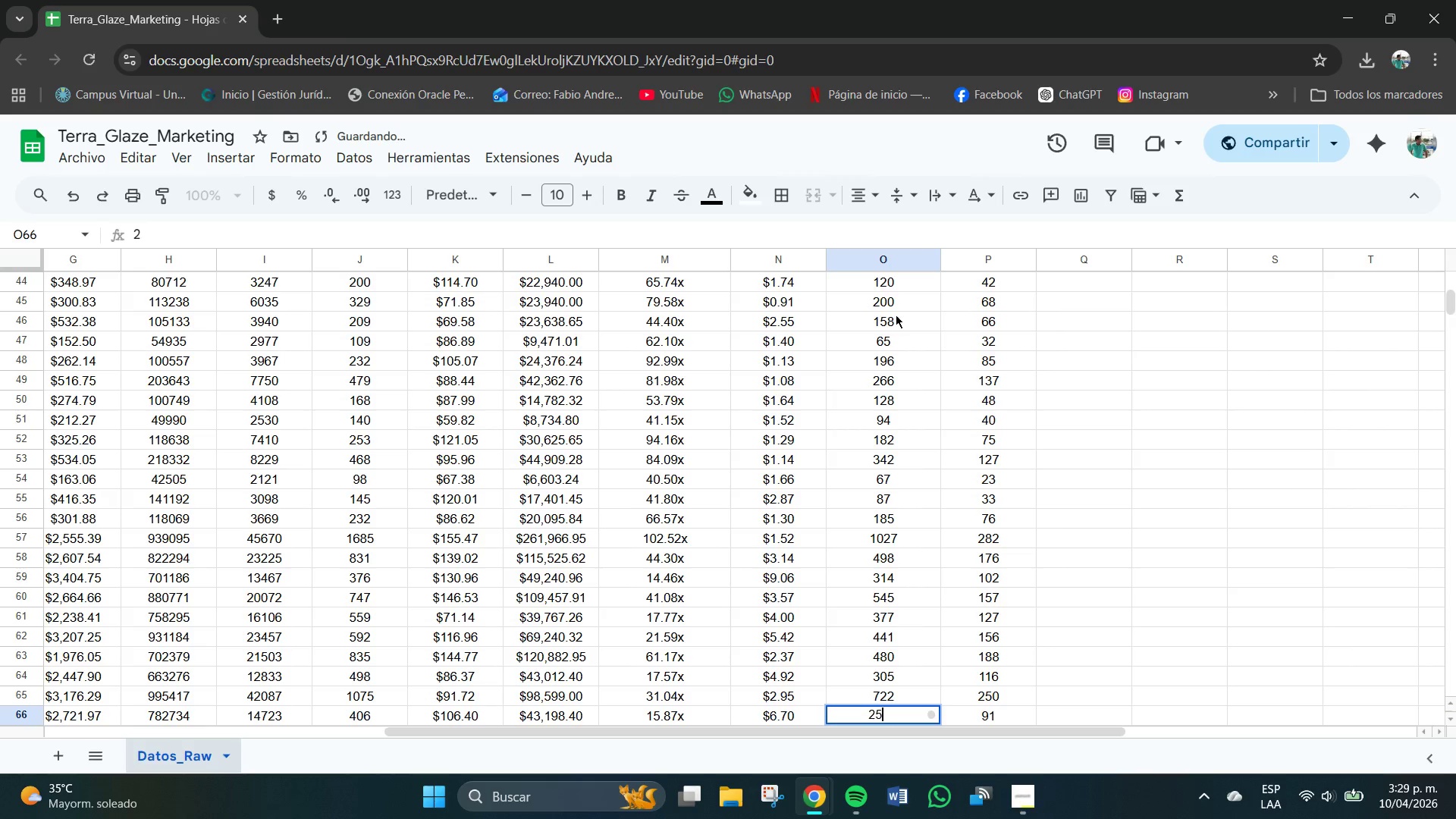 
key(Numpad5)
 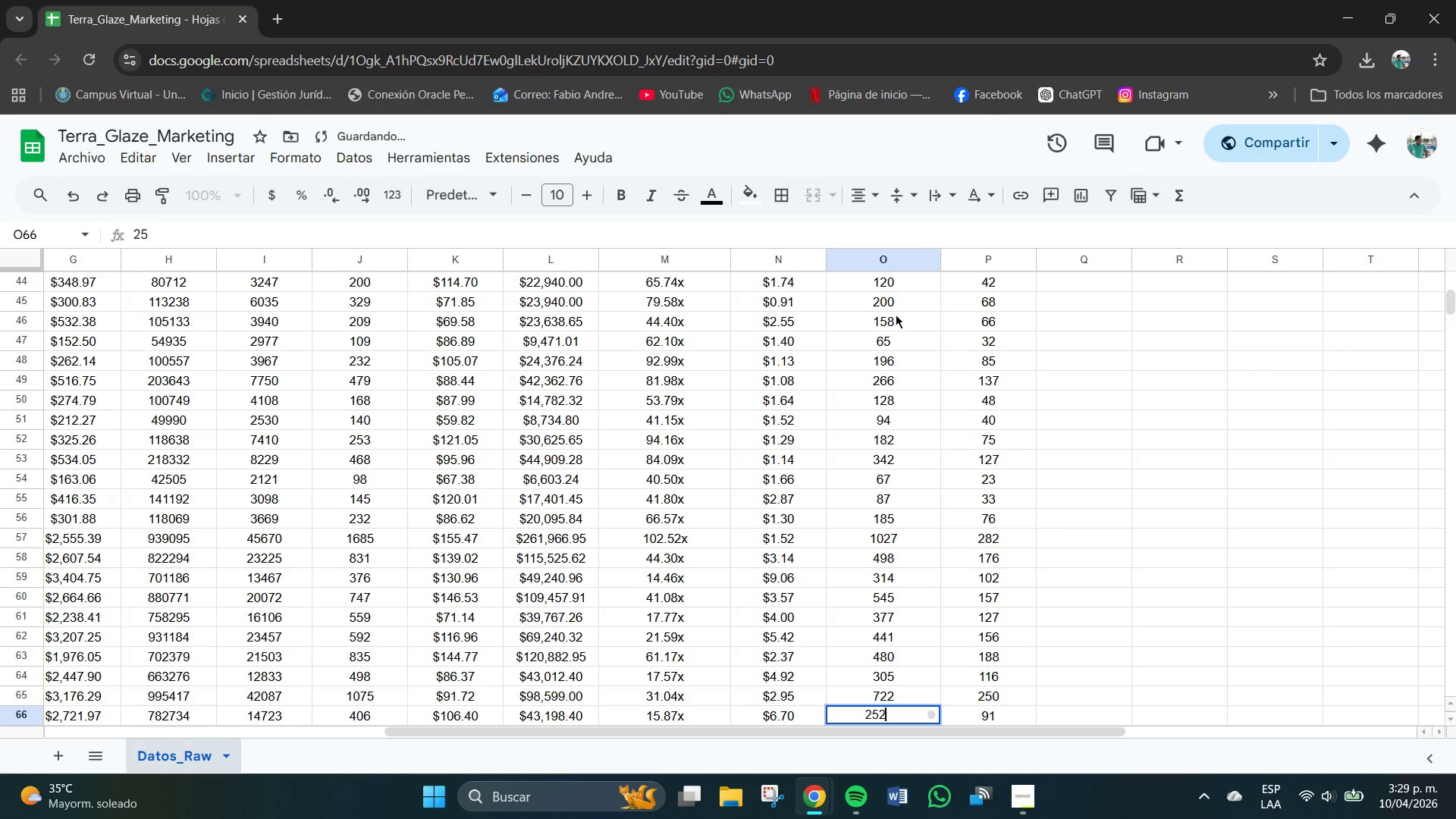 
key(Numpad2)
 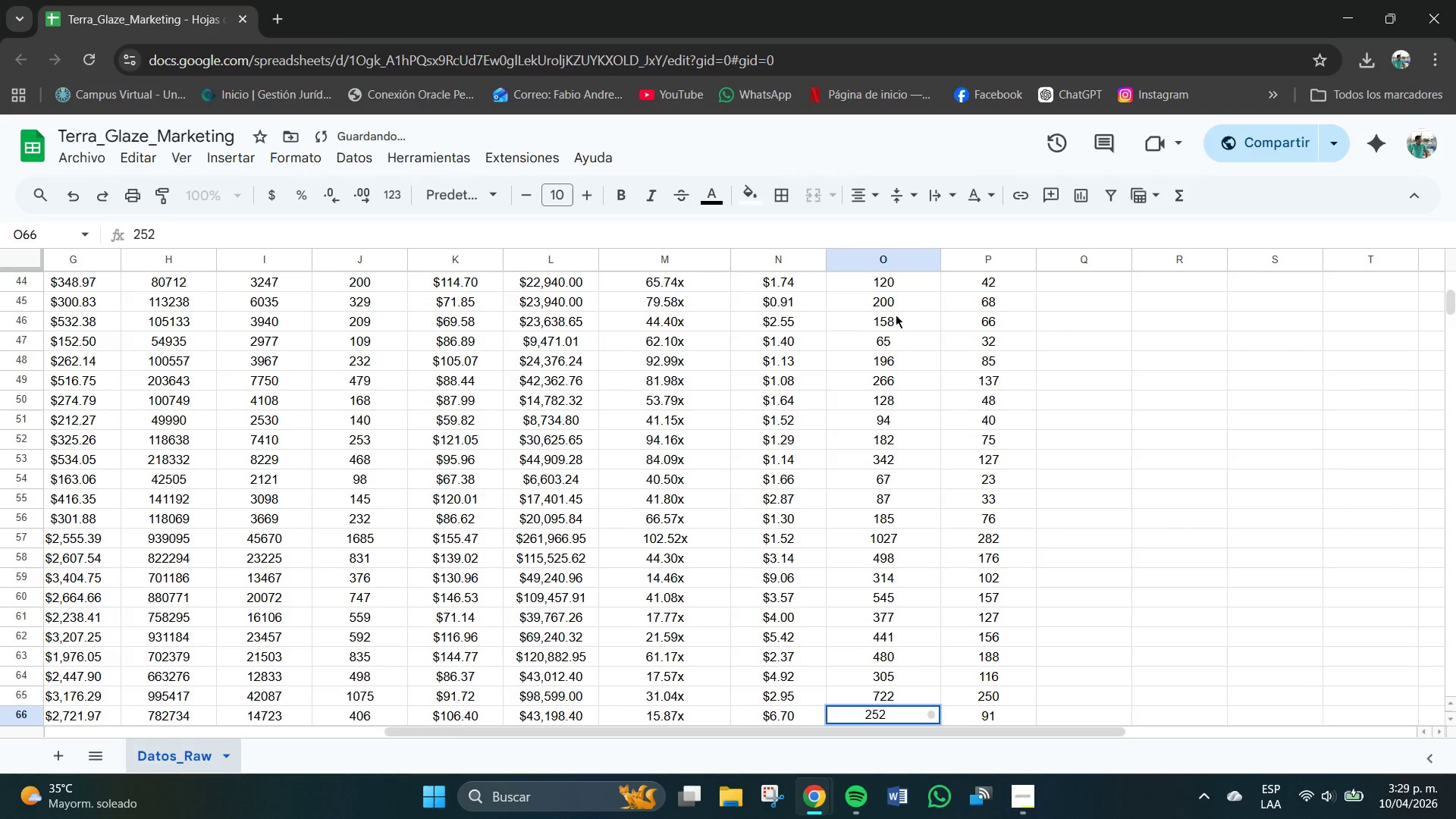 
key(NumpadEnter)
 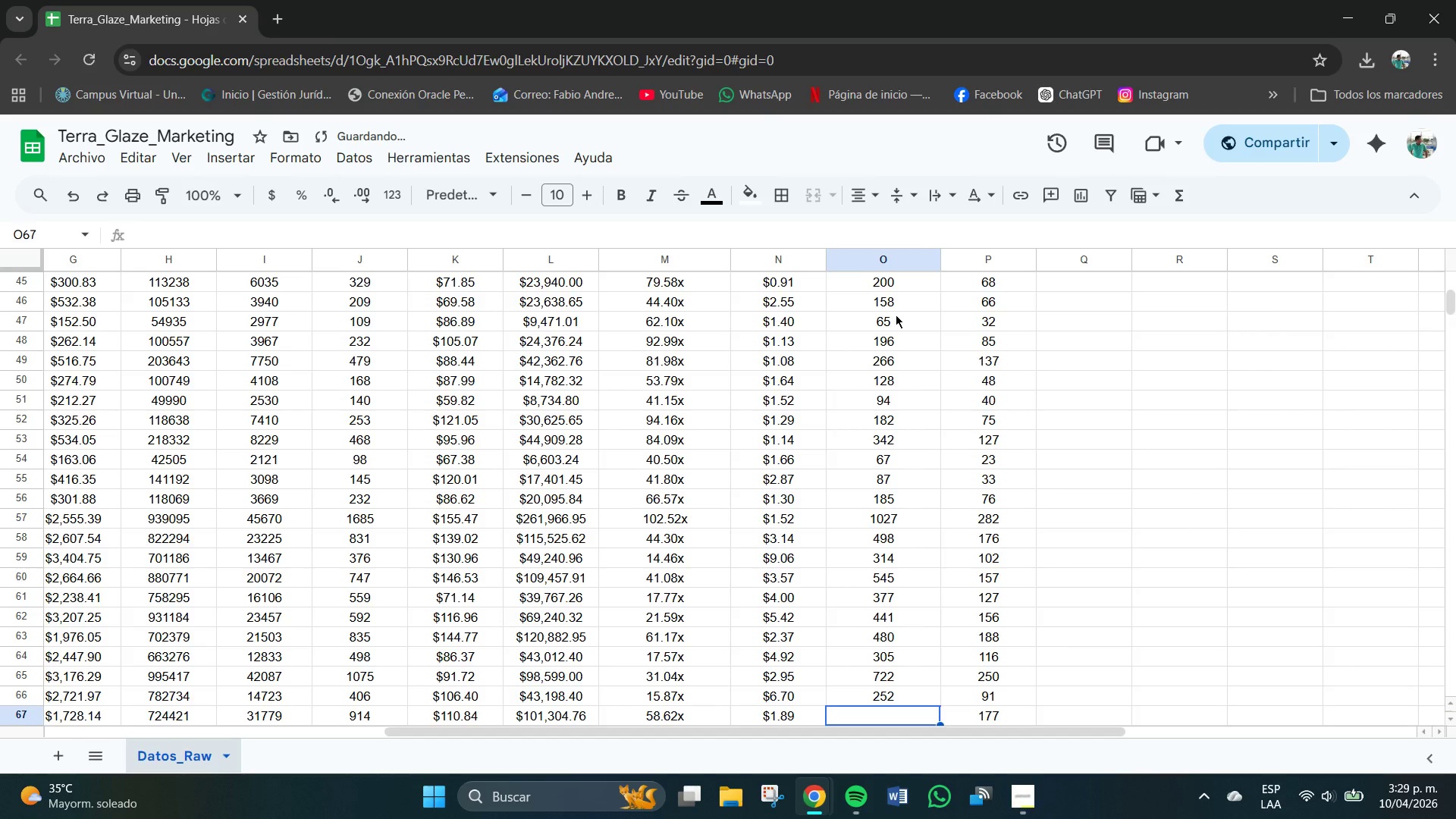 
key(Numpad5)
 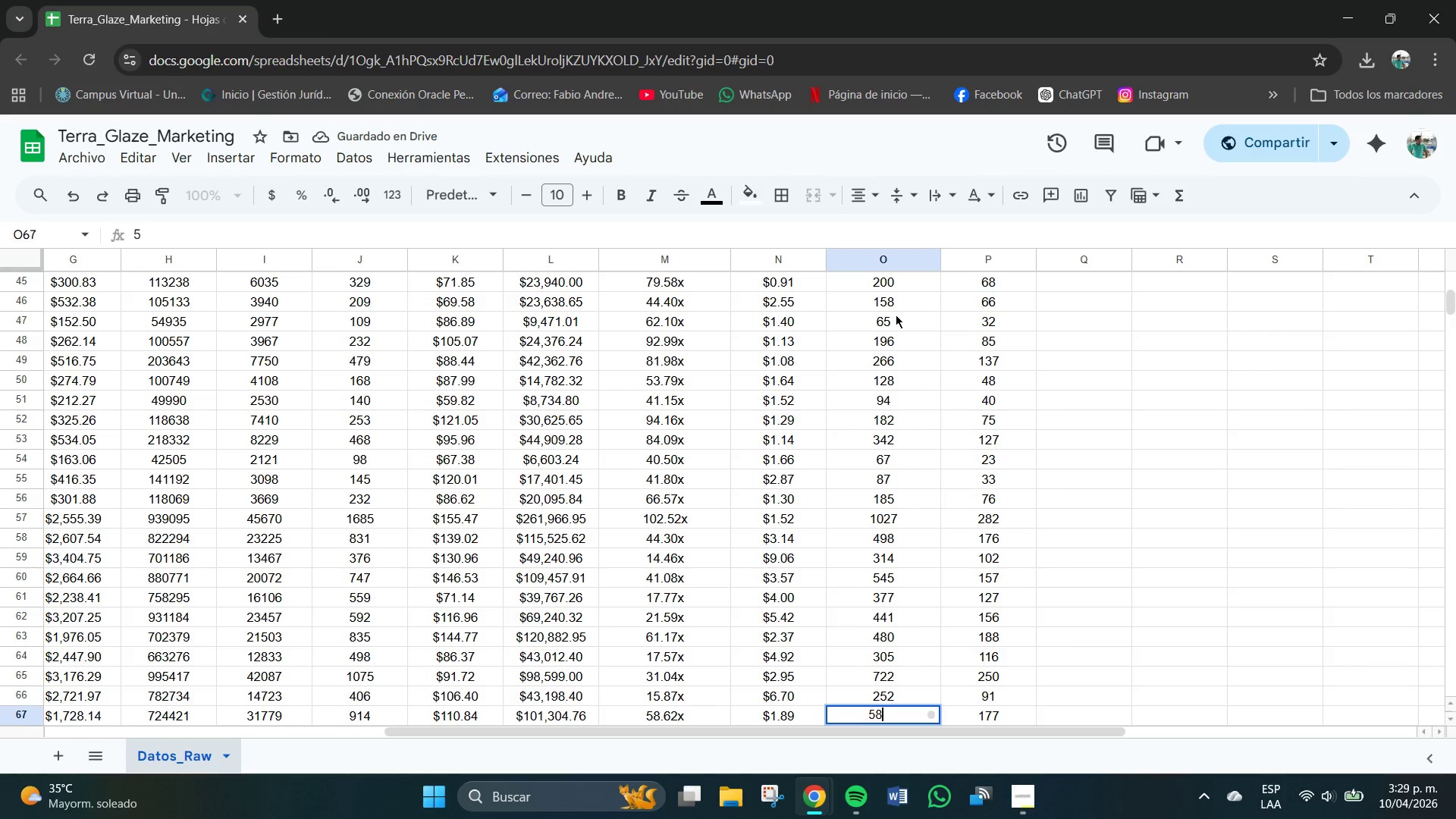 
key(Numpad8)
 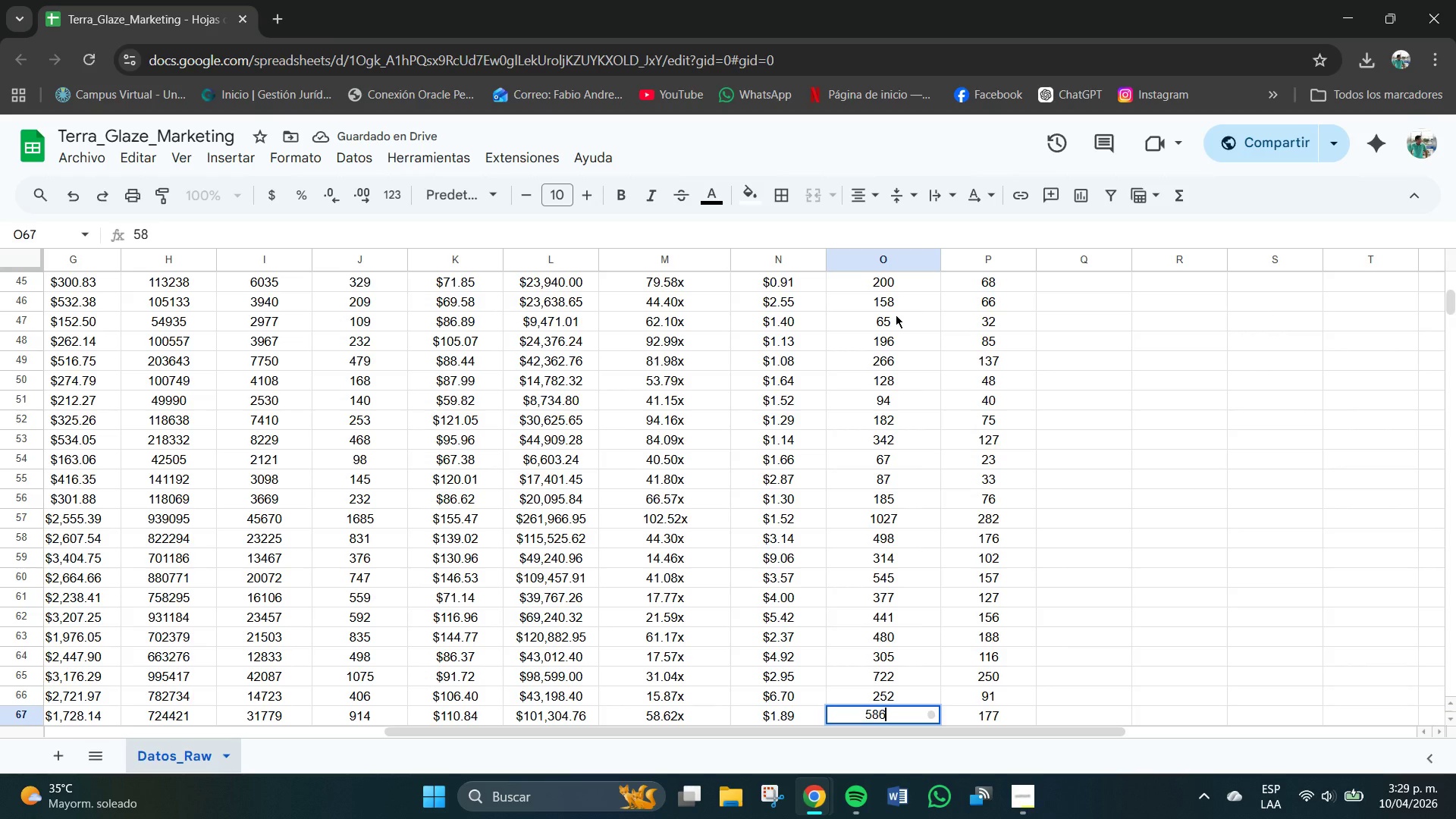 
key(Numpad6)
 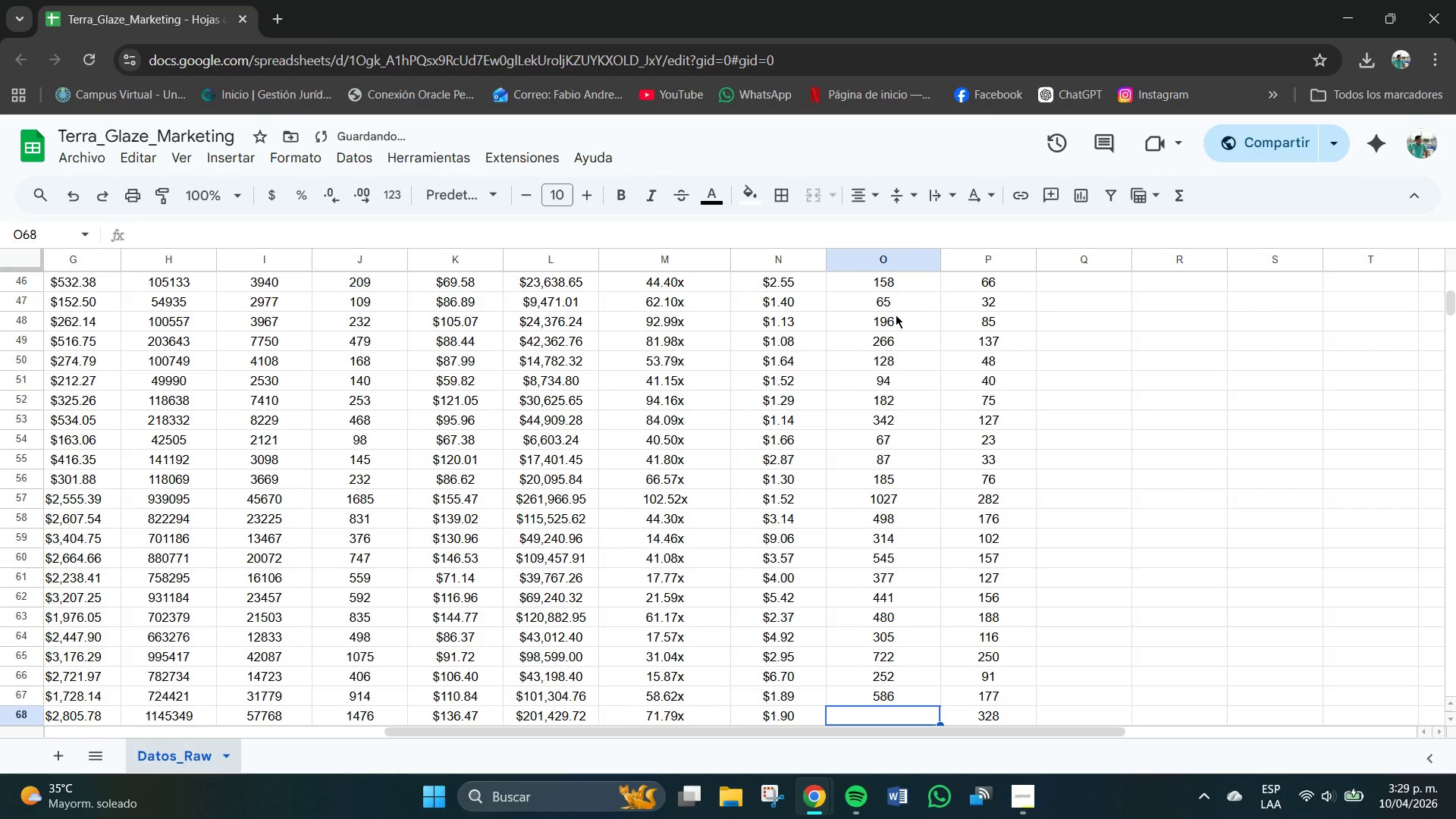 
key(NumpadEnter)
 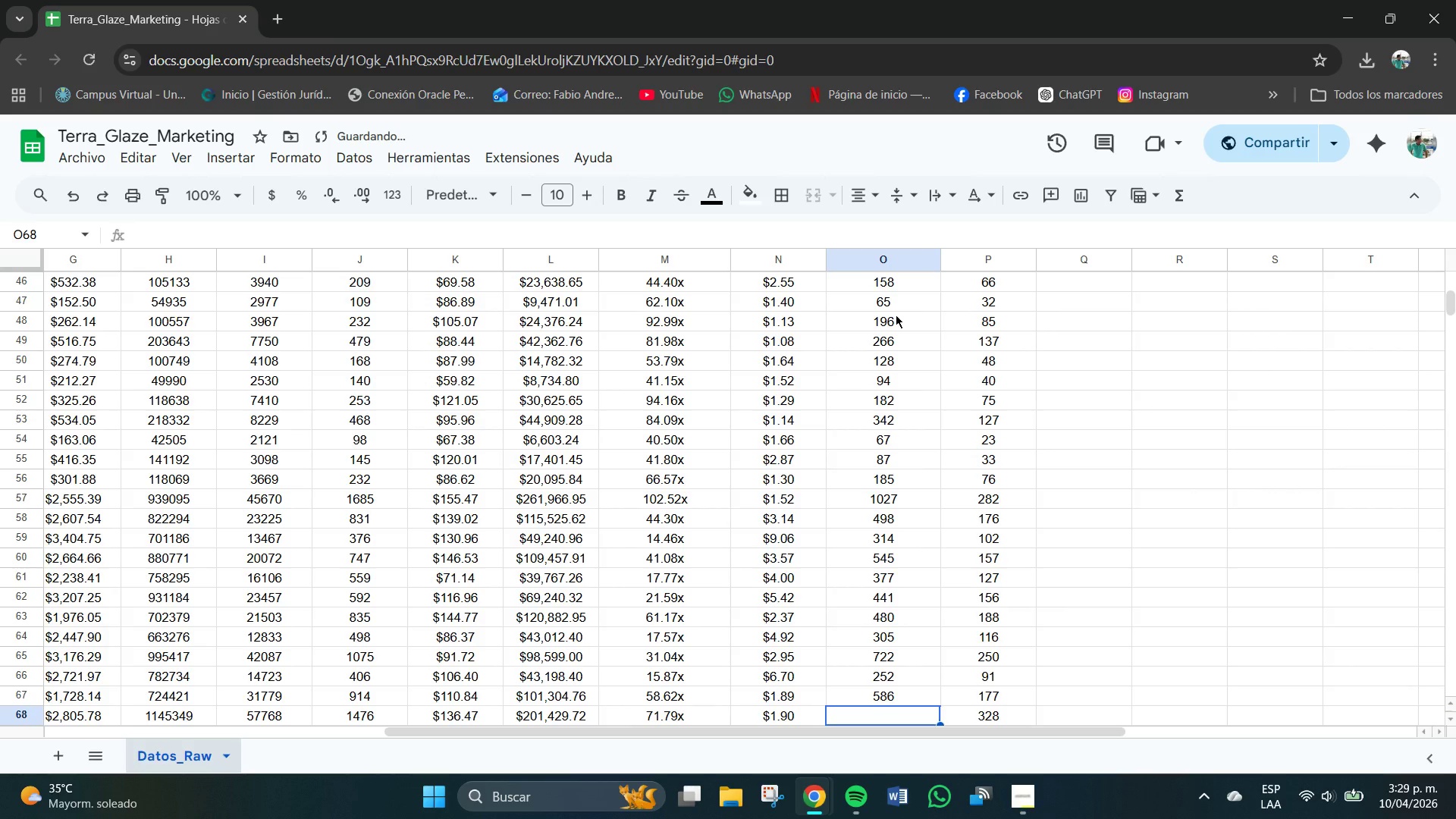 
key(Numpad9)
 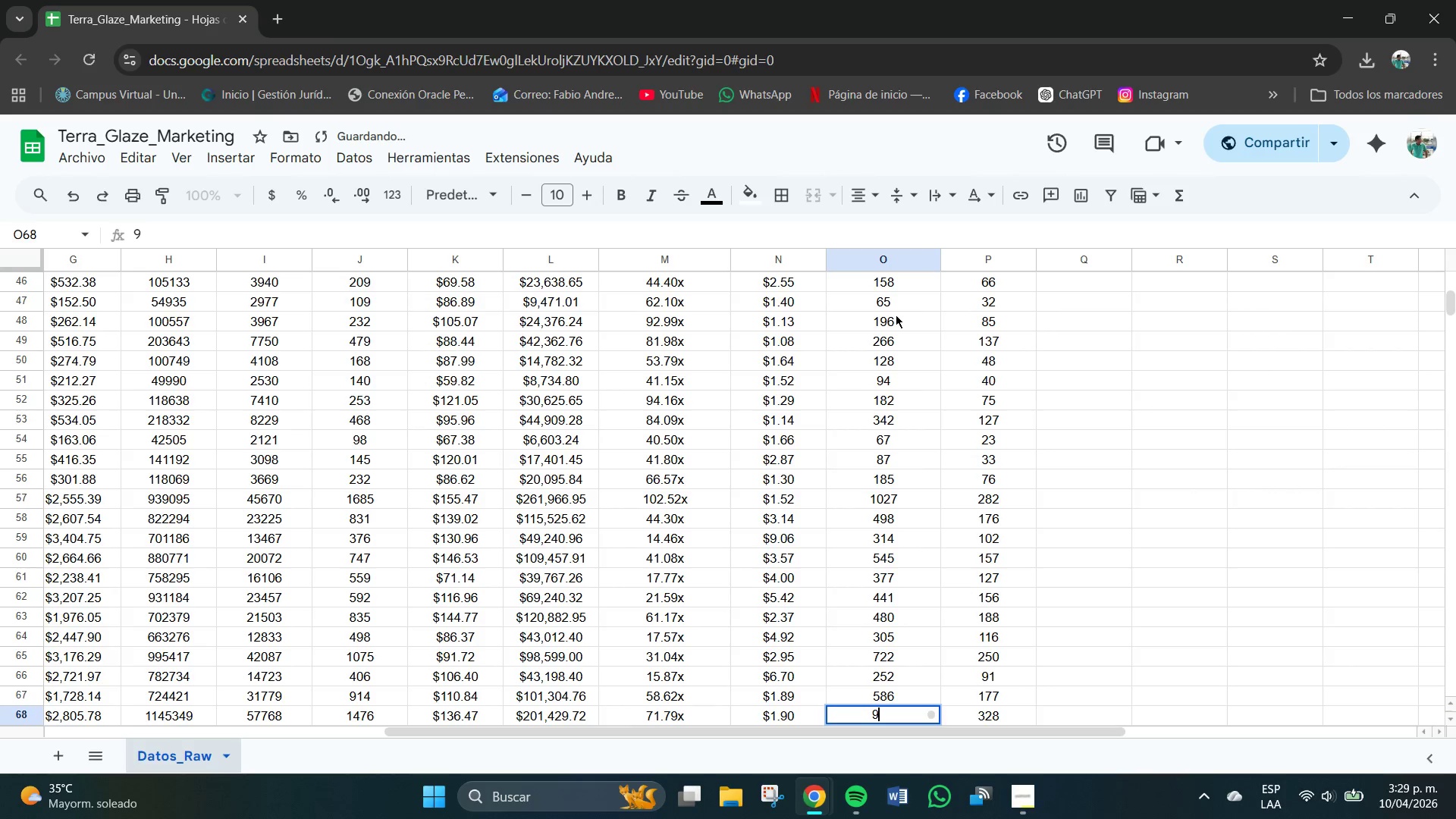 
key(Numpad3)
 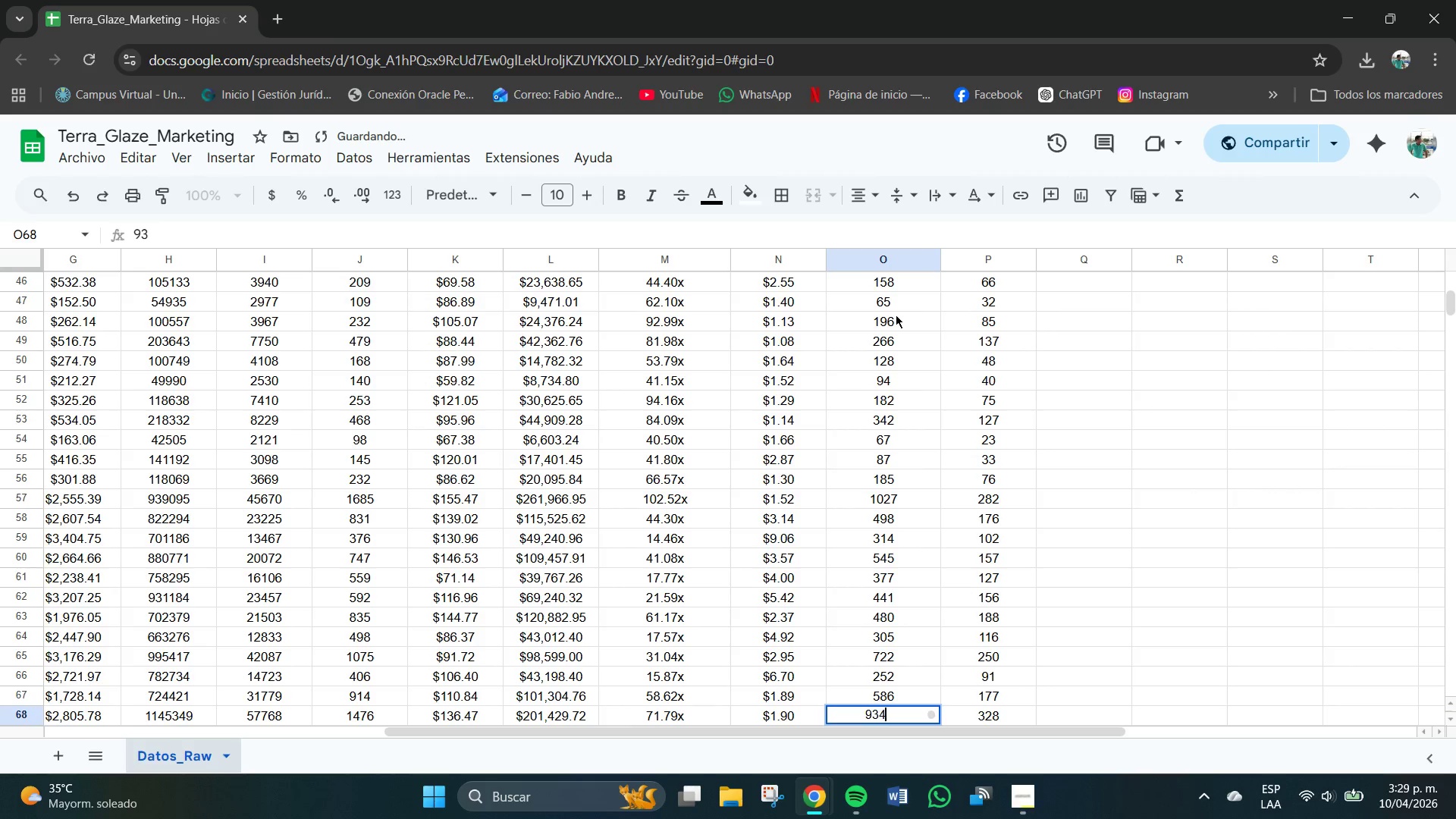 
key(Numpad4)
 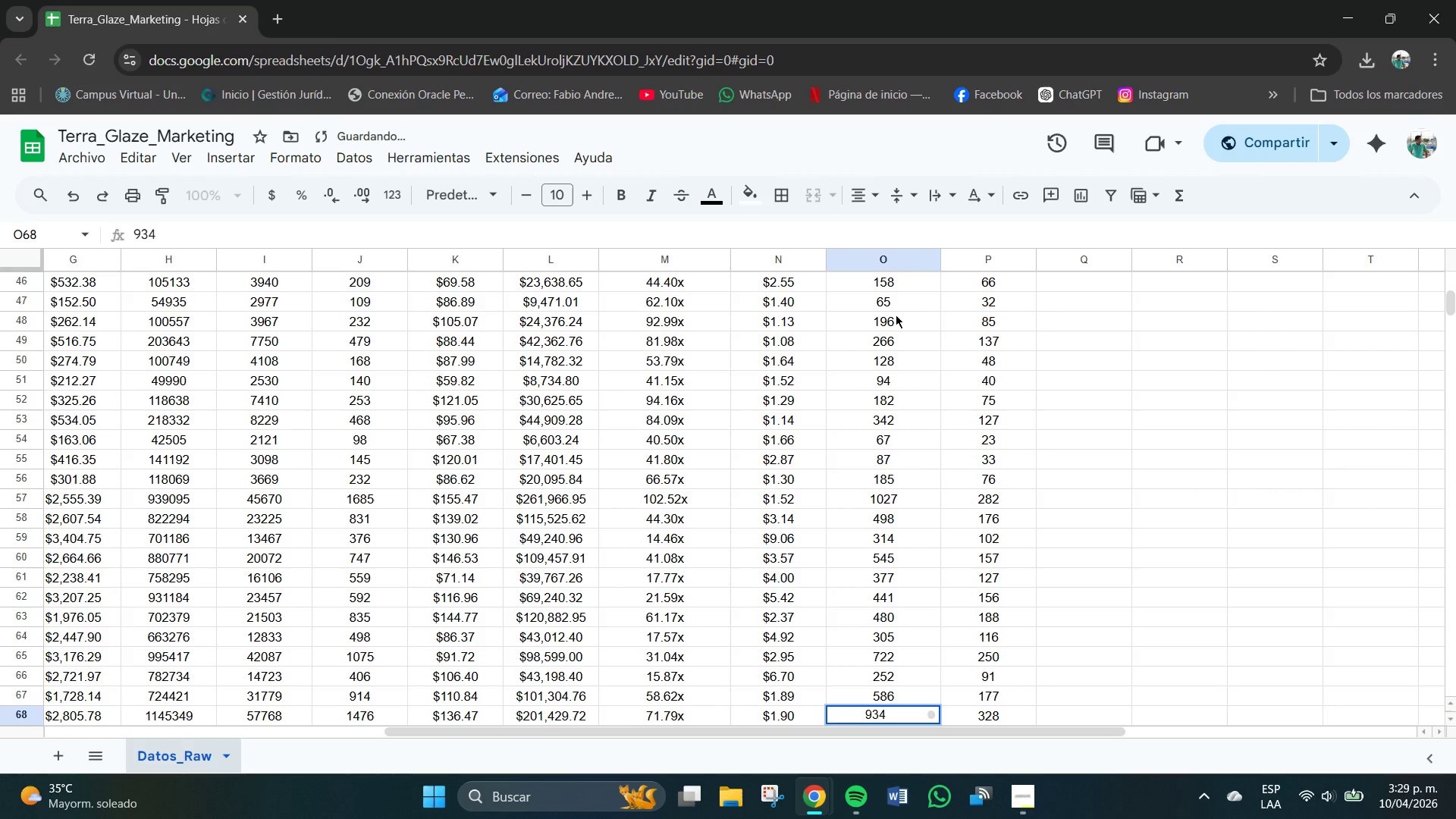 
key(NumpadEnter)
 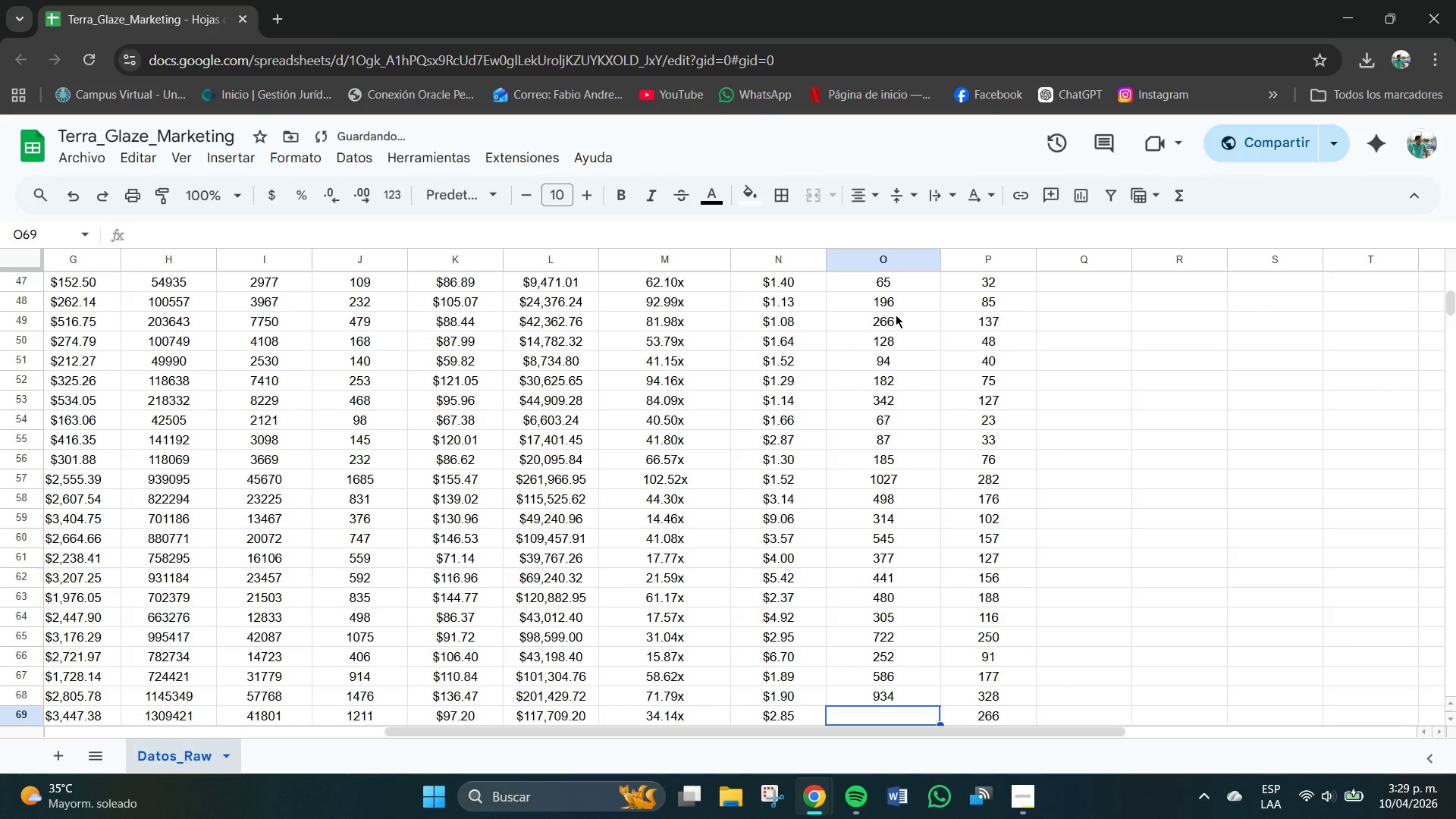 
key(Numpad9)
 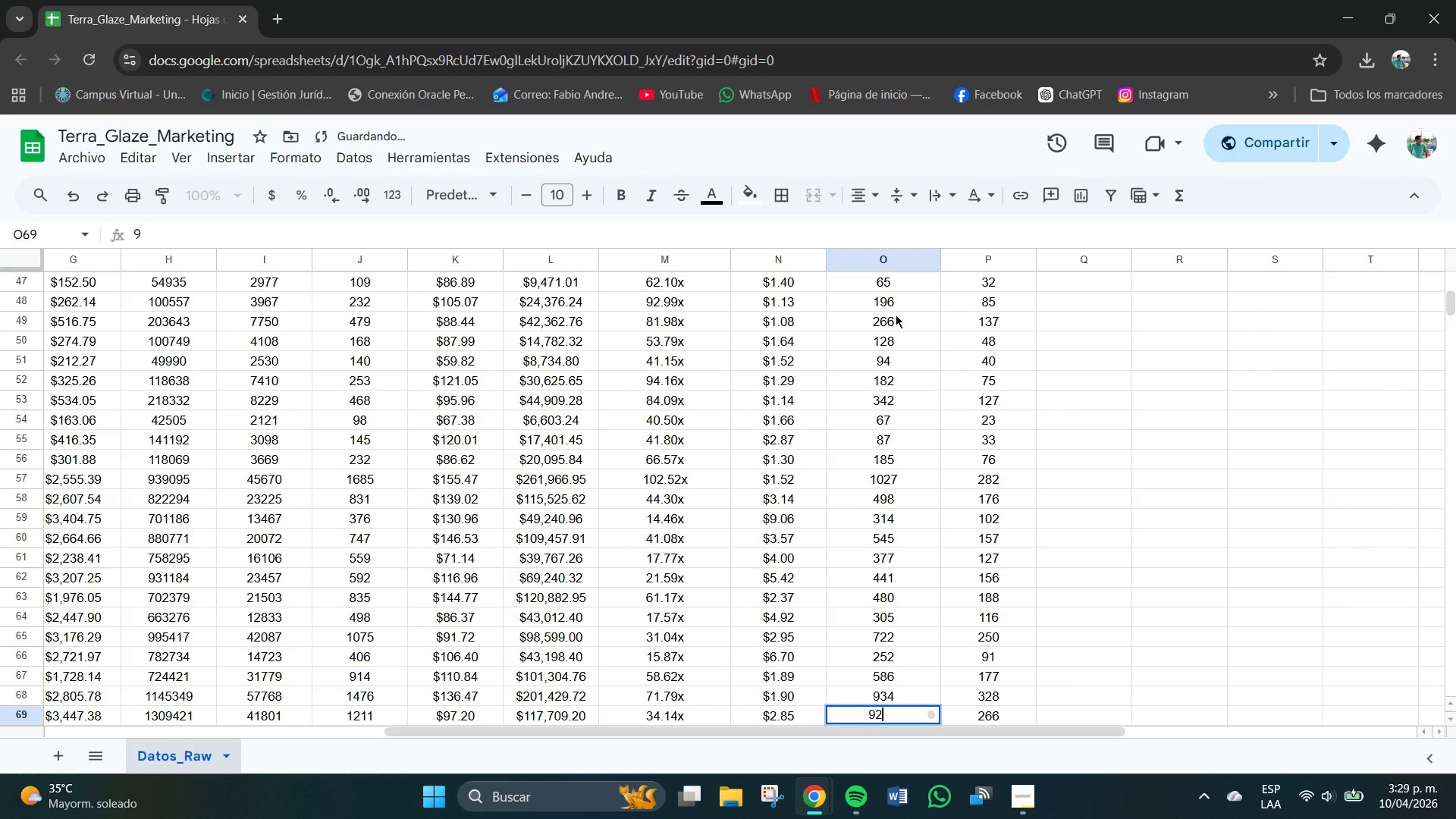 
key(Numpad2)
 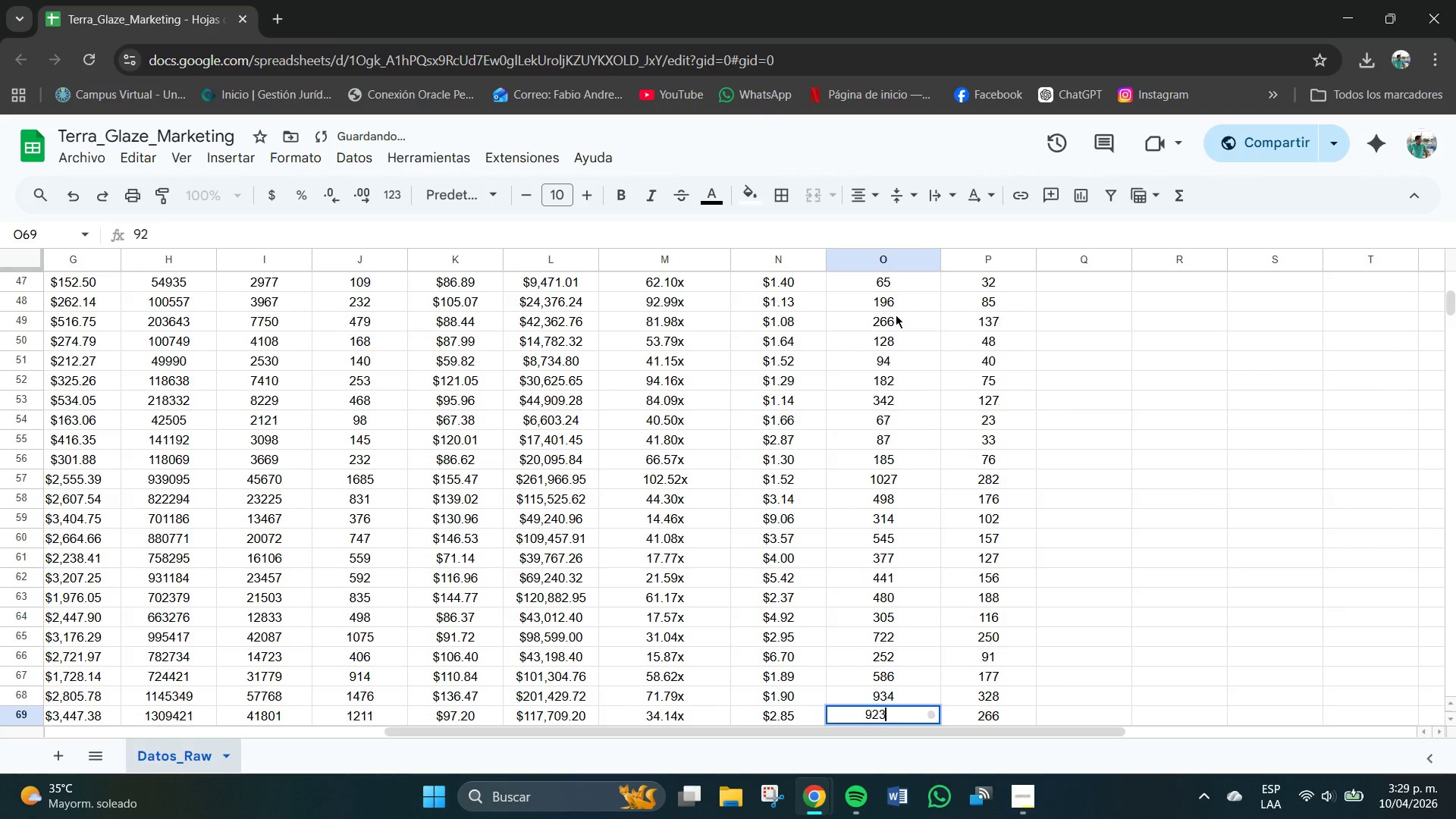 
key(Numpad3)
 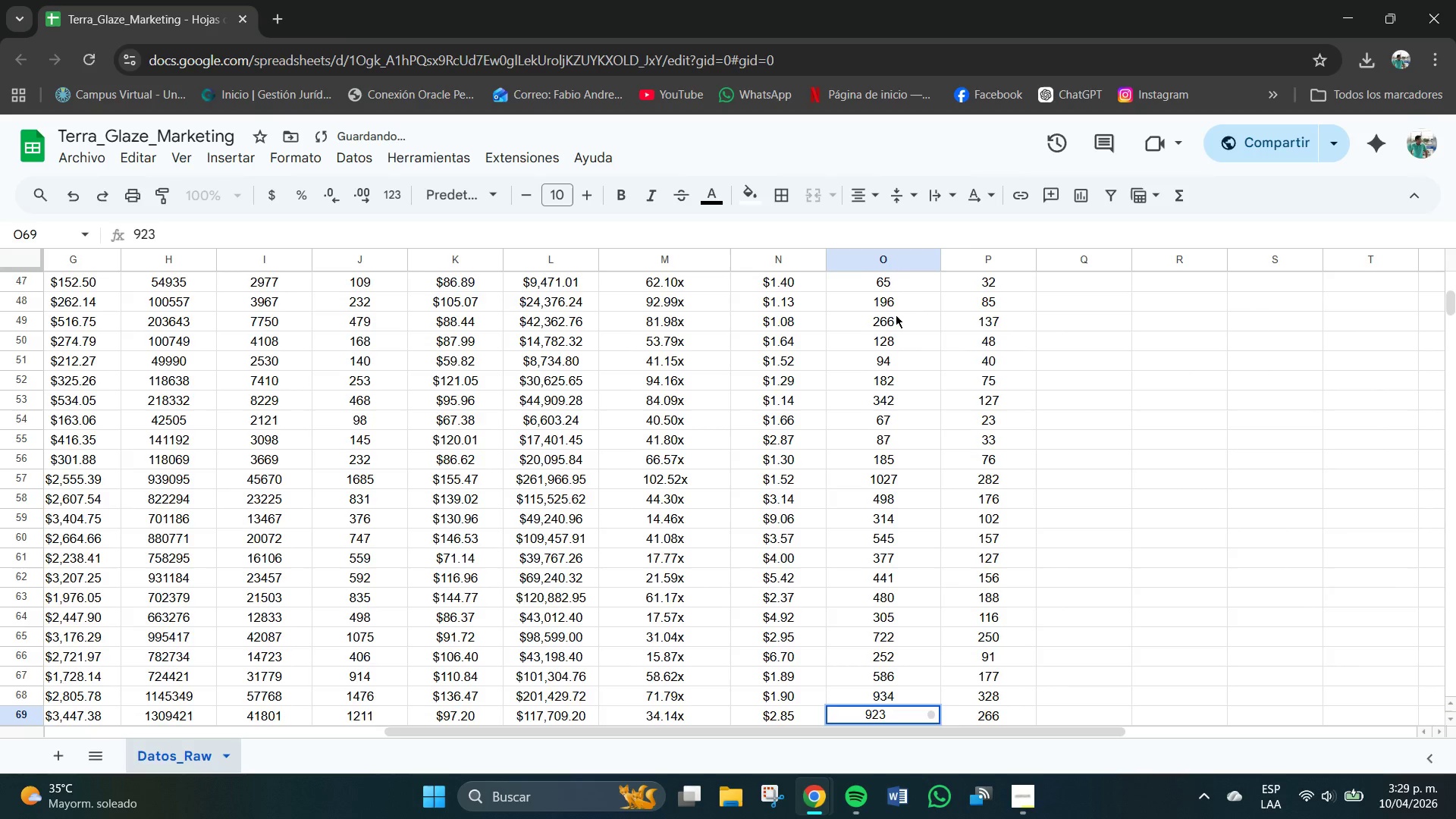 
key(NumpadEnter)
 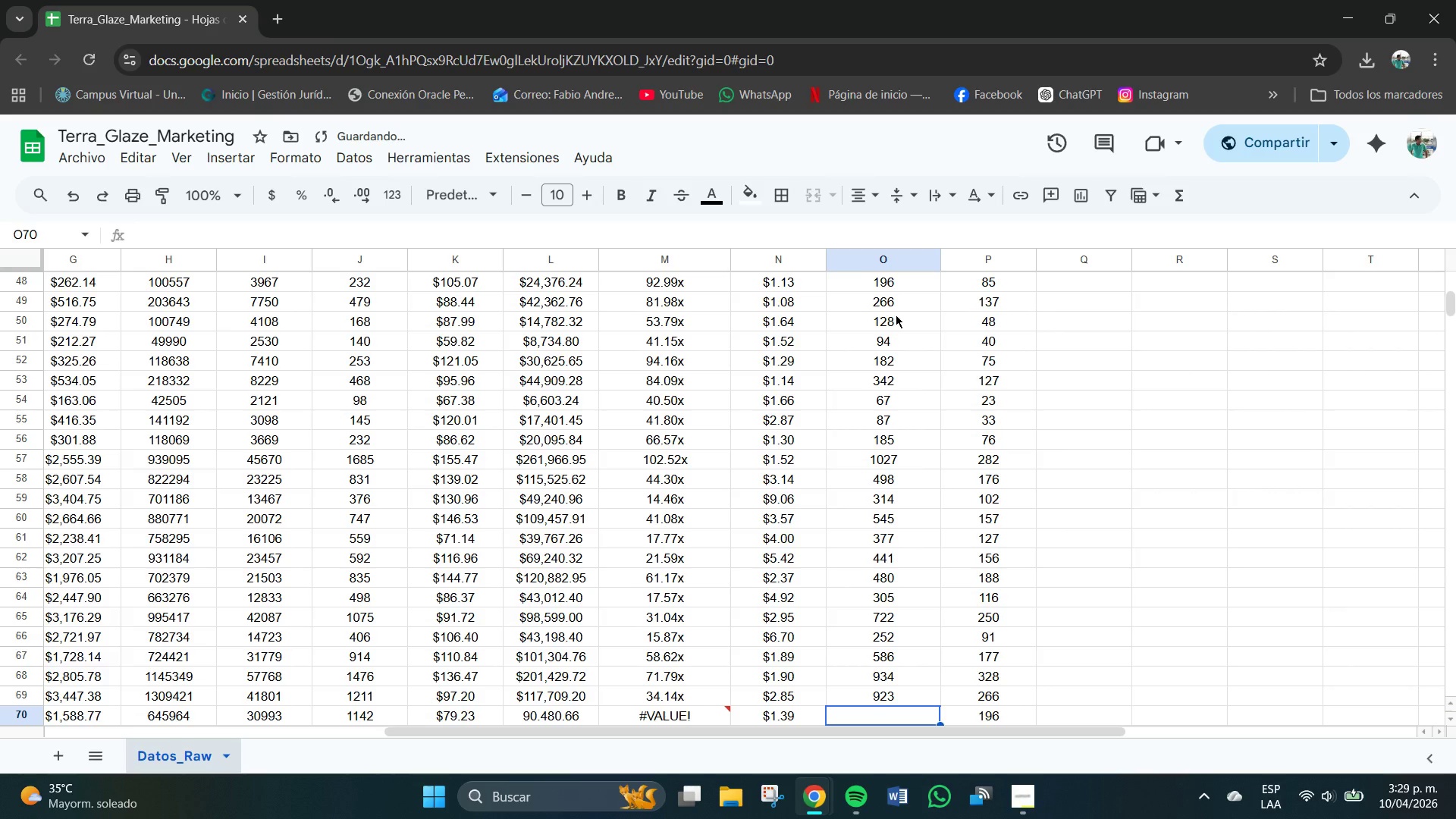 
key(Numpad6)
 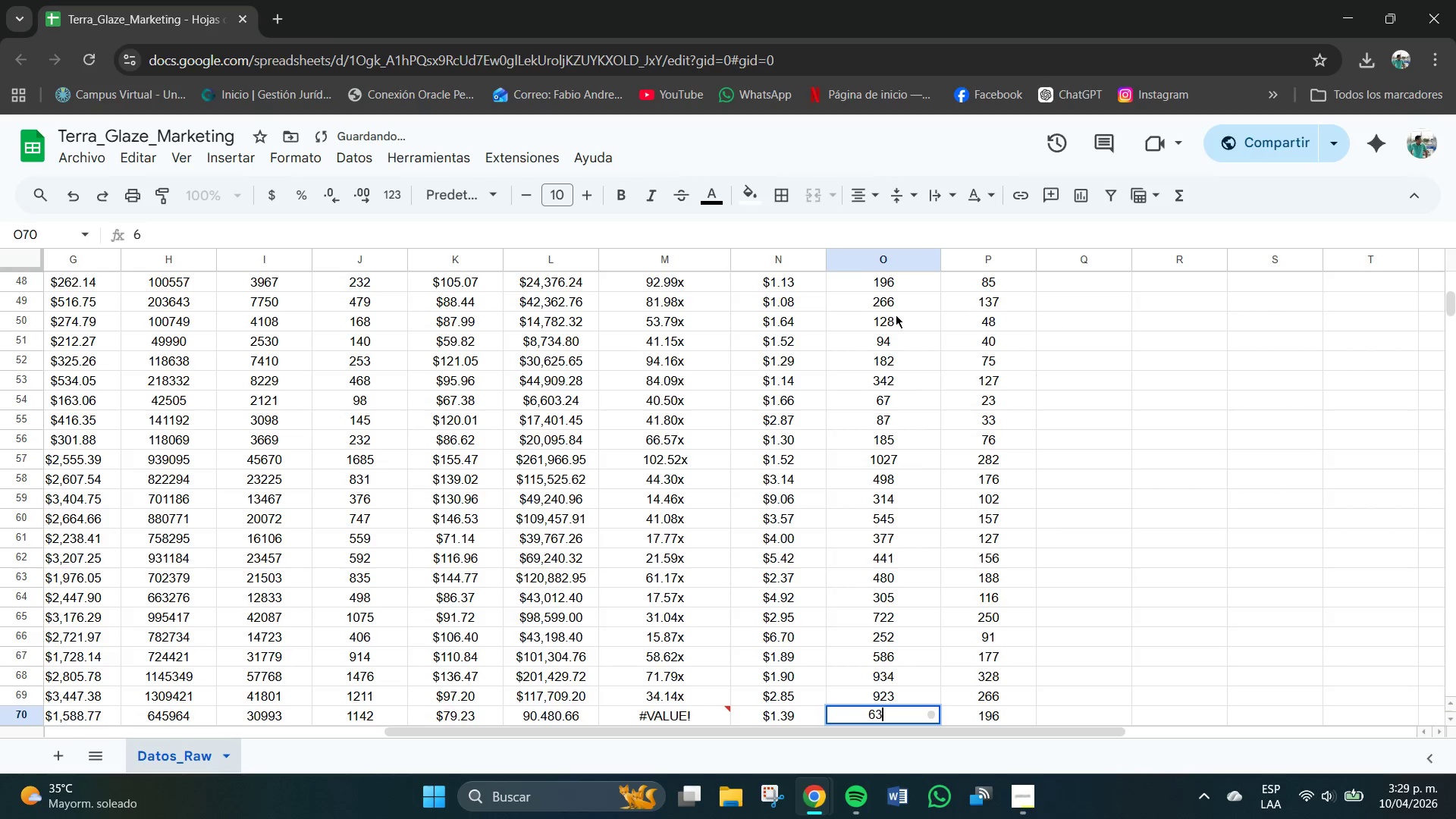 
key(Numpad3)
 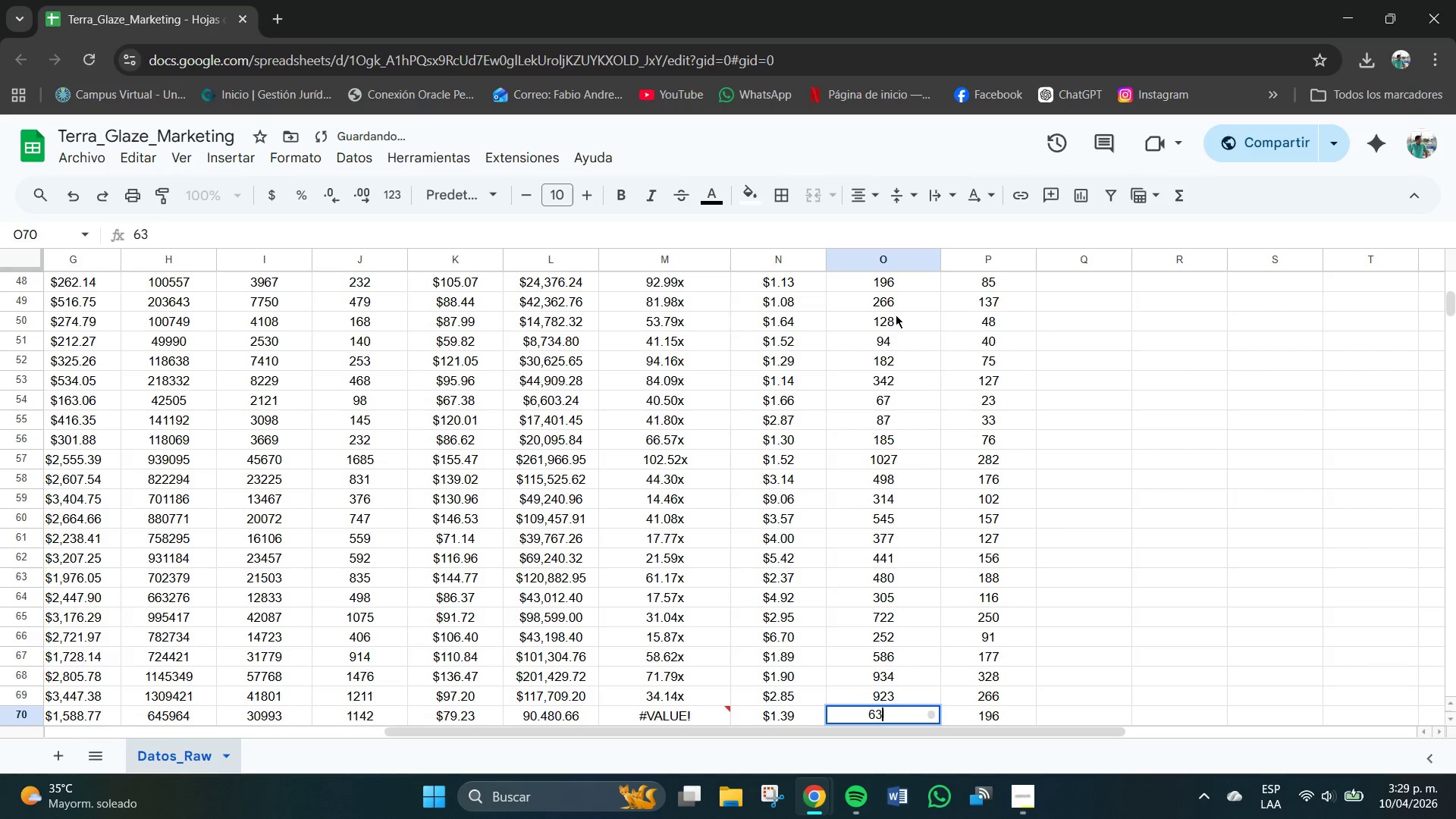 
key(Numpad2)
 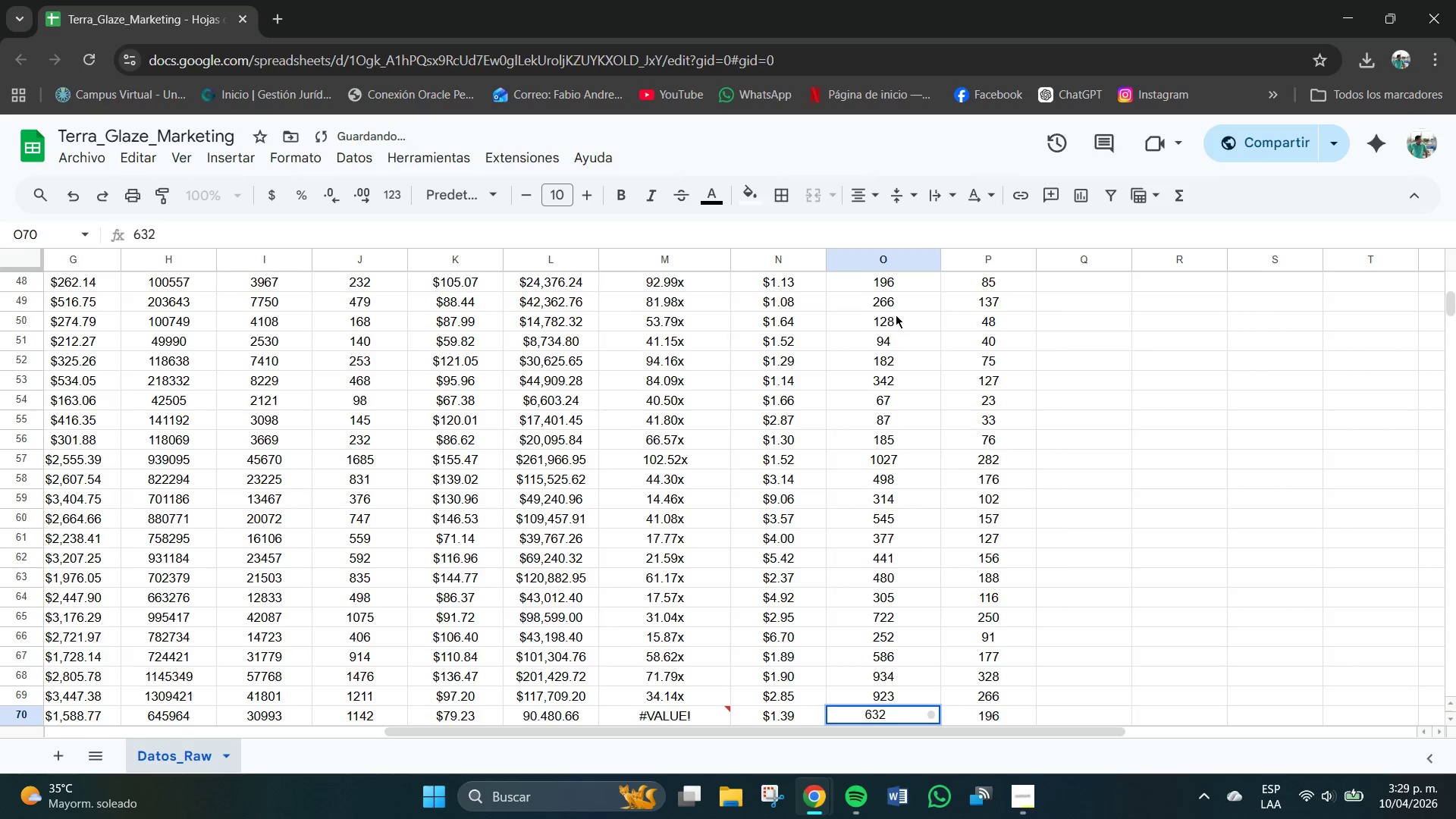 
key(NumpadEnter)
 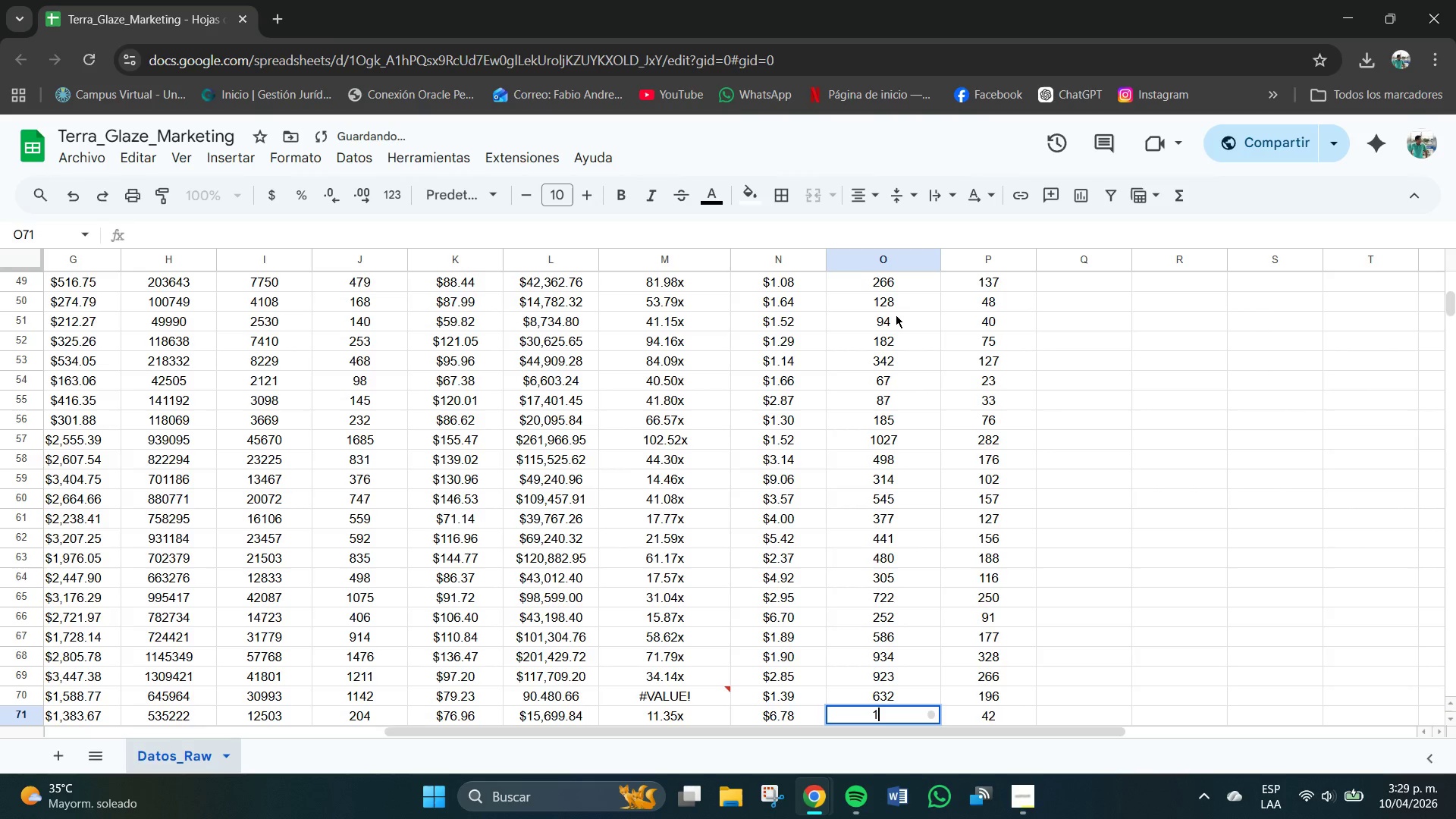 
key(Numpad1)
 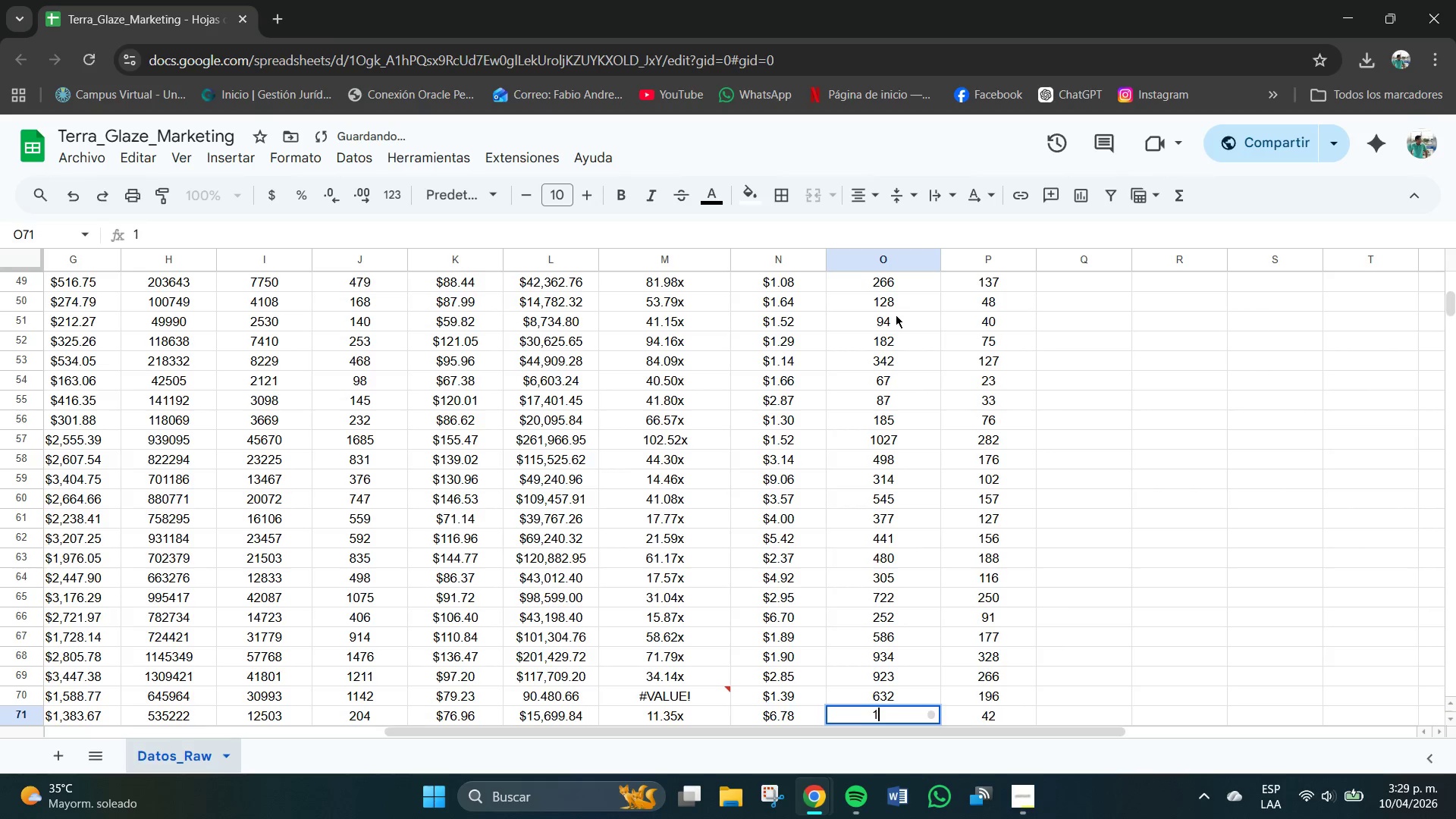 
key(Numpad4)
 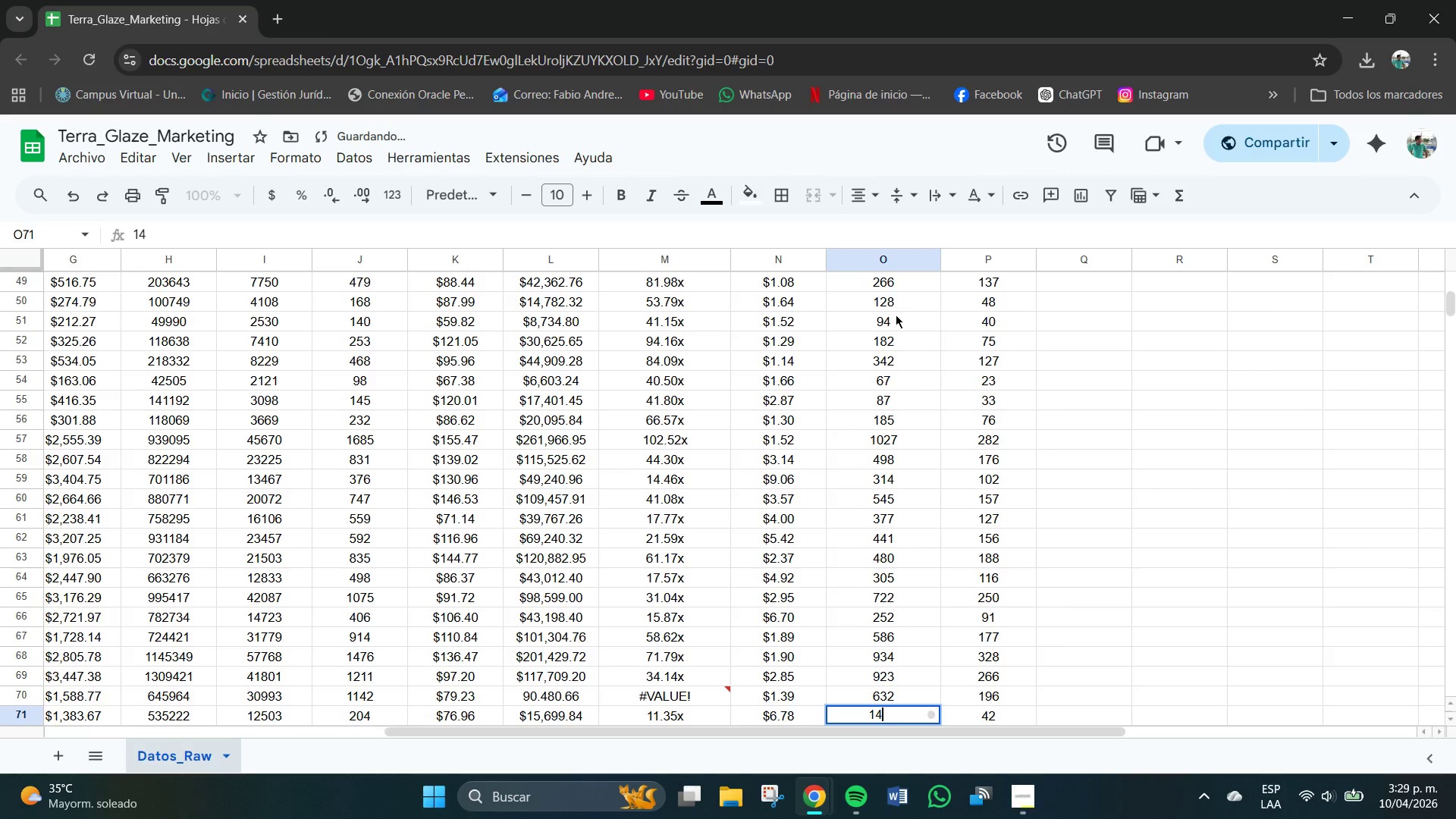 
key(Numpad7)
 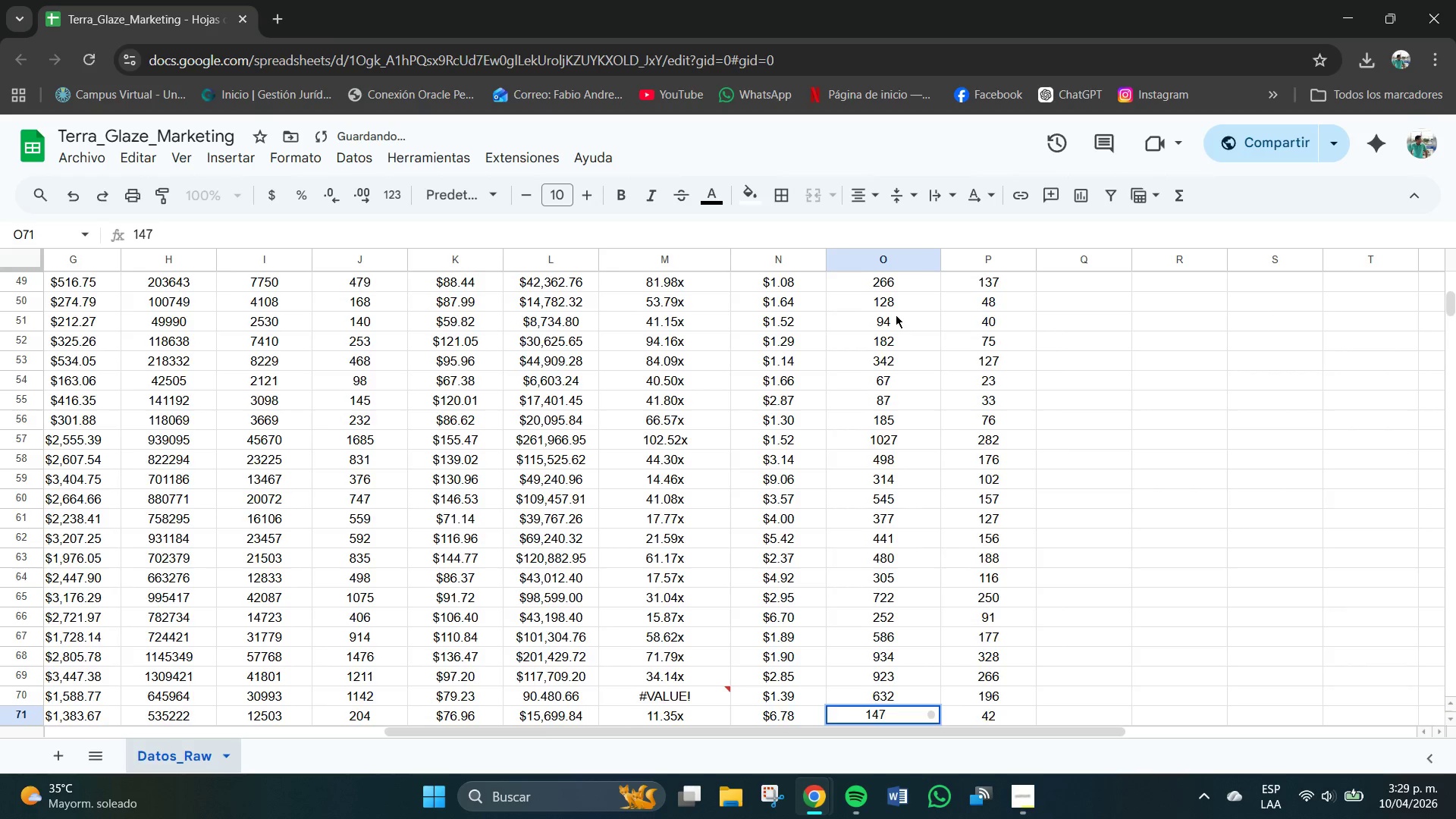 
key(NumpadEnter)
 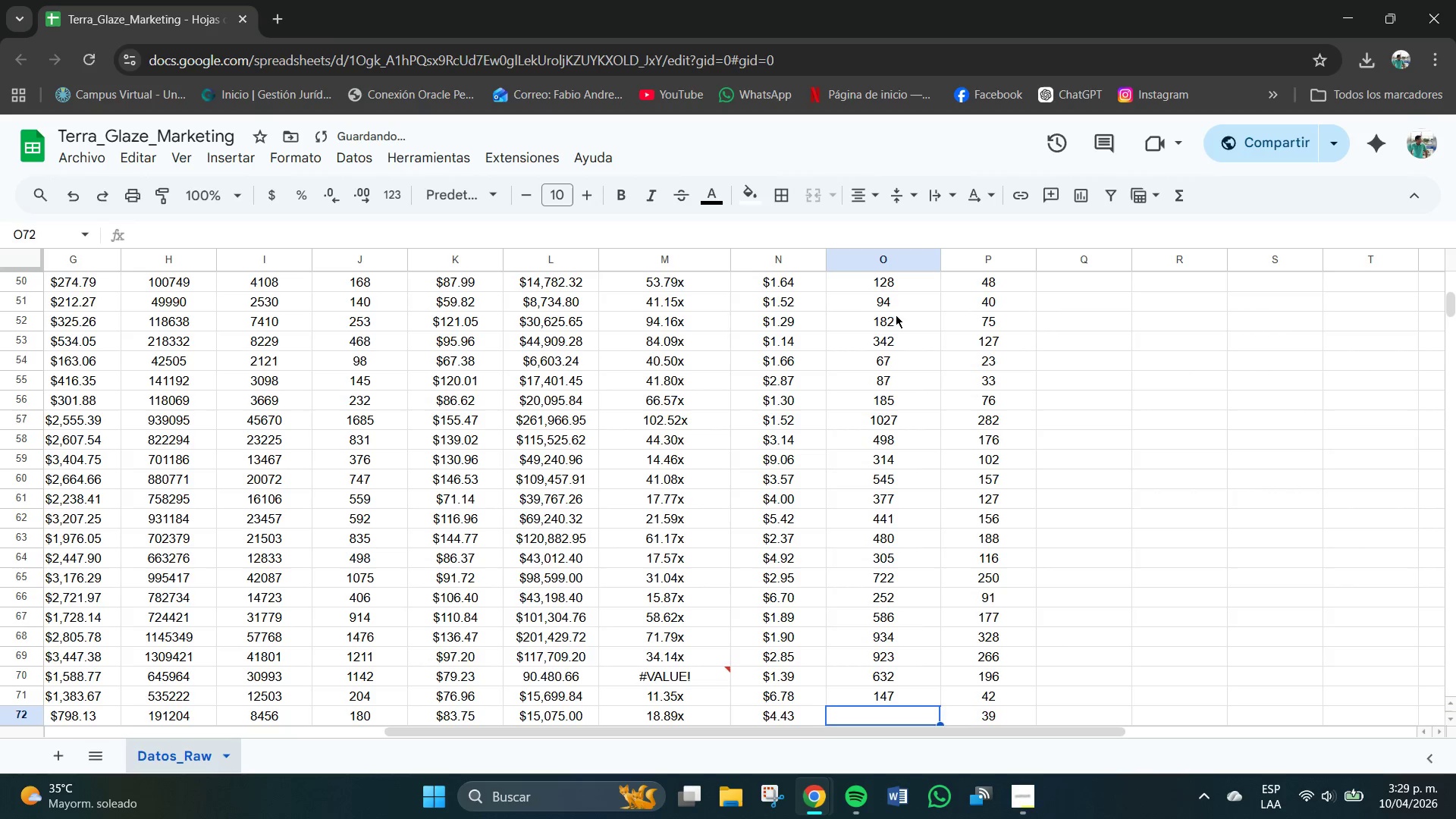 
key(Numpad1)
 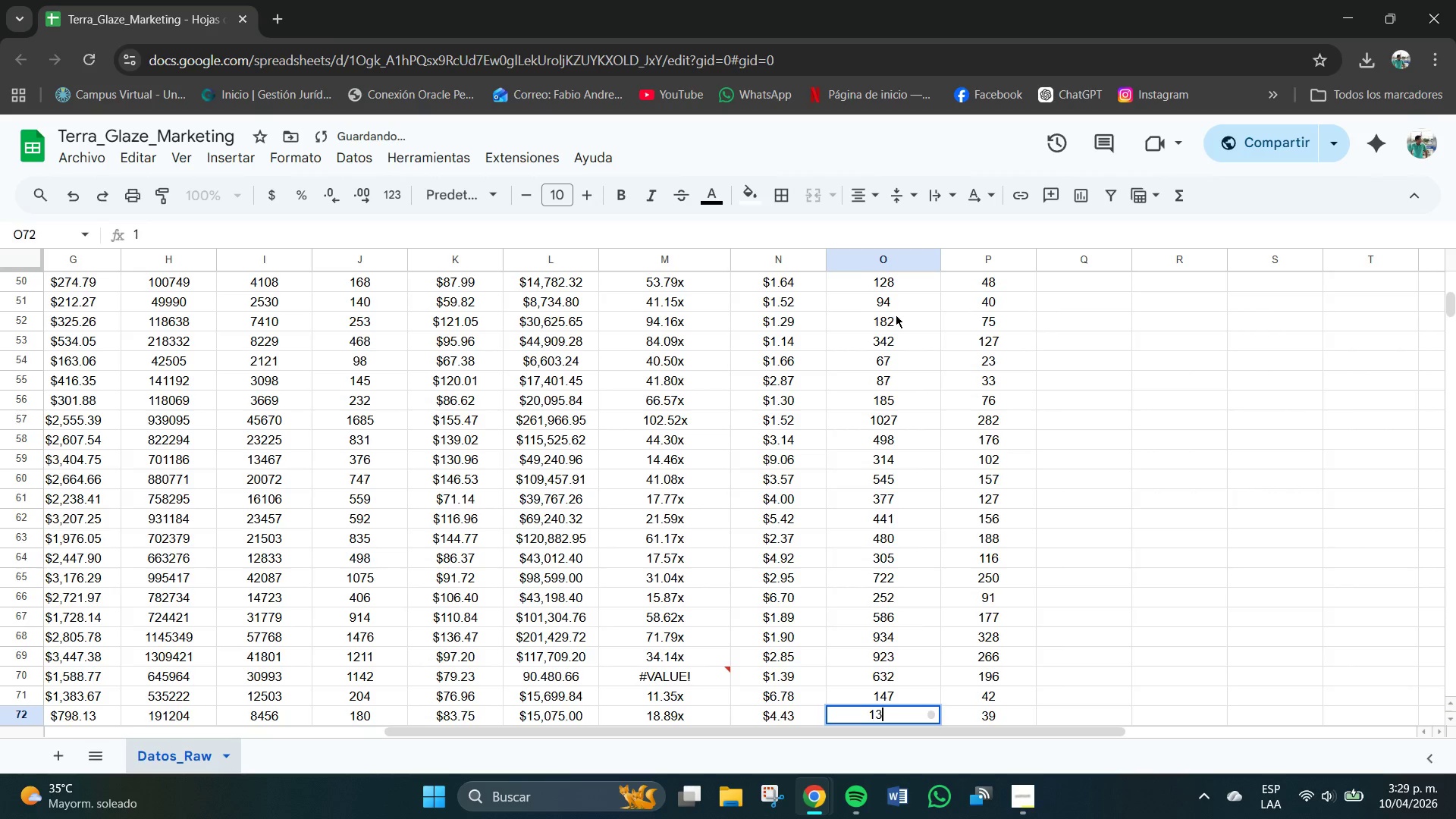 
key(Numpad3)
 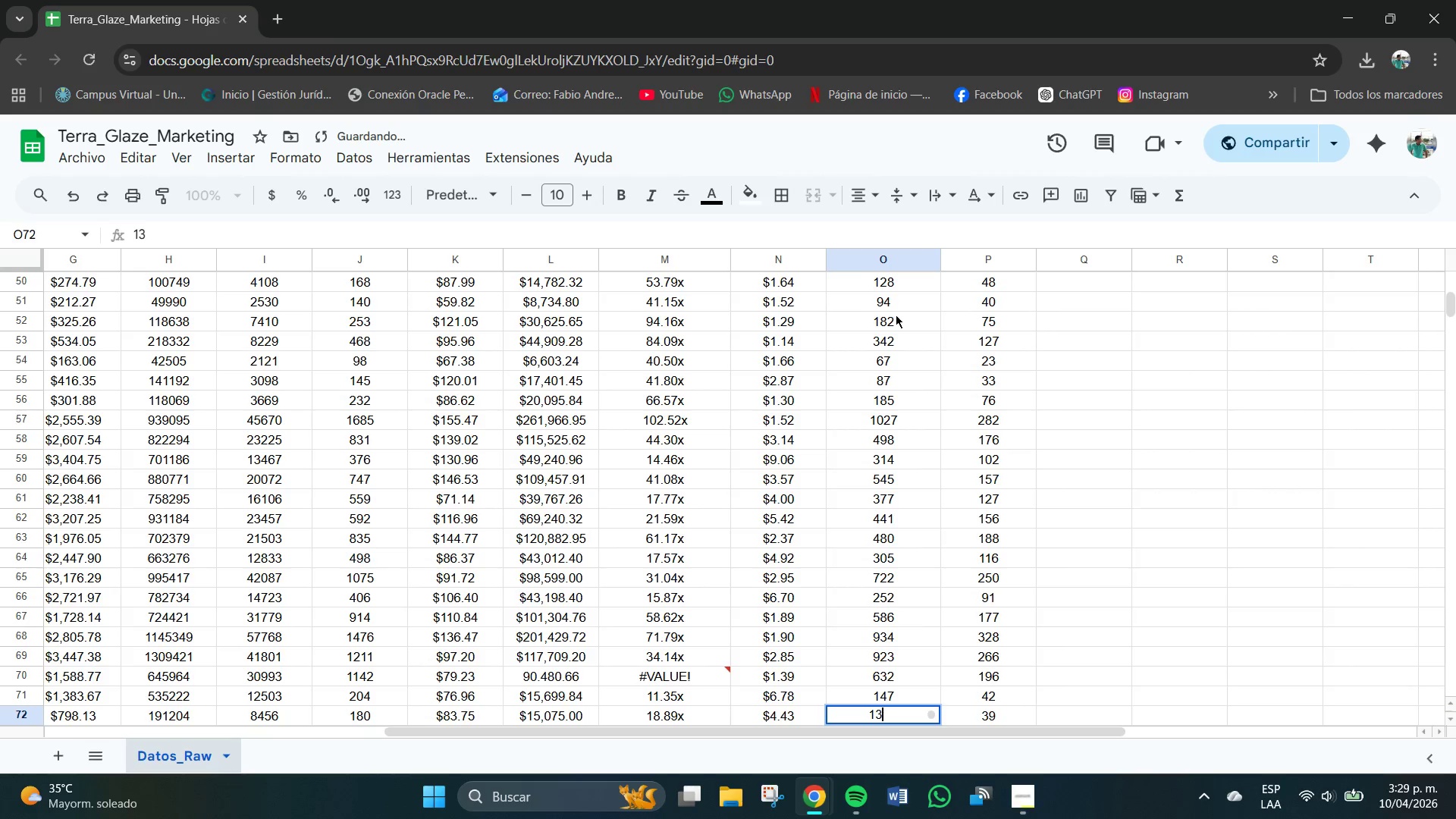 
key(Numpad2)
 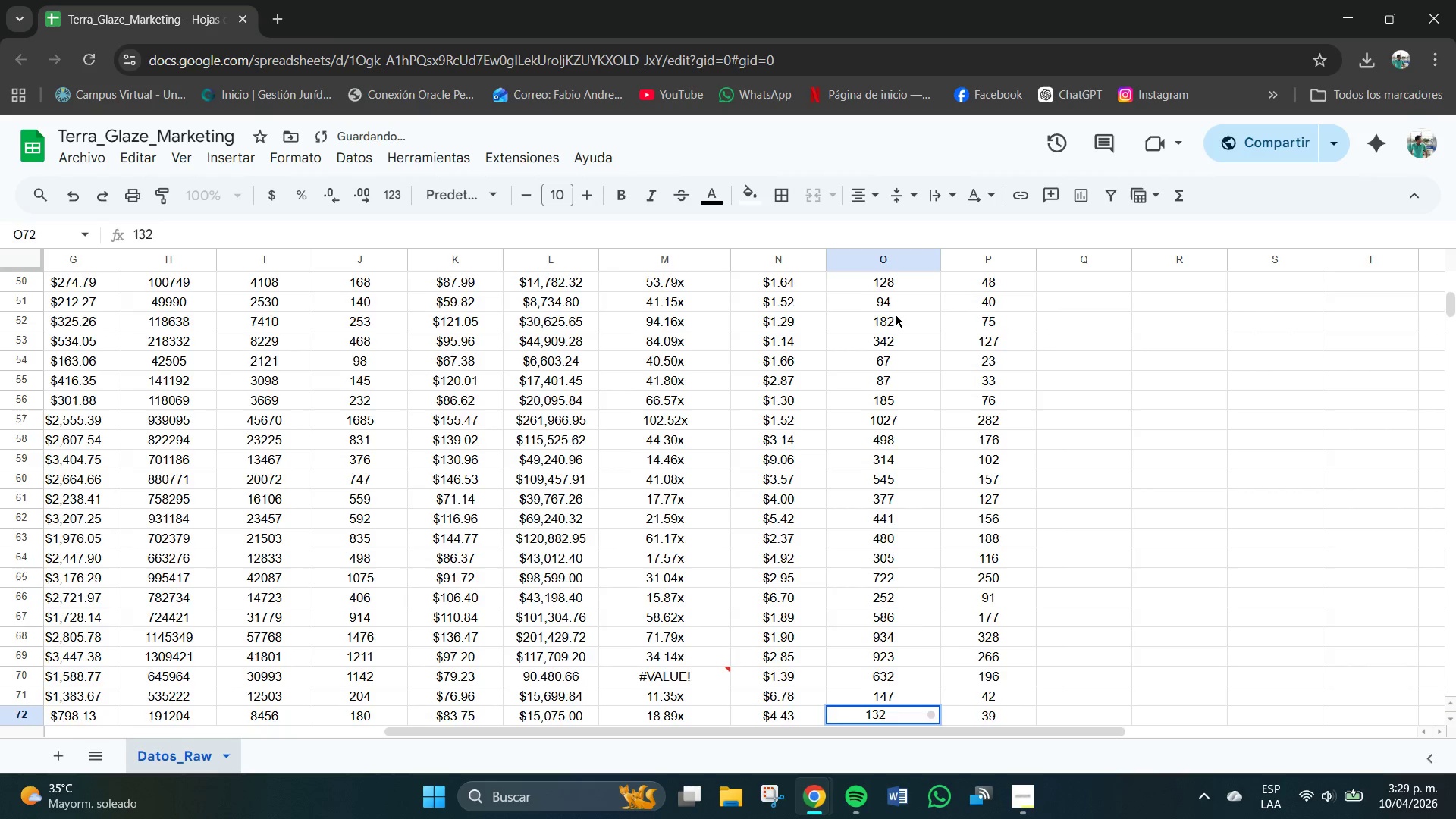 
key(NumpadEnter)
 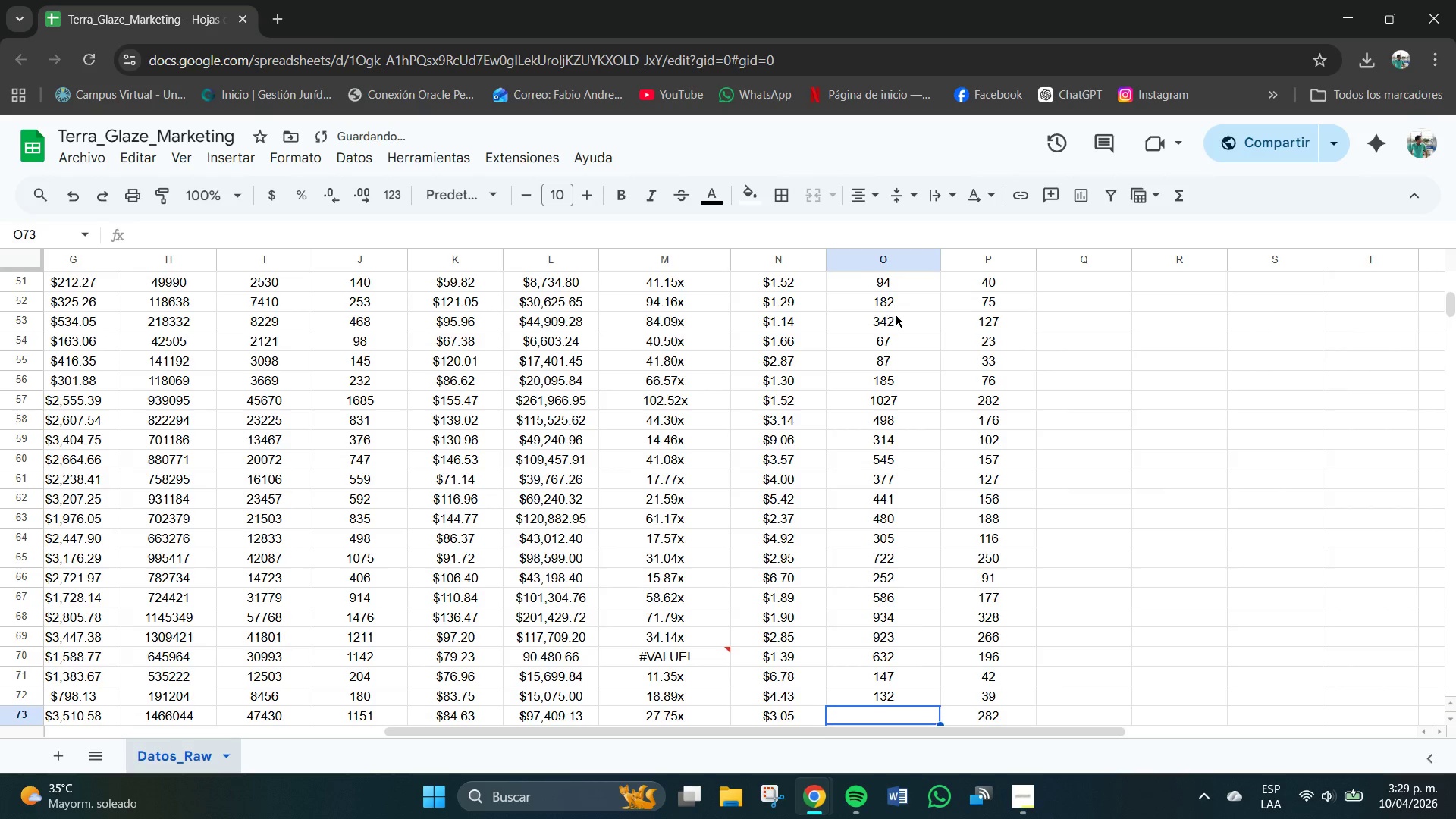 
key(Numpad8)
 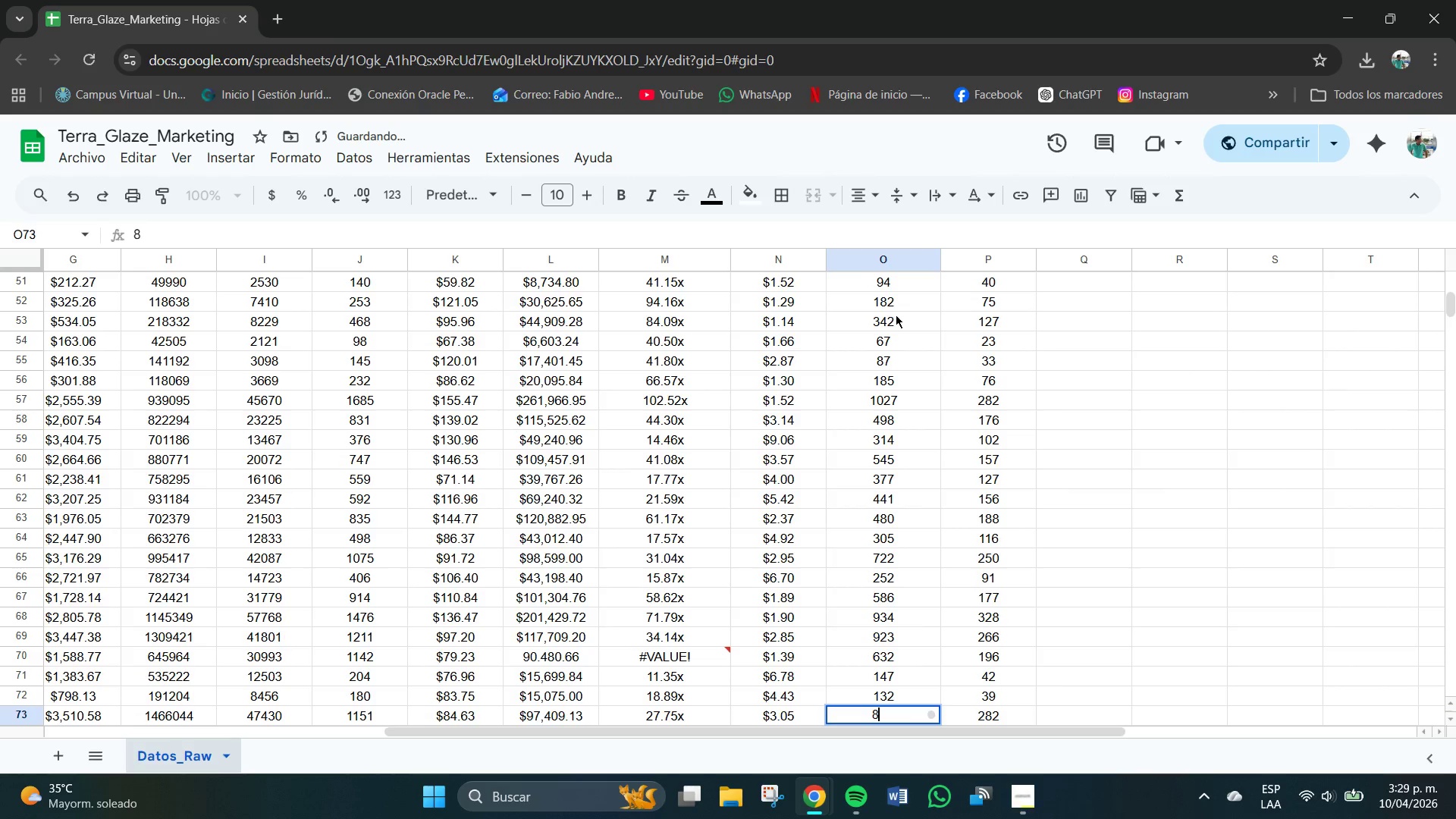 
key(Numpad8)
 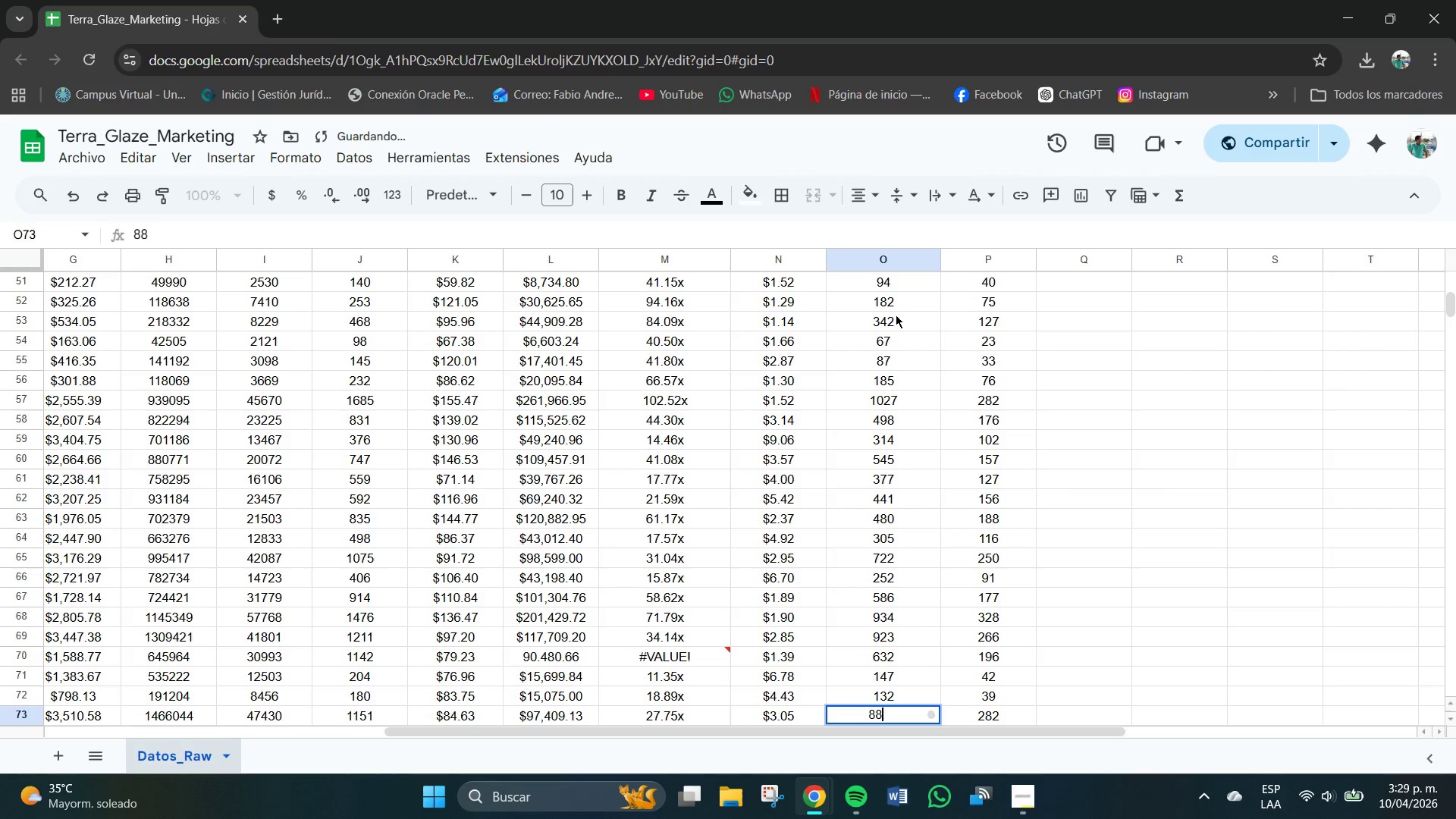 
key(Numpad8)
 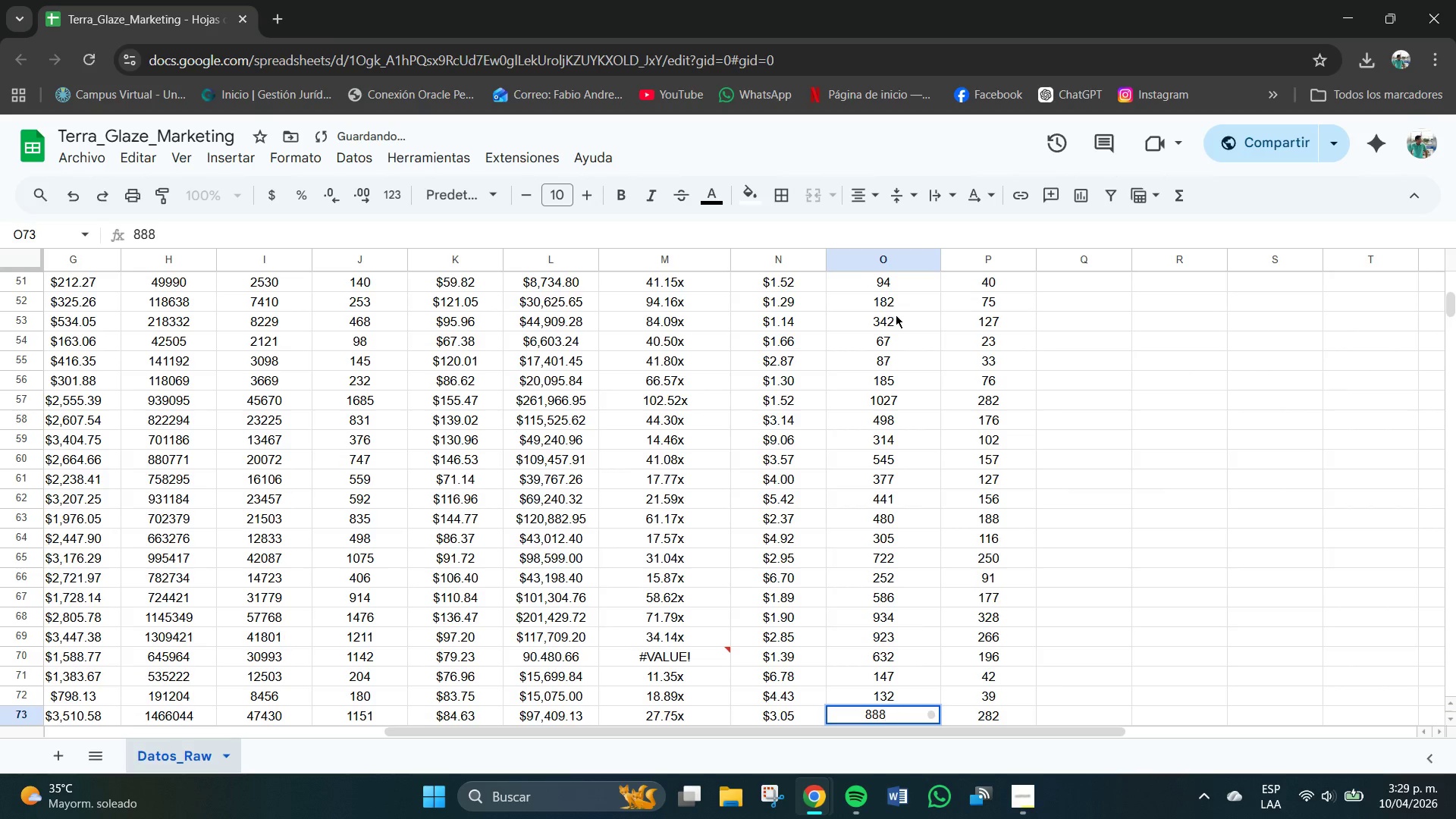 
key(NumpadEnter)
 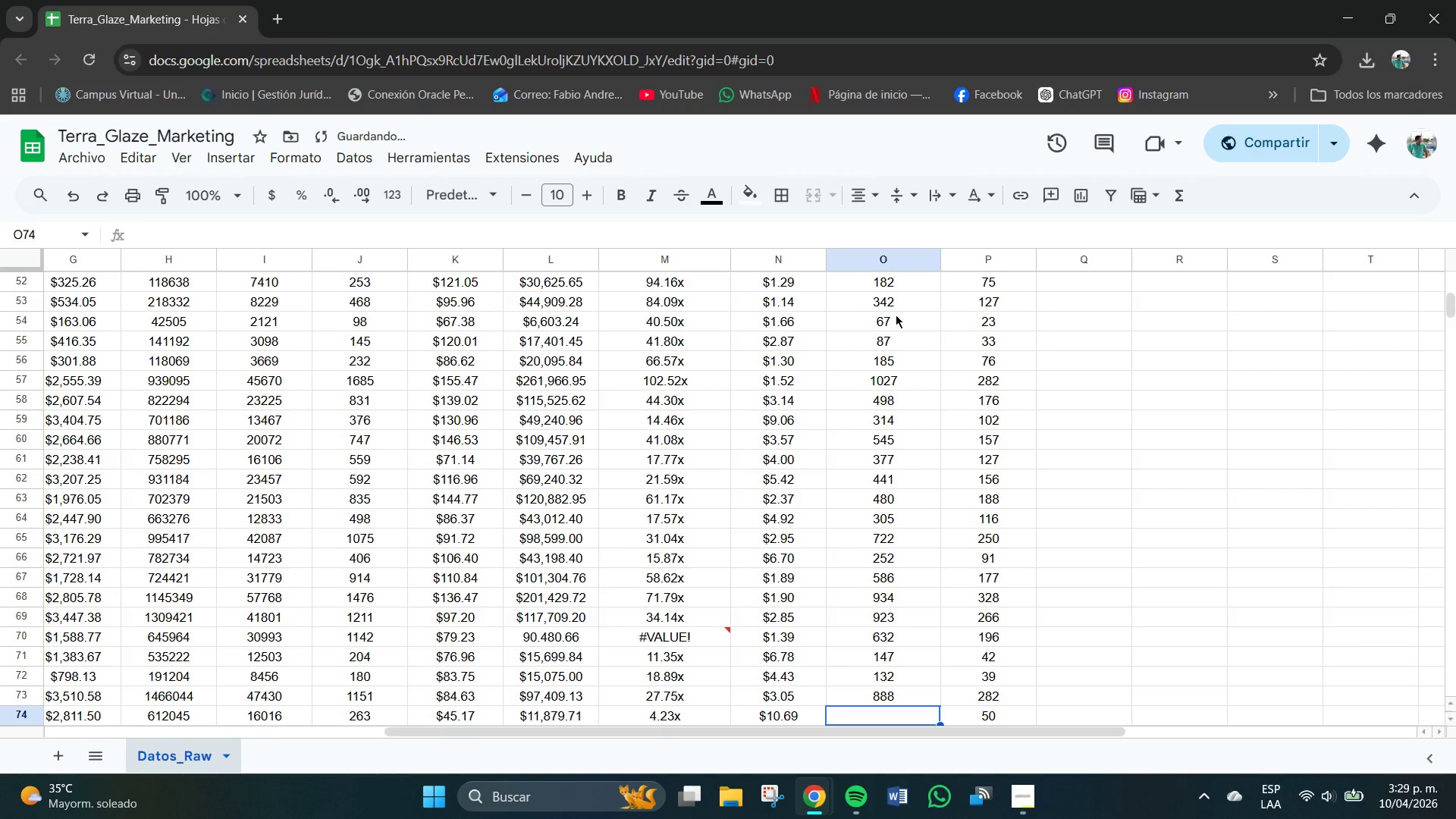 
key(Numpad1)
 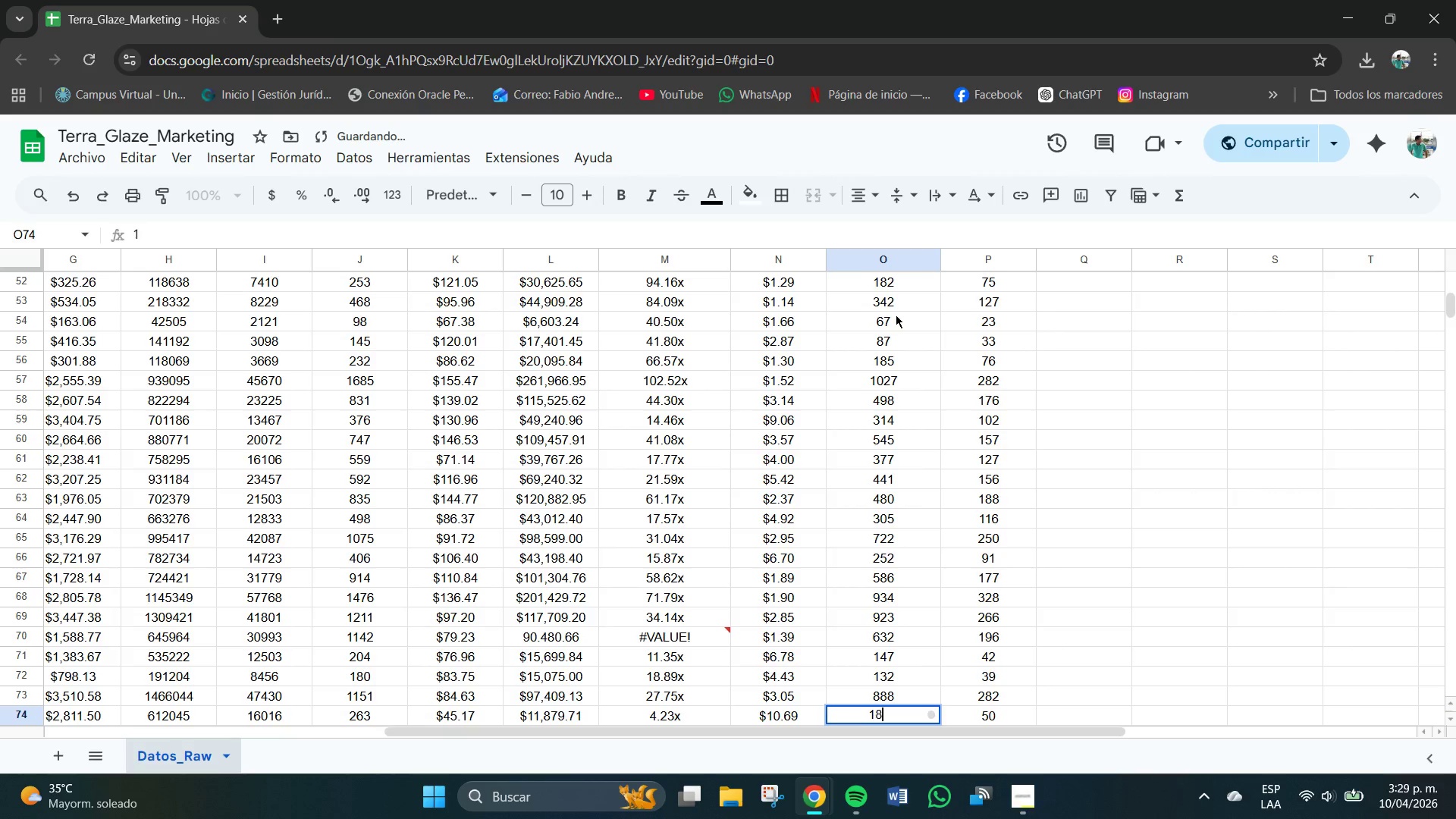 
key(Numpad8)
 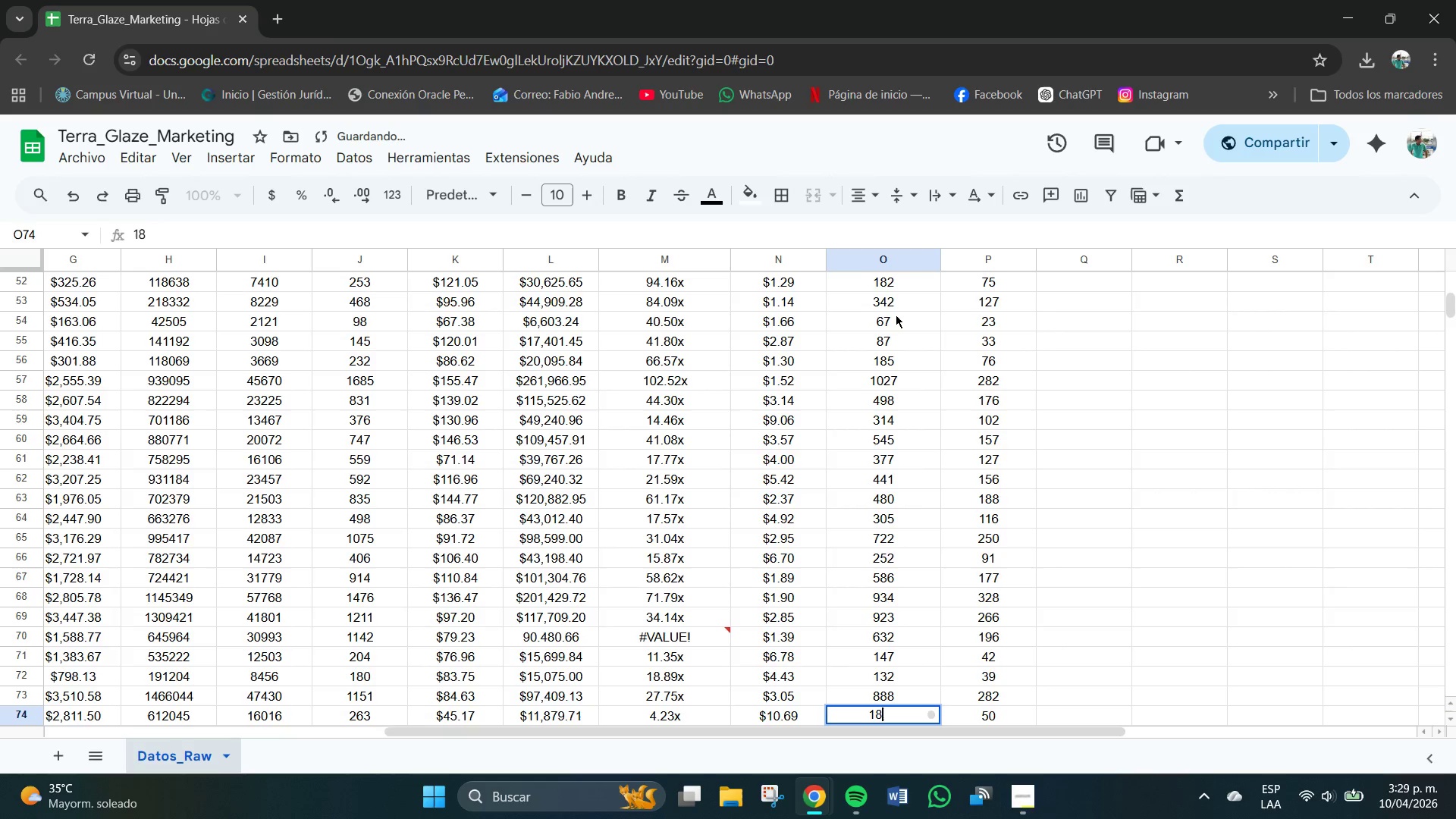 
key(Numpad0)
 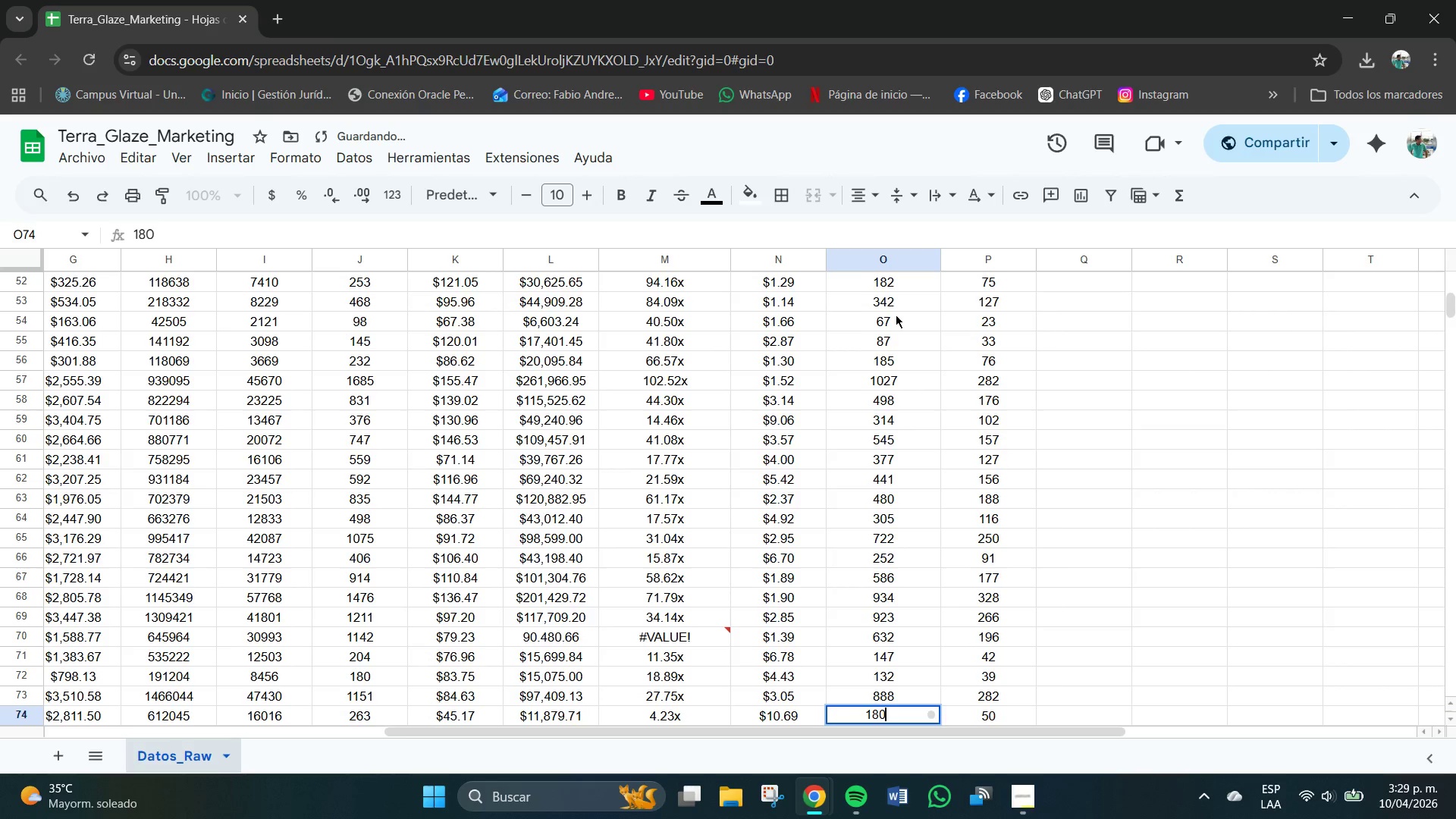 
key(NumpadEnter)
 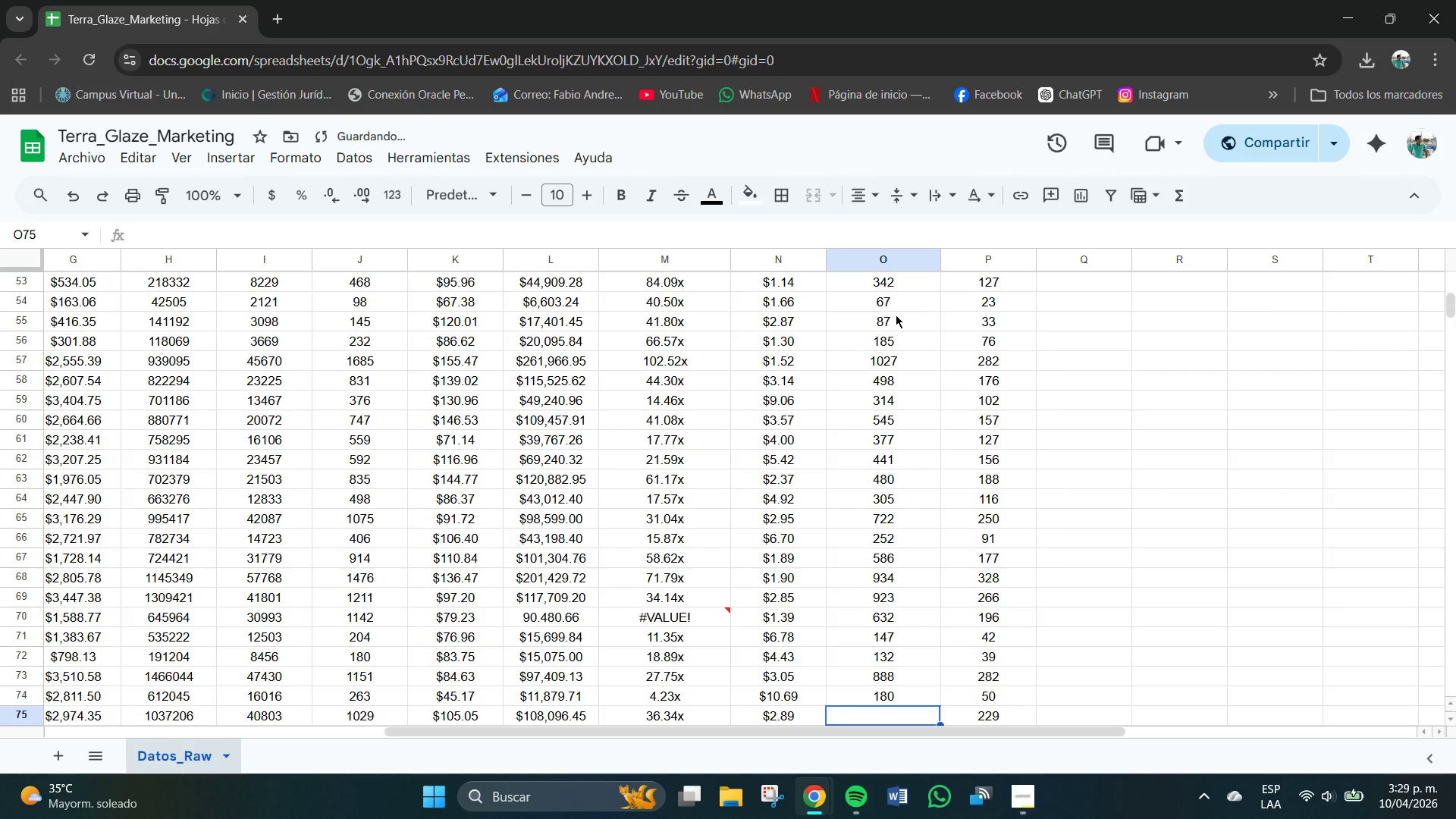 
key(Numpad8)
 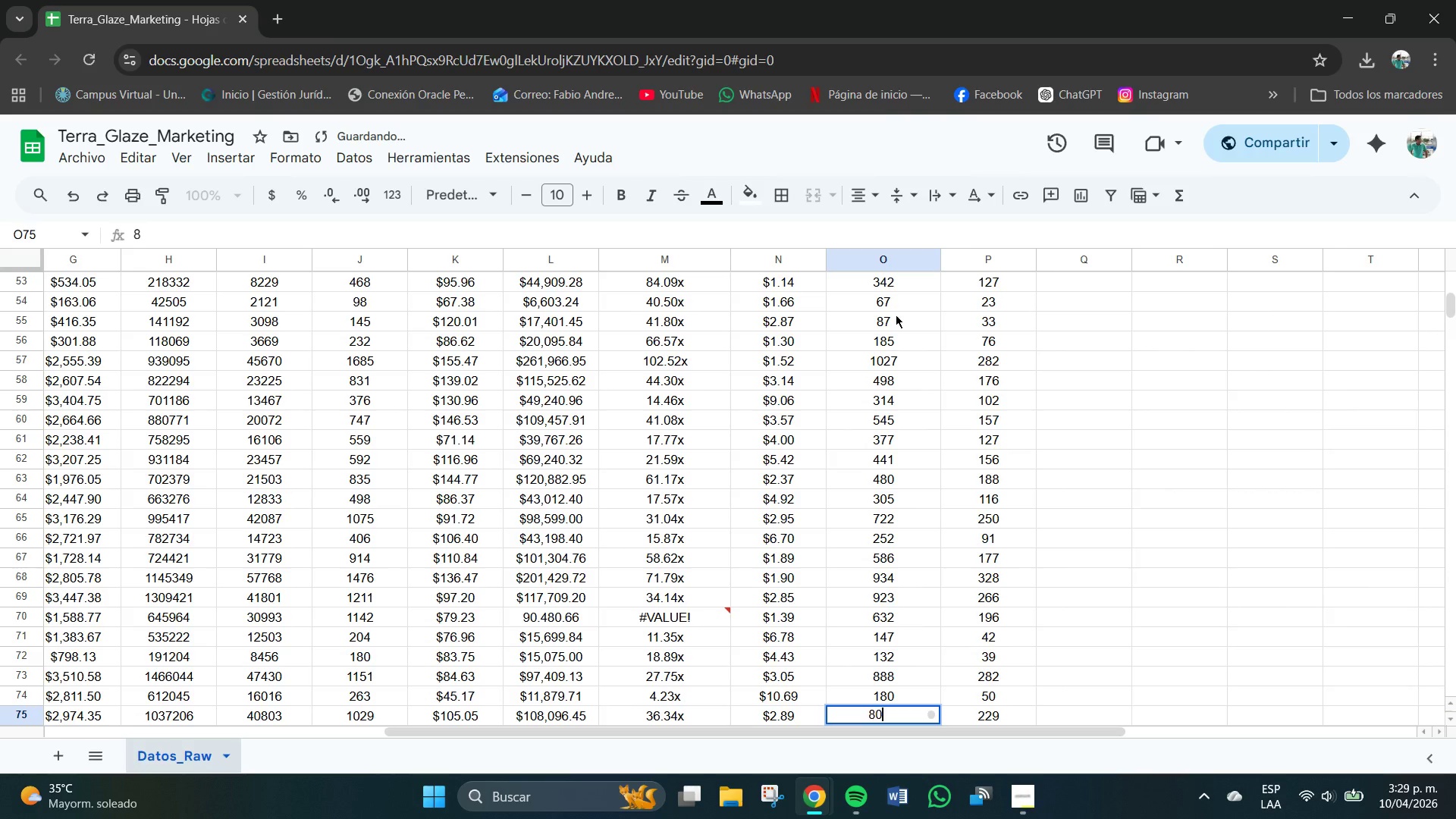 
key(Numpad0)
 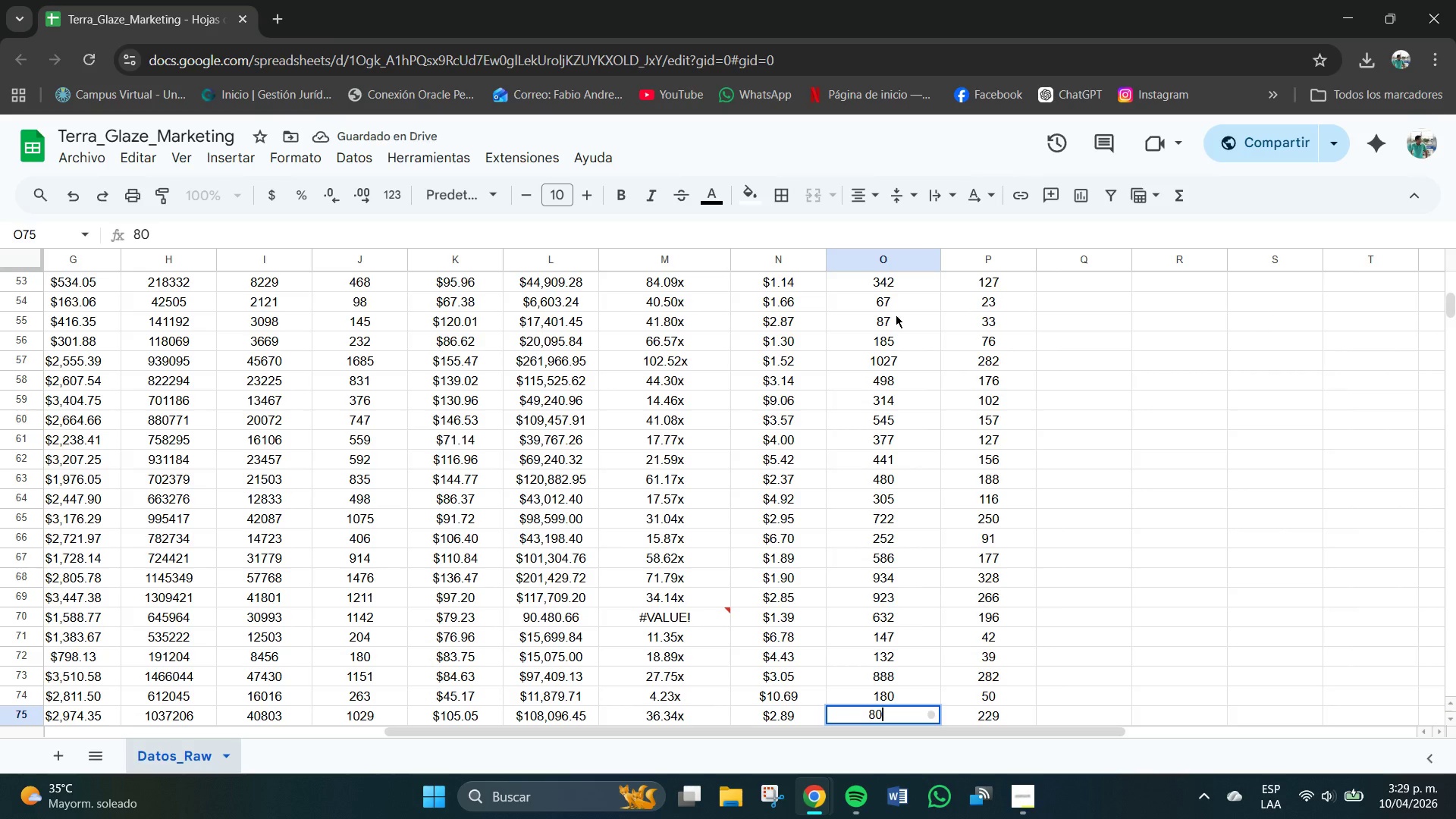 
key(Numpad9)
 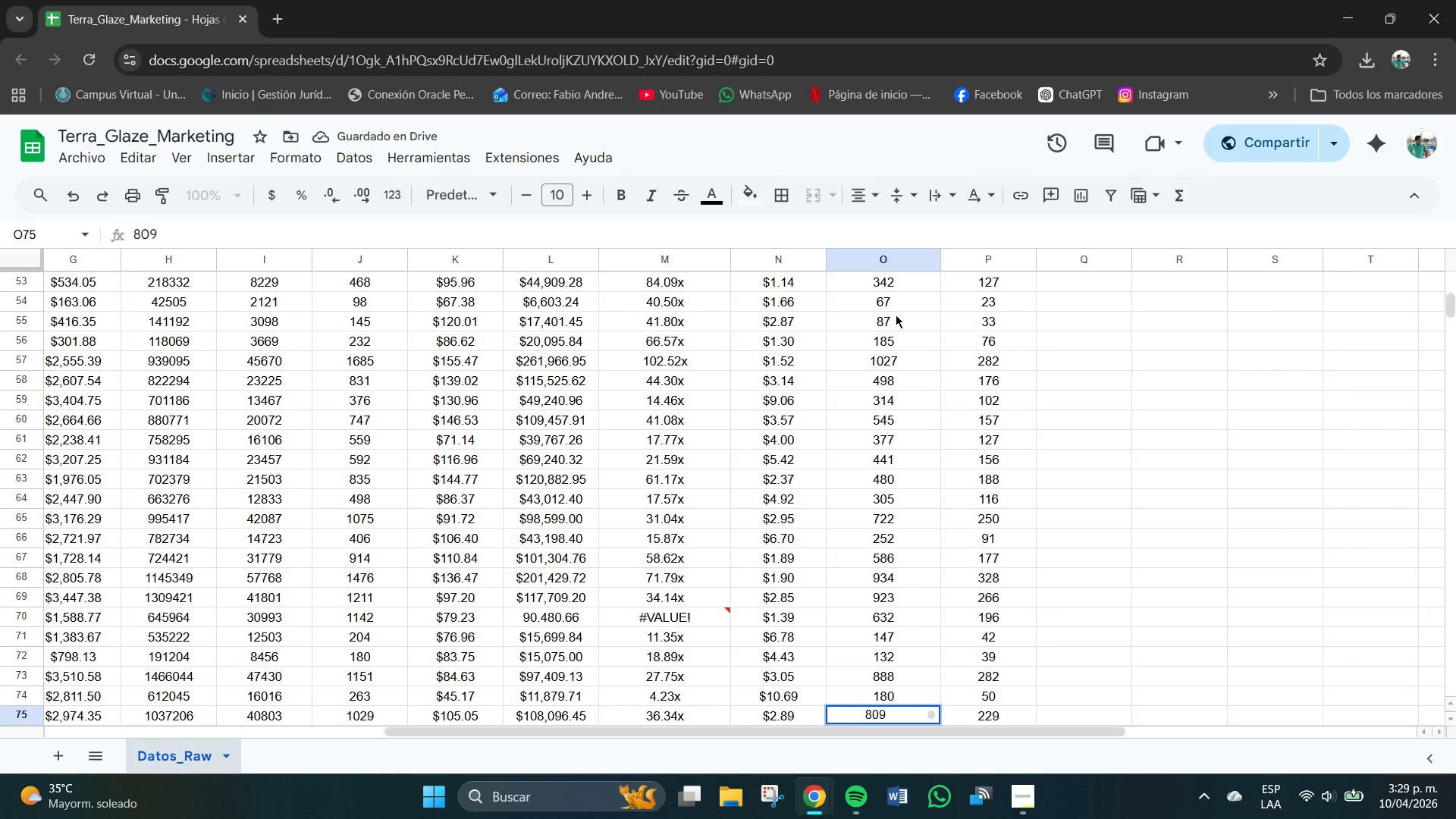 
key(NumpadEnter)
 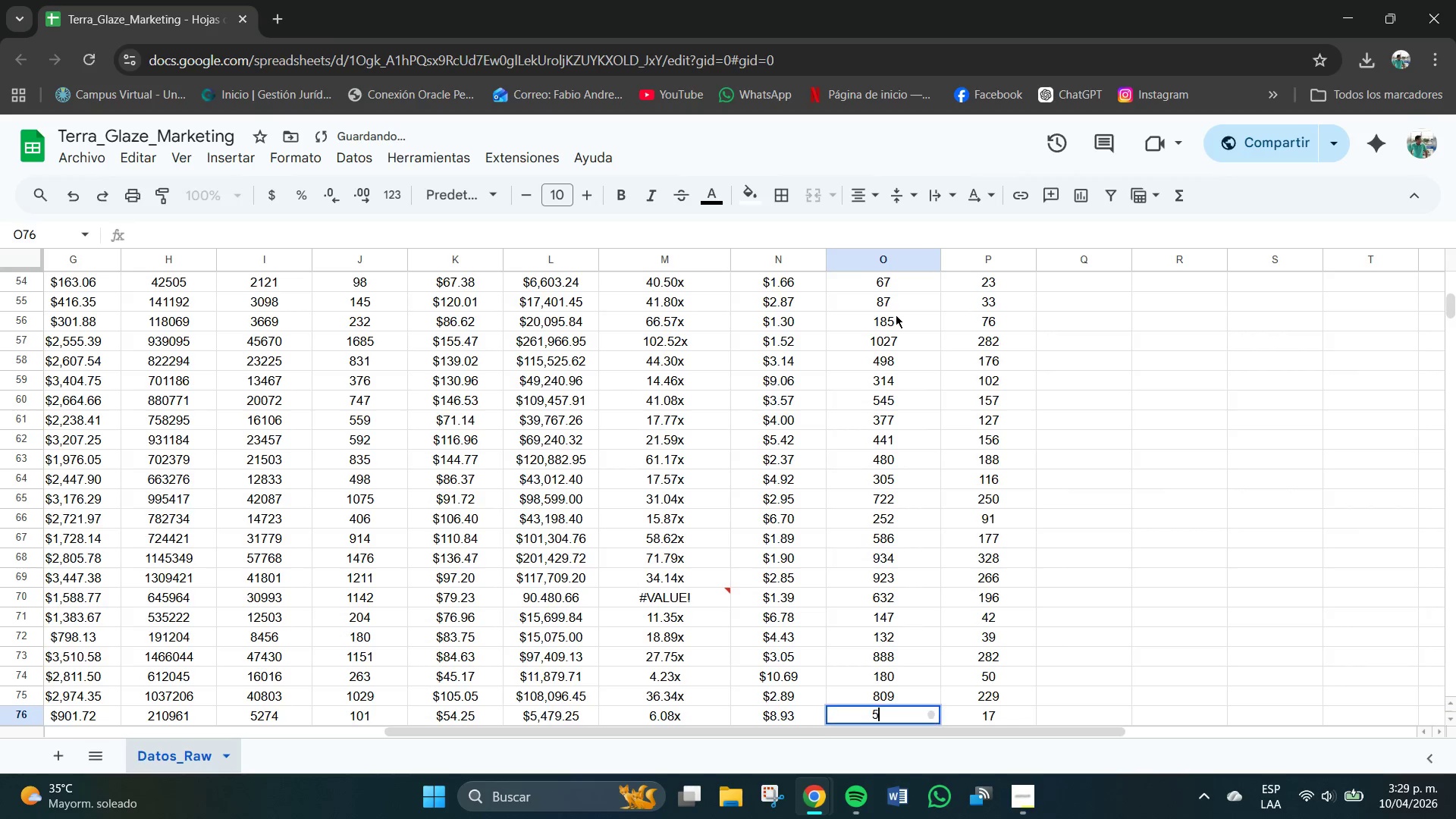 
key(Numpad5)
 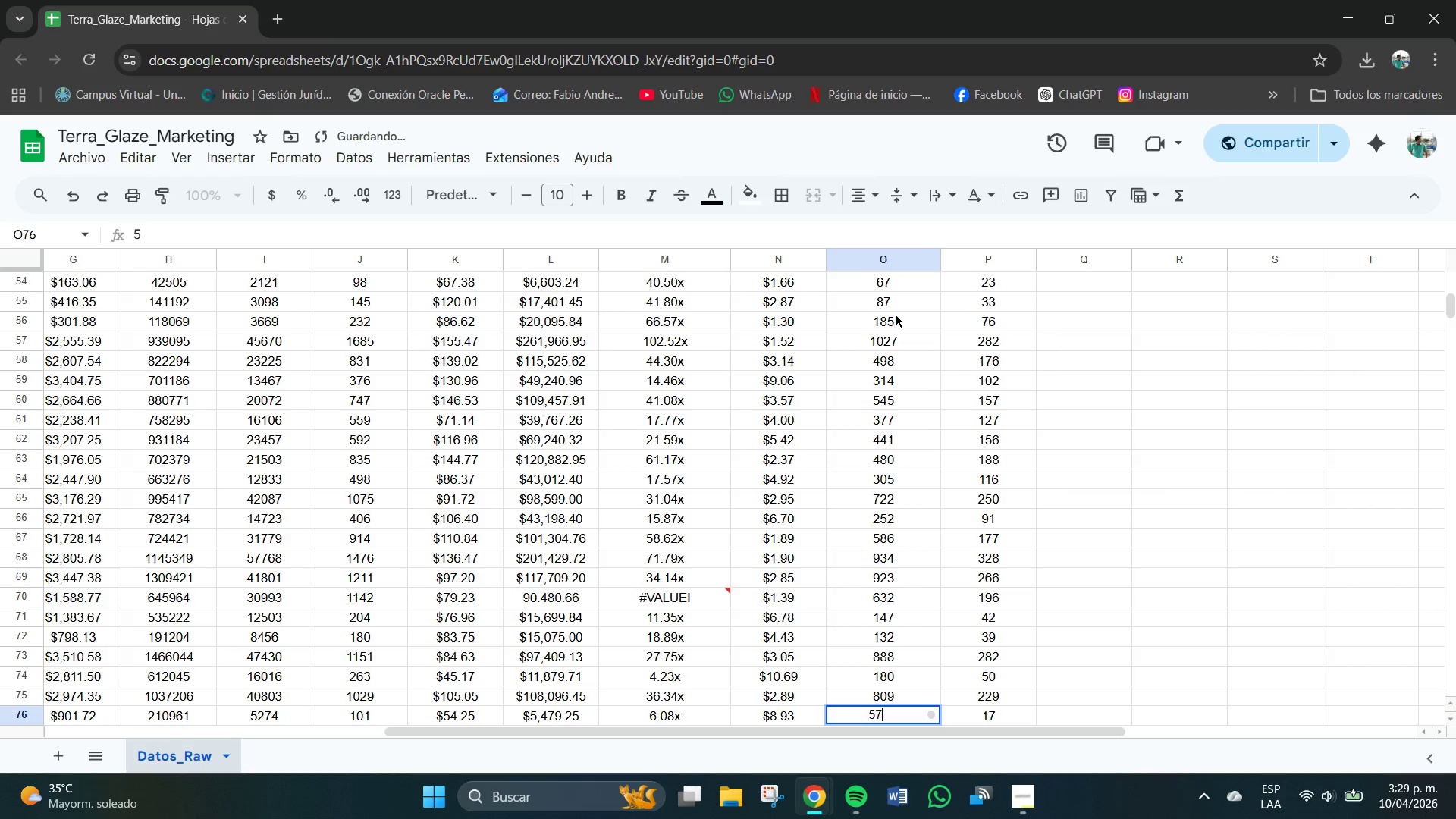 
key(Numpad7)
 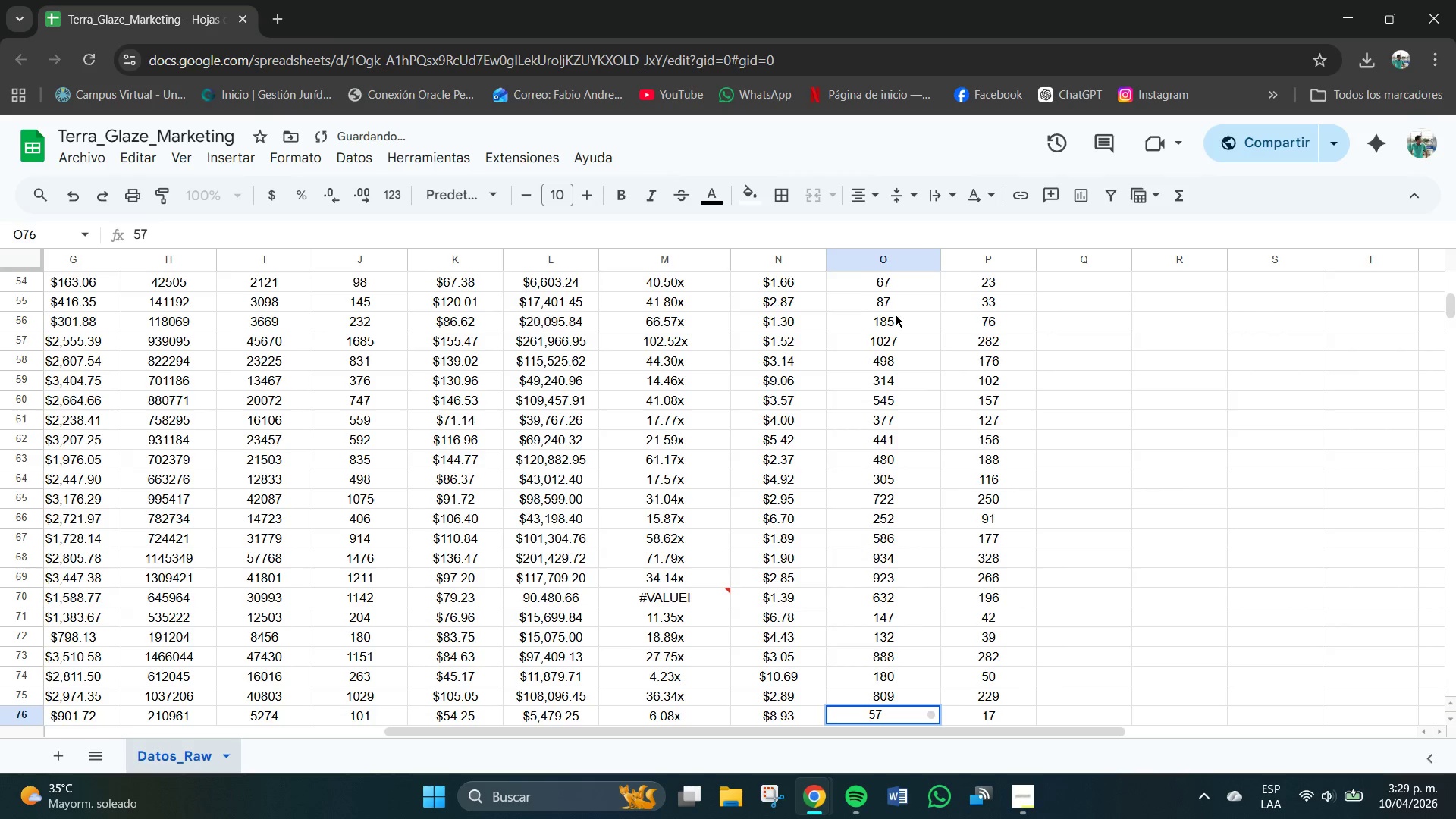 
key(NumpadEnter)
 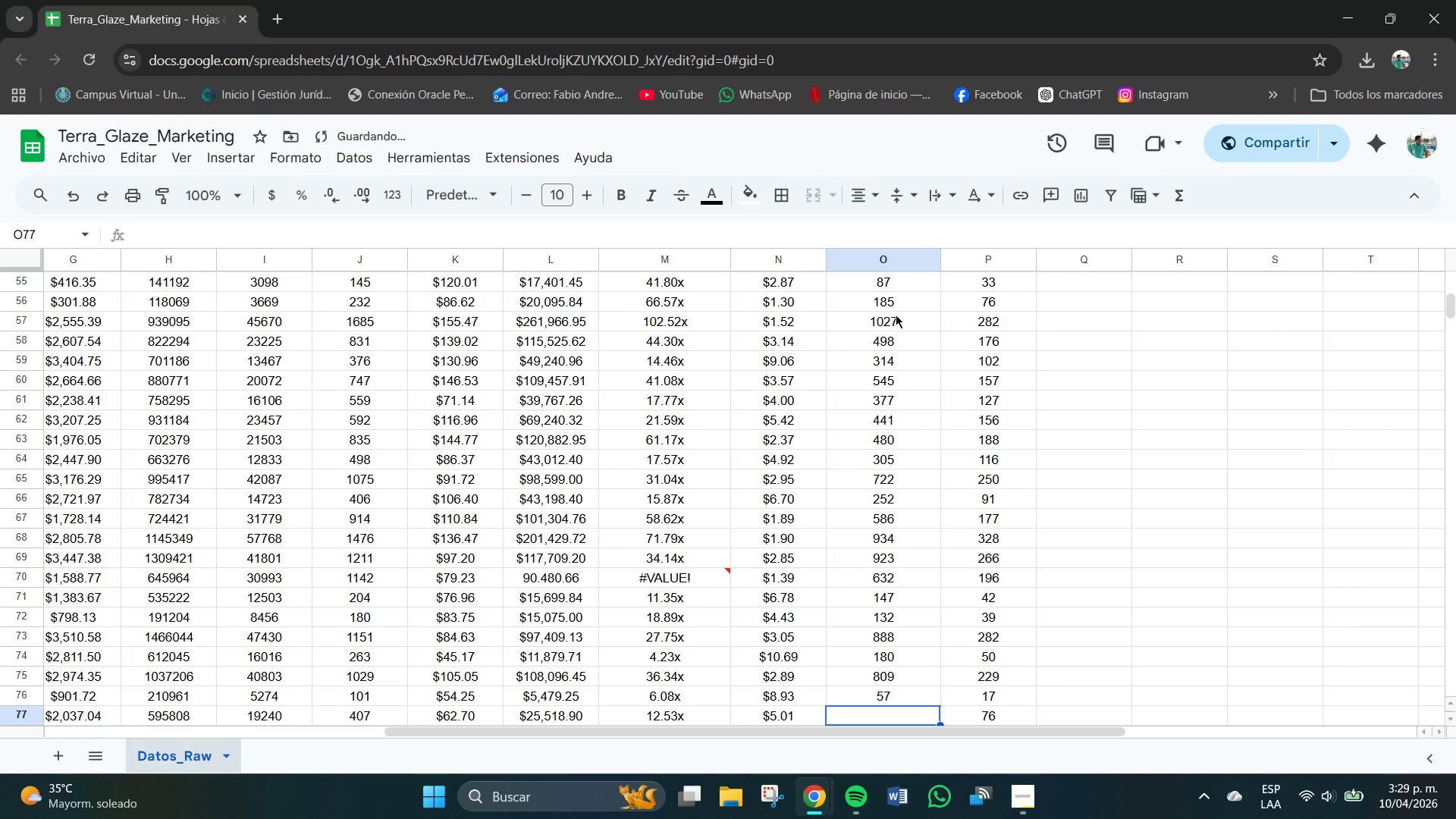 
key(Numpad2)
 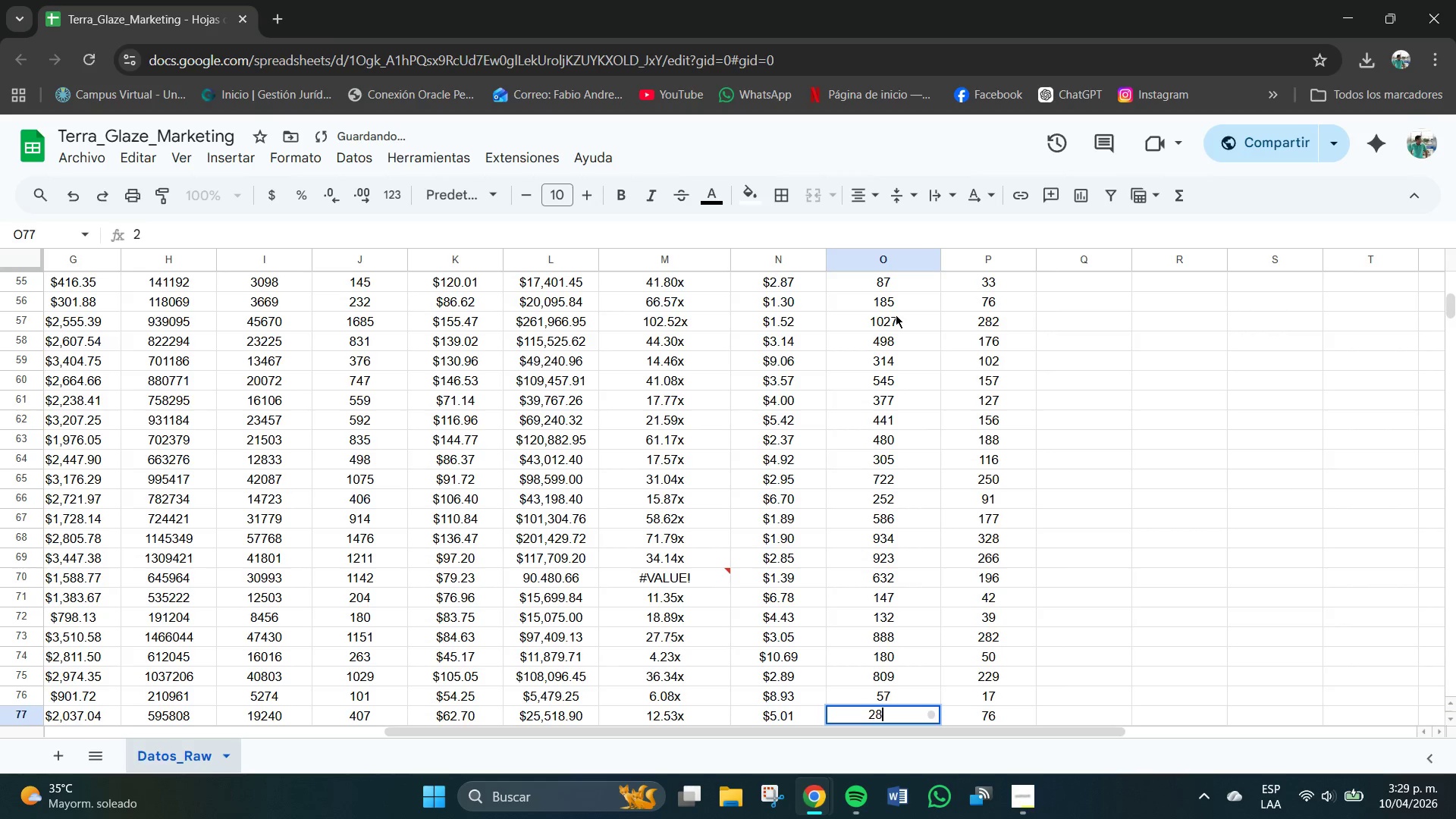 
key(Numpad8)
 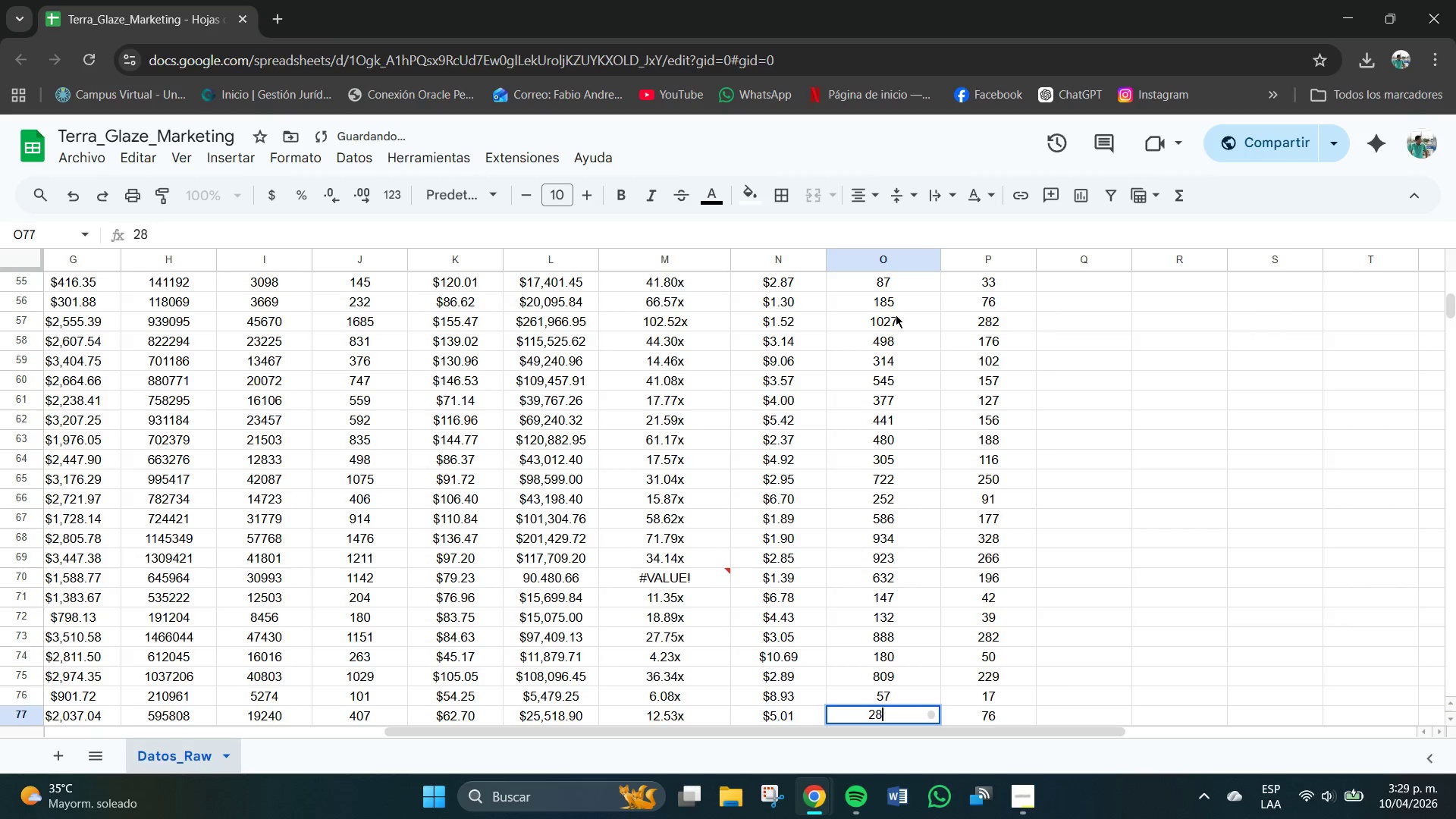 
key(Numpad9)
 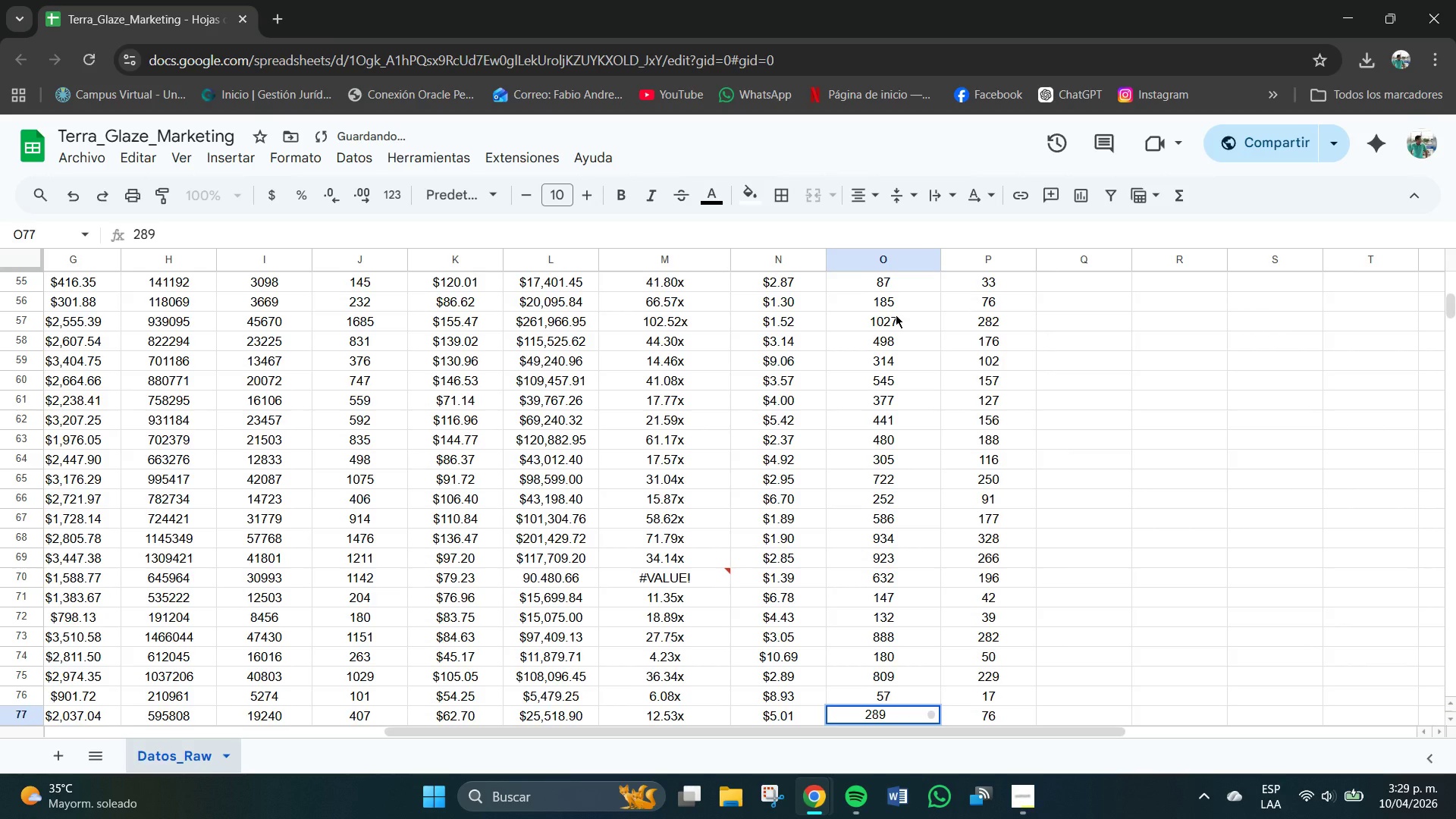 
key(NumpadEnter)
 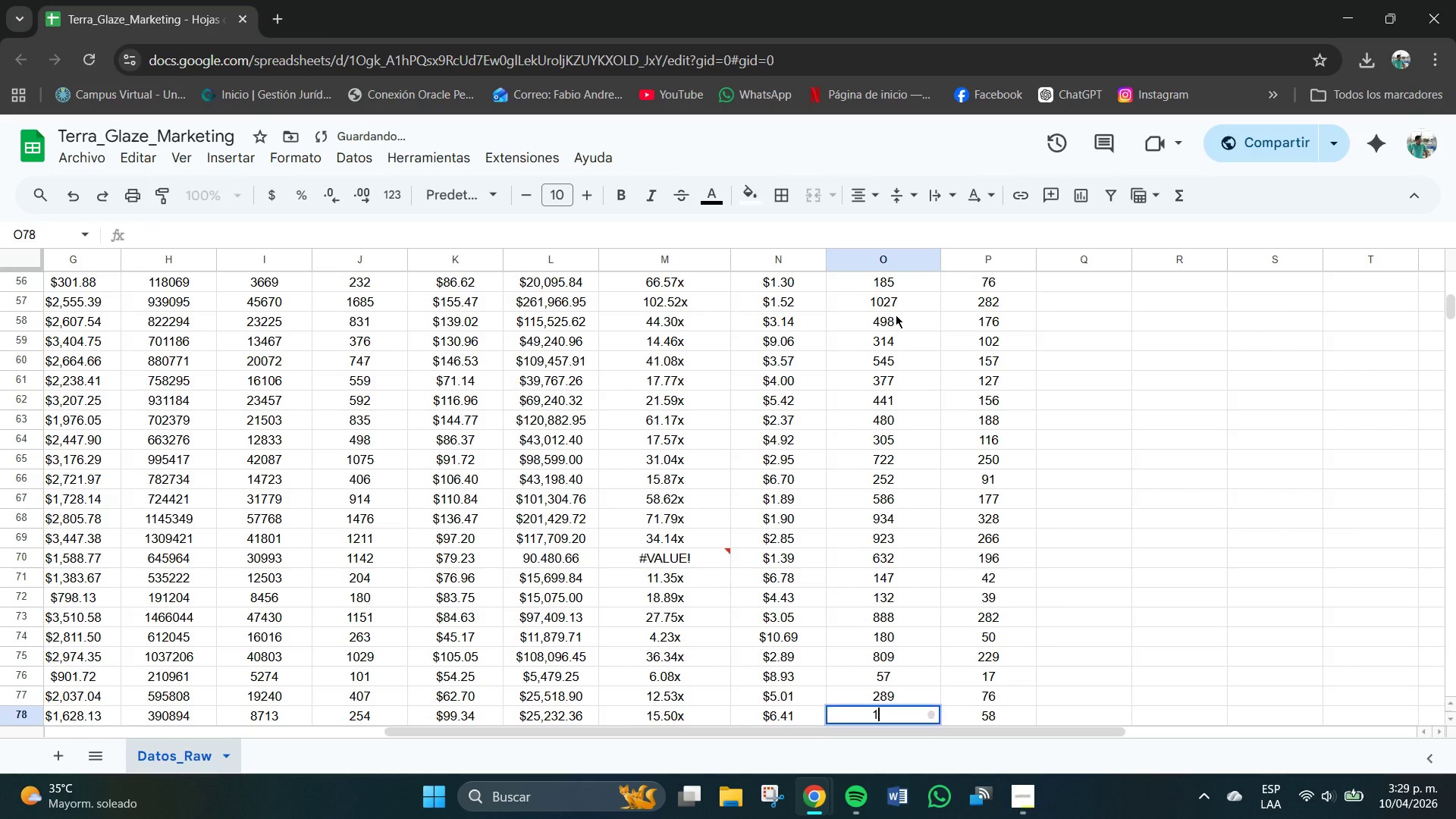 
key(Numpad1)
 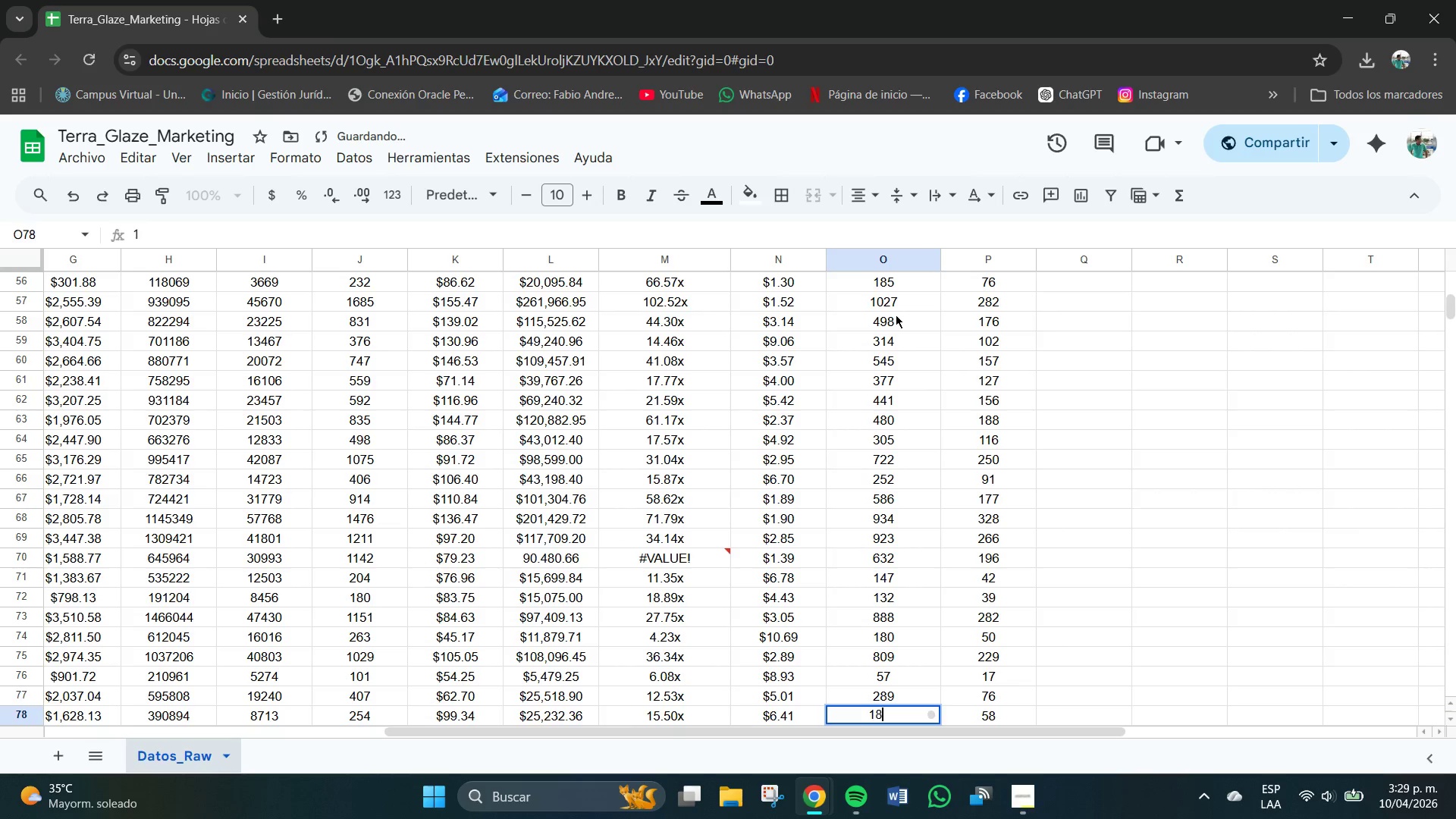 
key(Numpad8)
 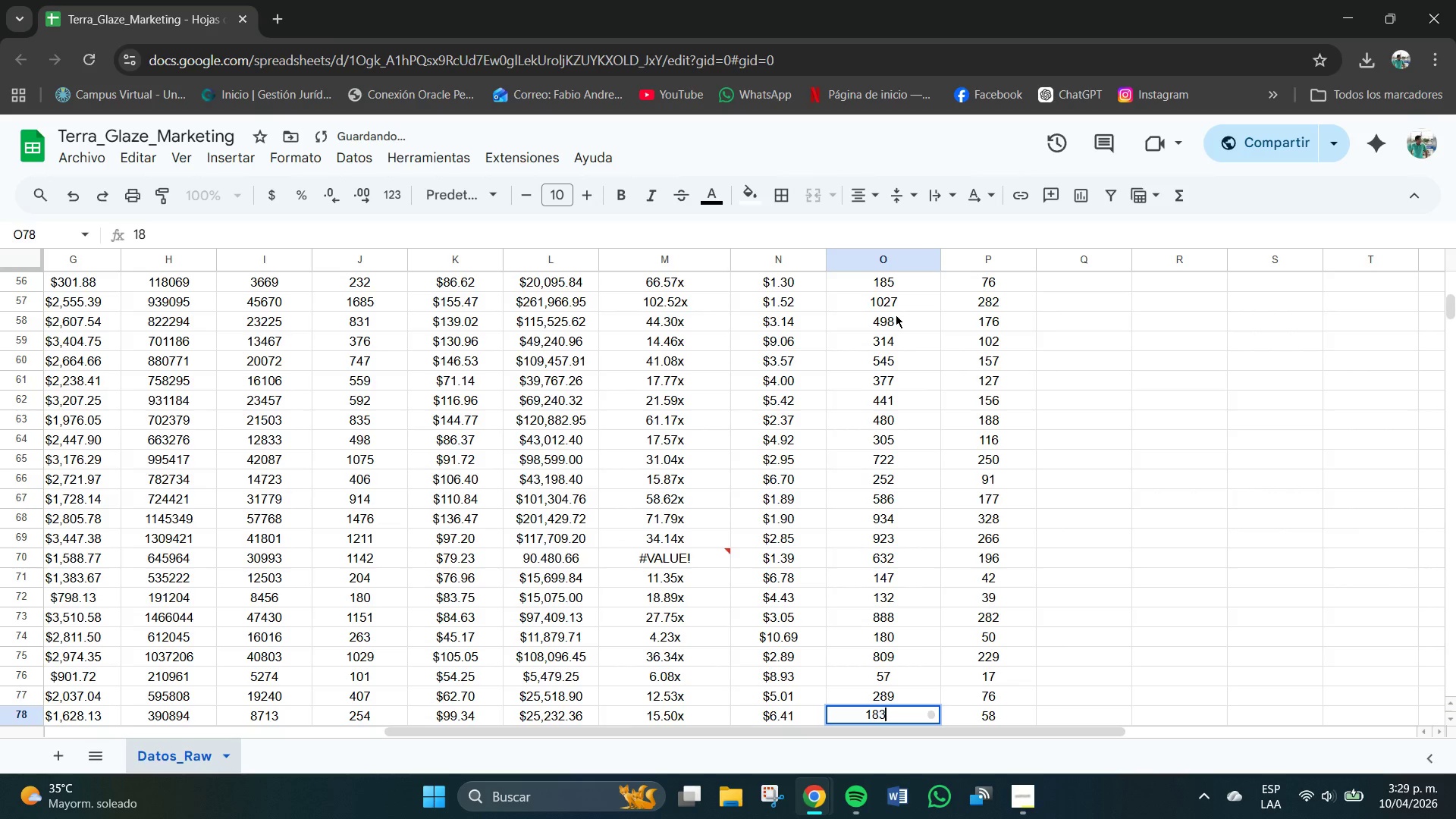 
key(Numpad3)
 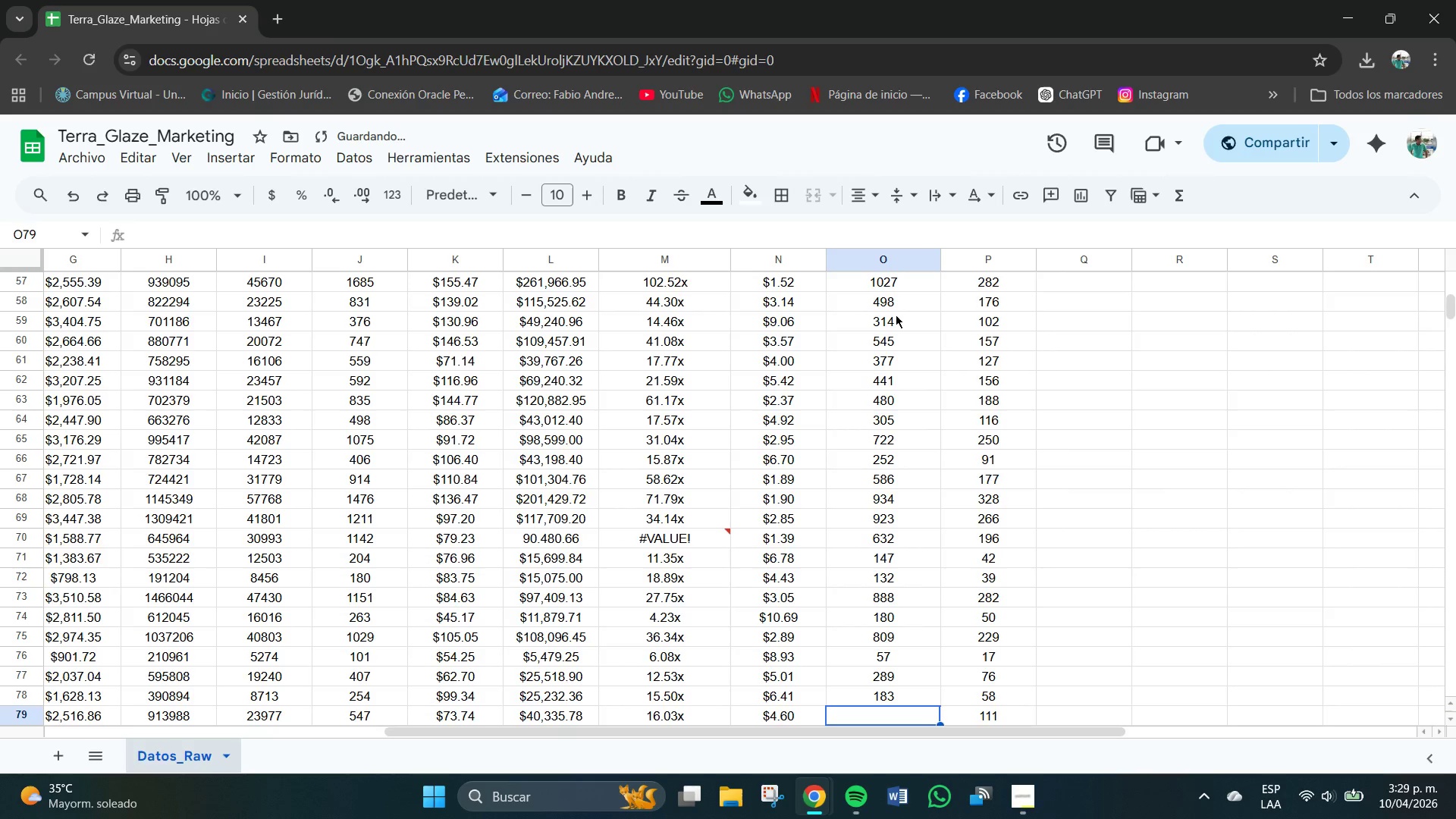 
key(NumpadEnter)
 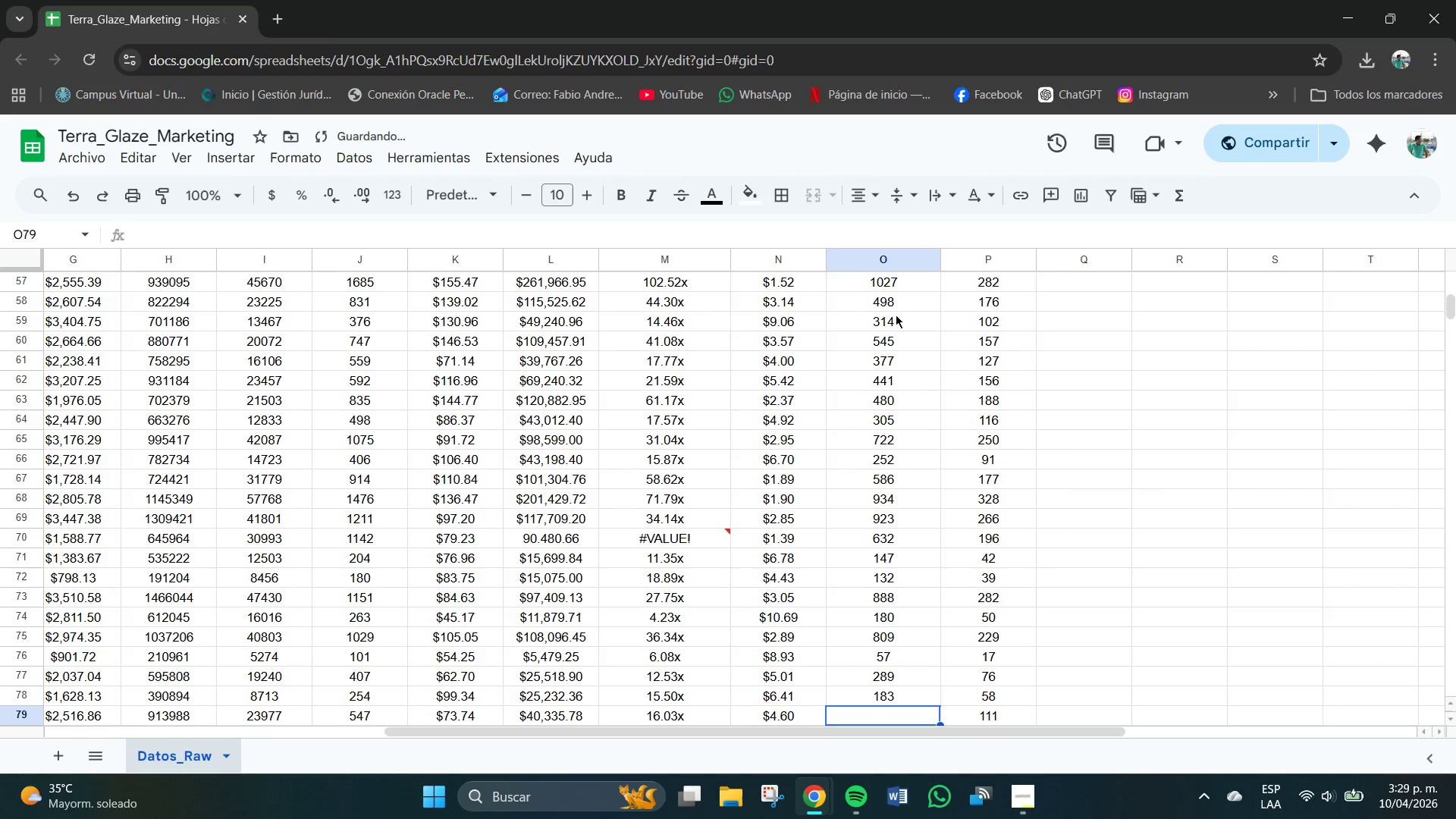 
key(Numpad3)
 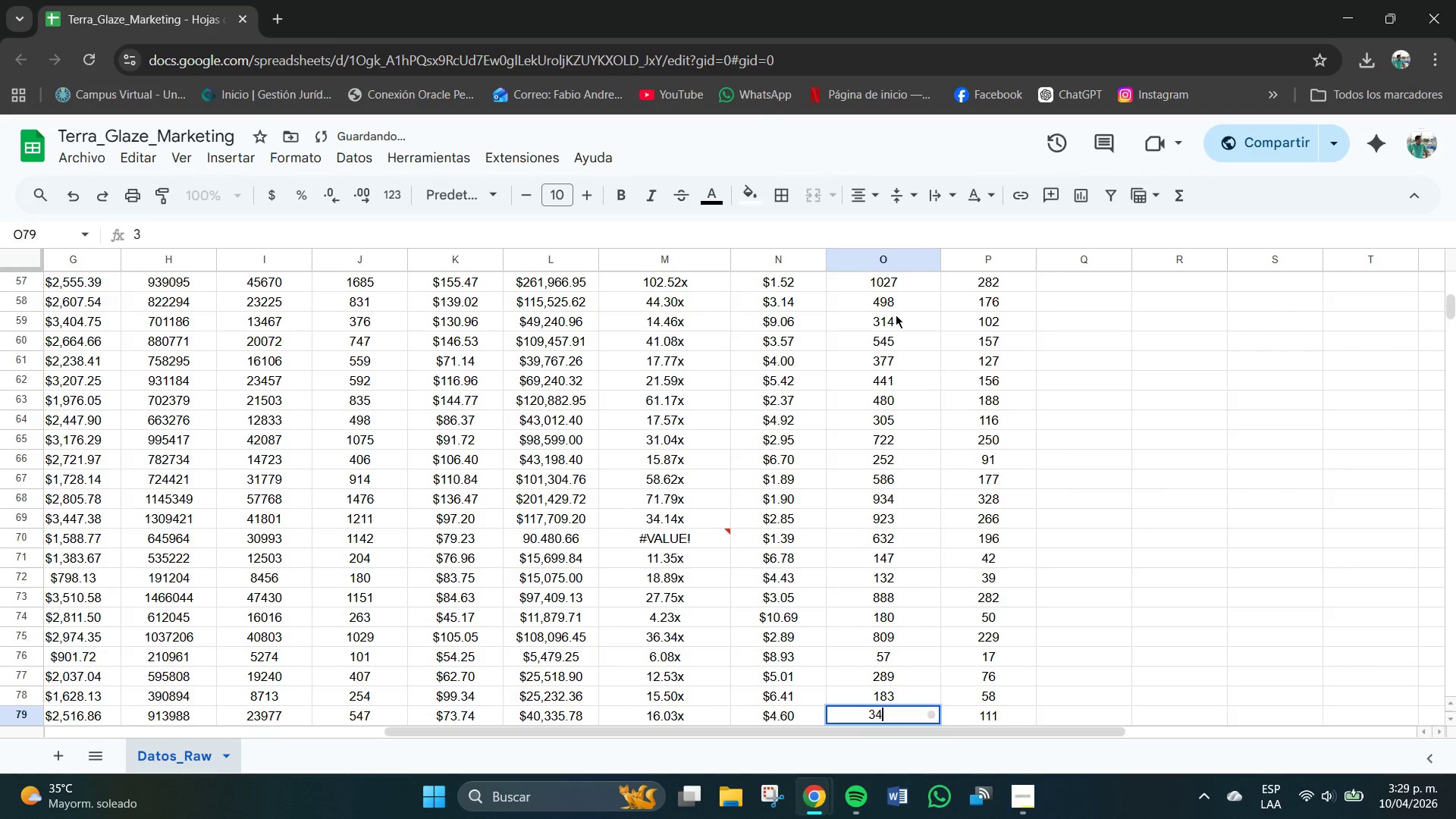 
key(Numpad4)
 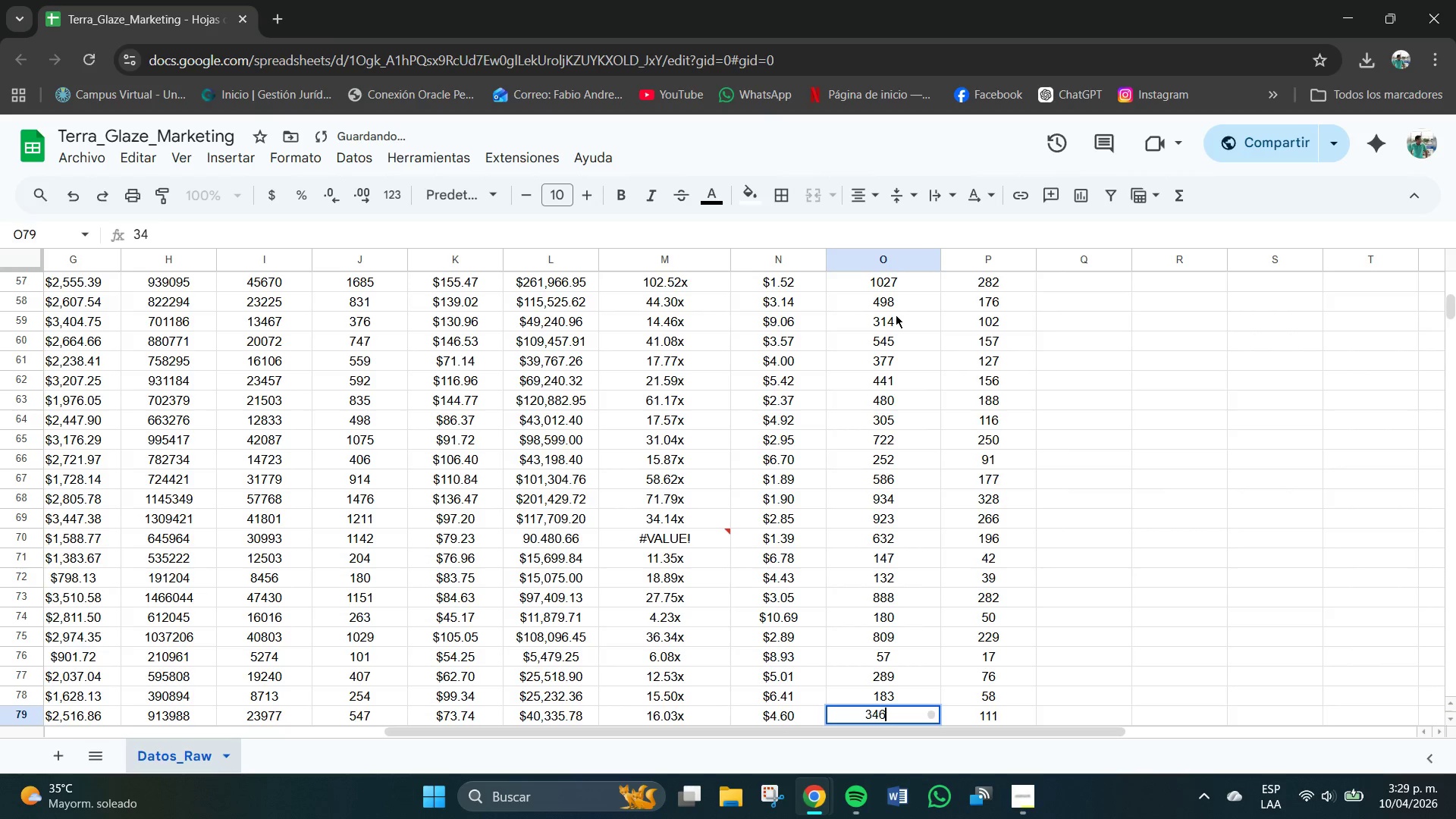 
key(Numpad6)
 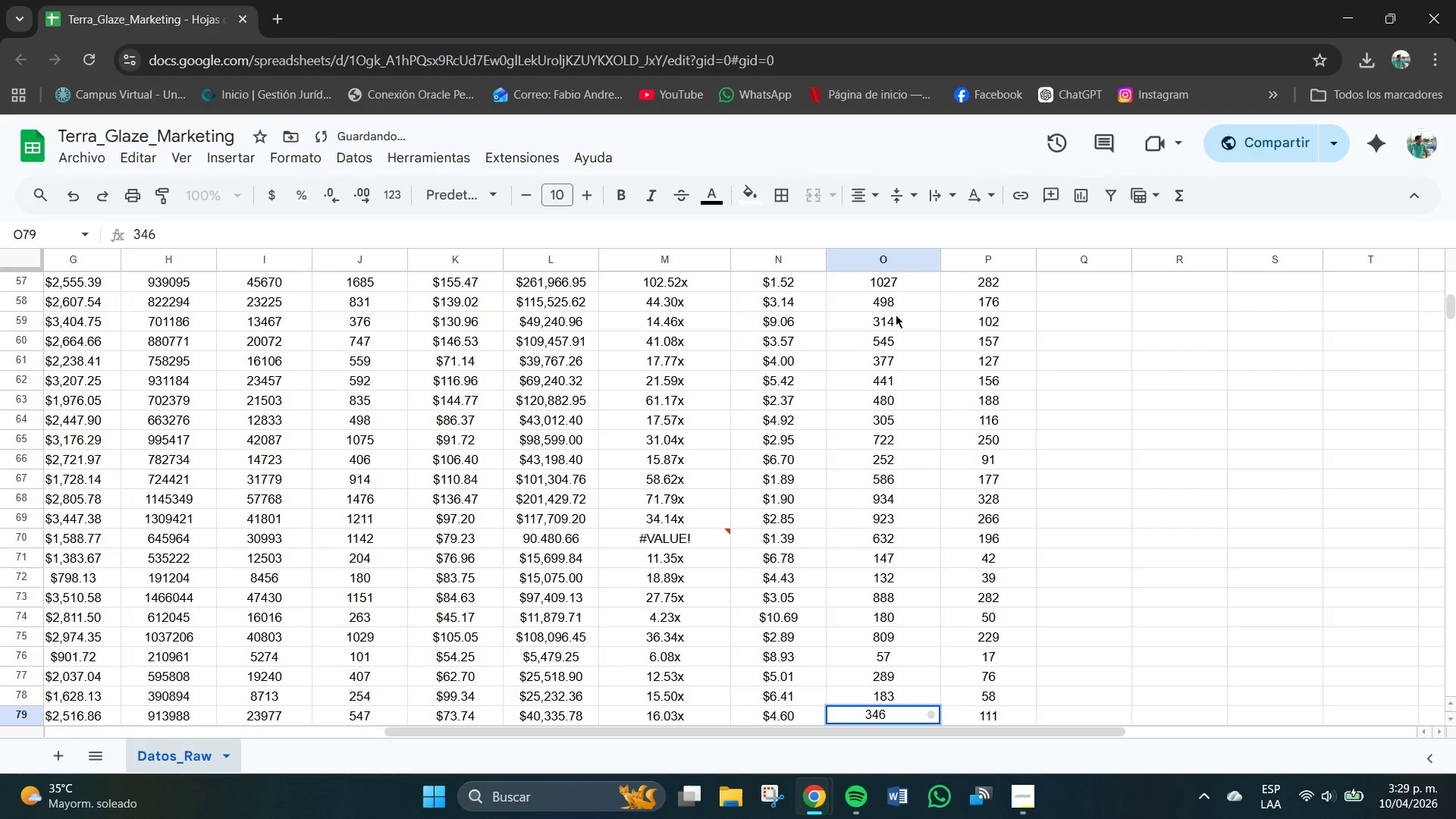 
key(NumpadEnter)
 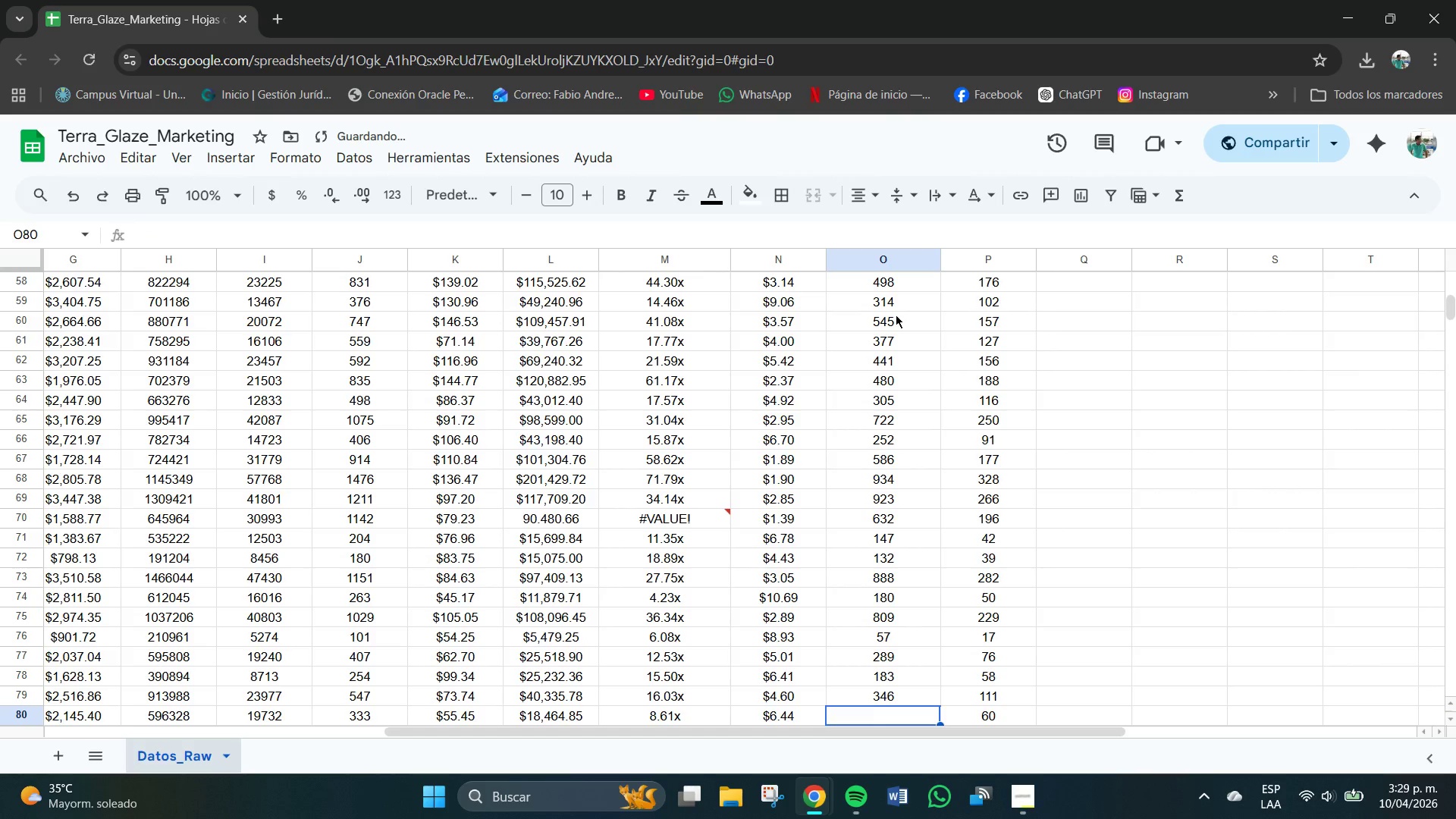 
key(Numpad2)
 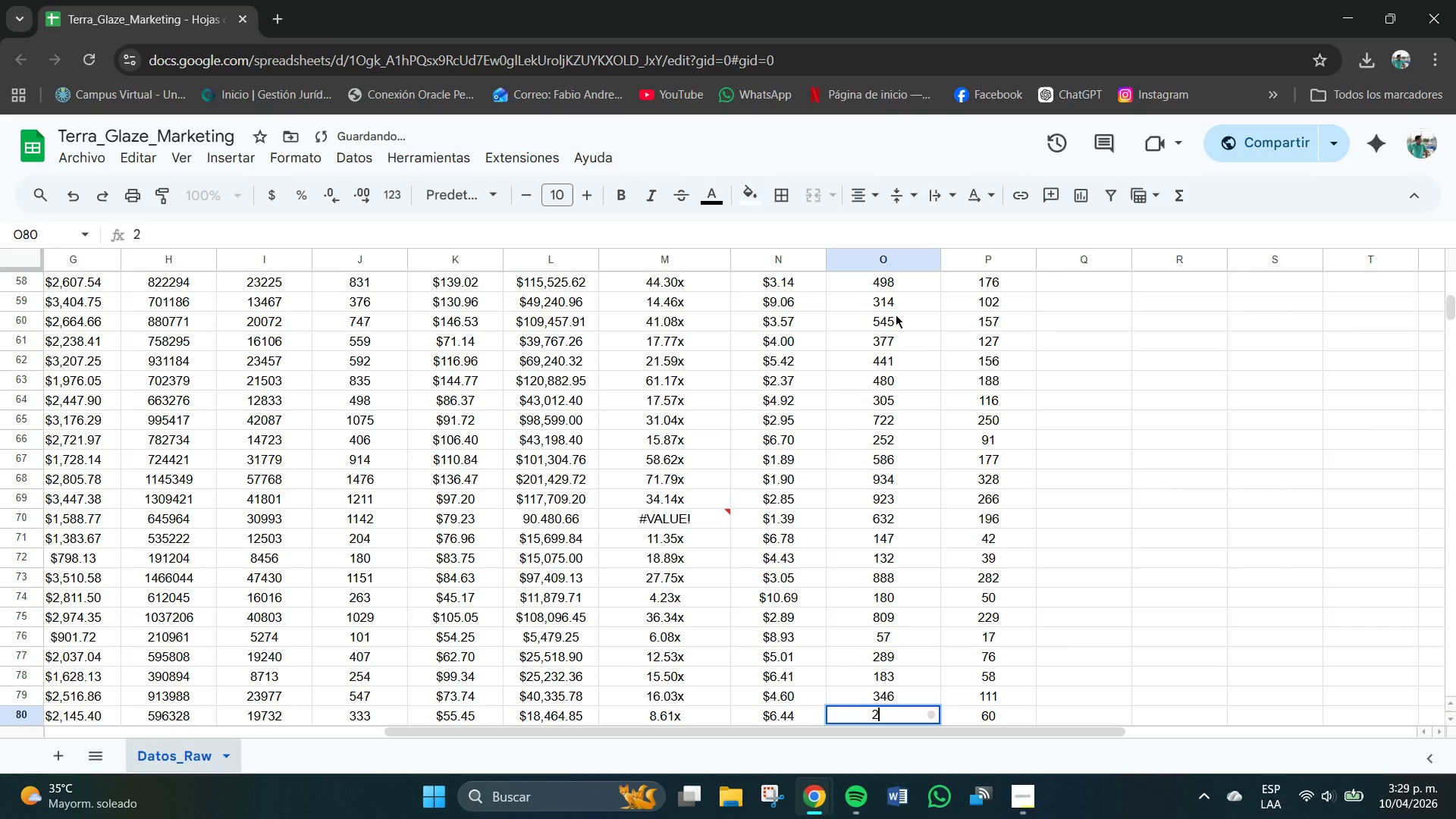 
key(Numpad2)
 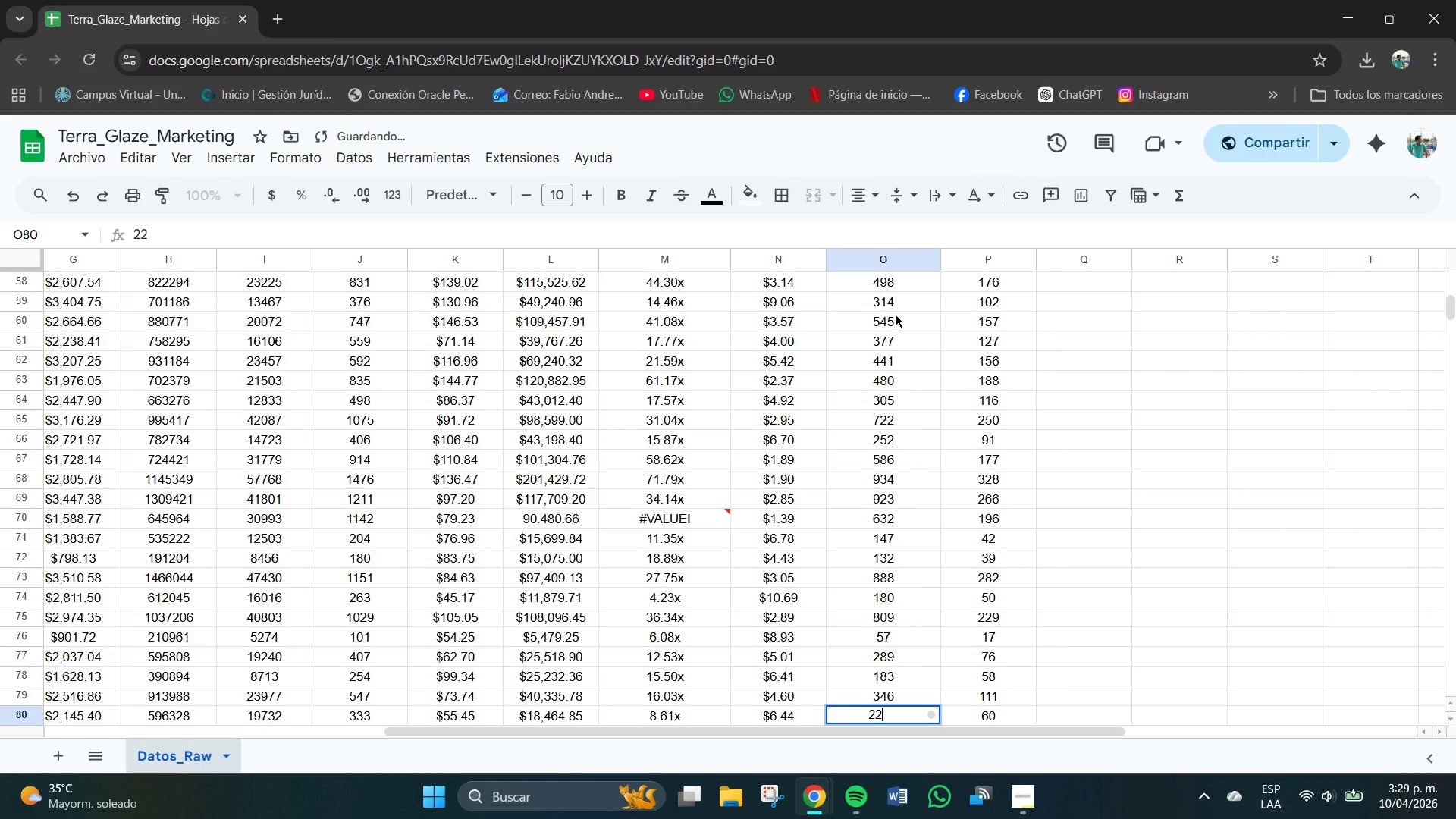 
key(Numpad4)
 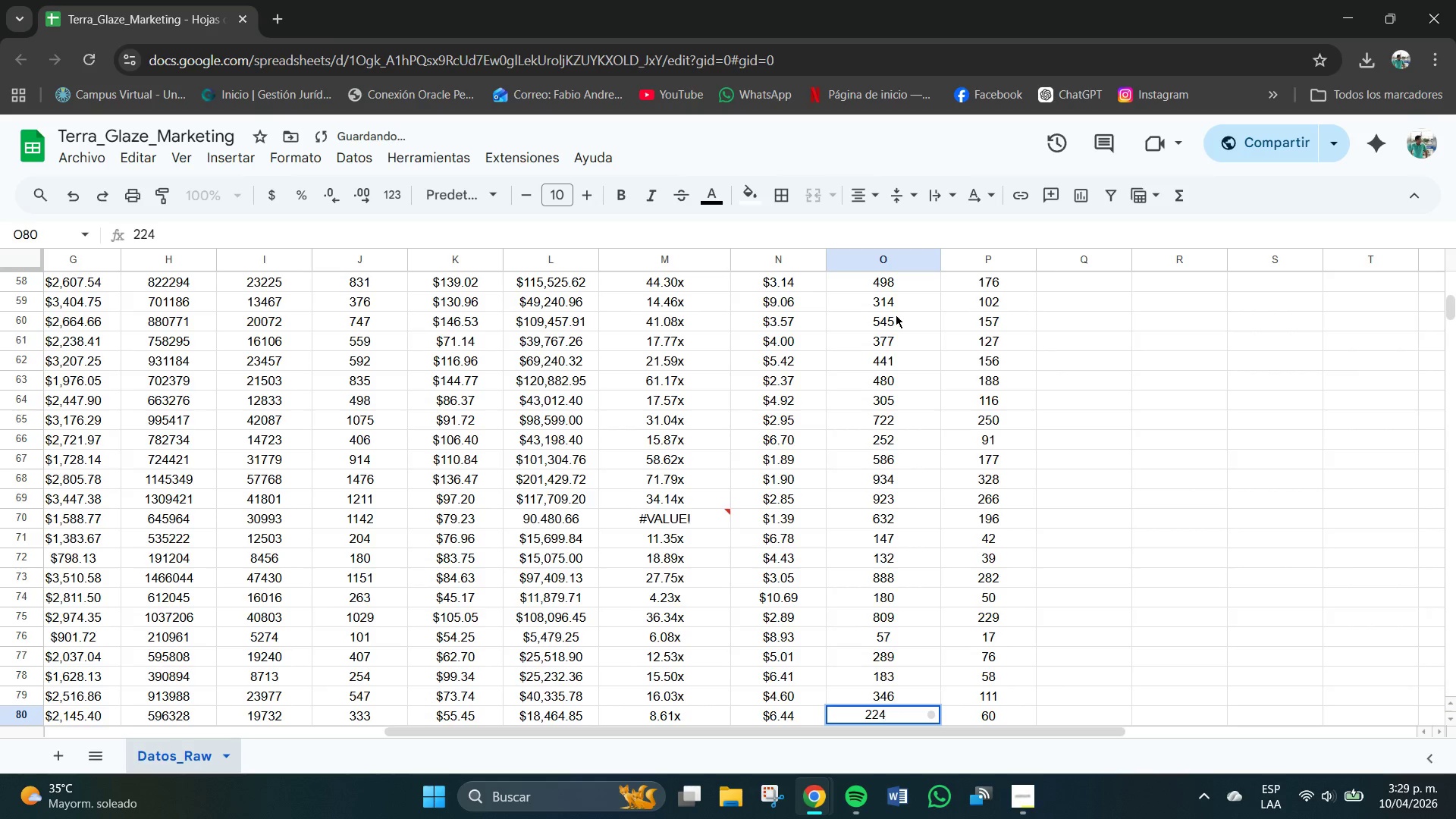 
key(NumpadEnter)
 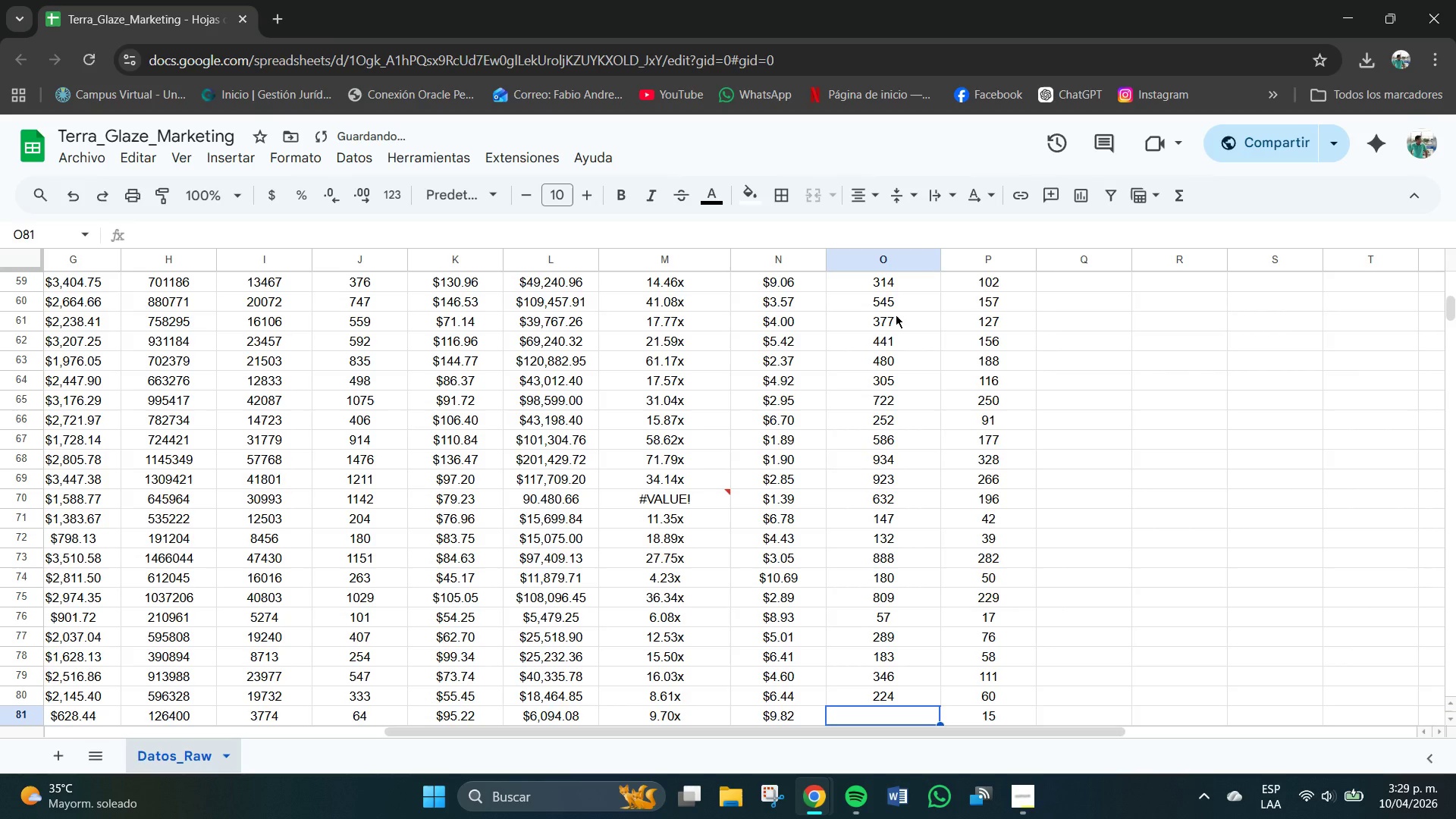 
key(Numpad5)
 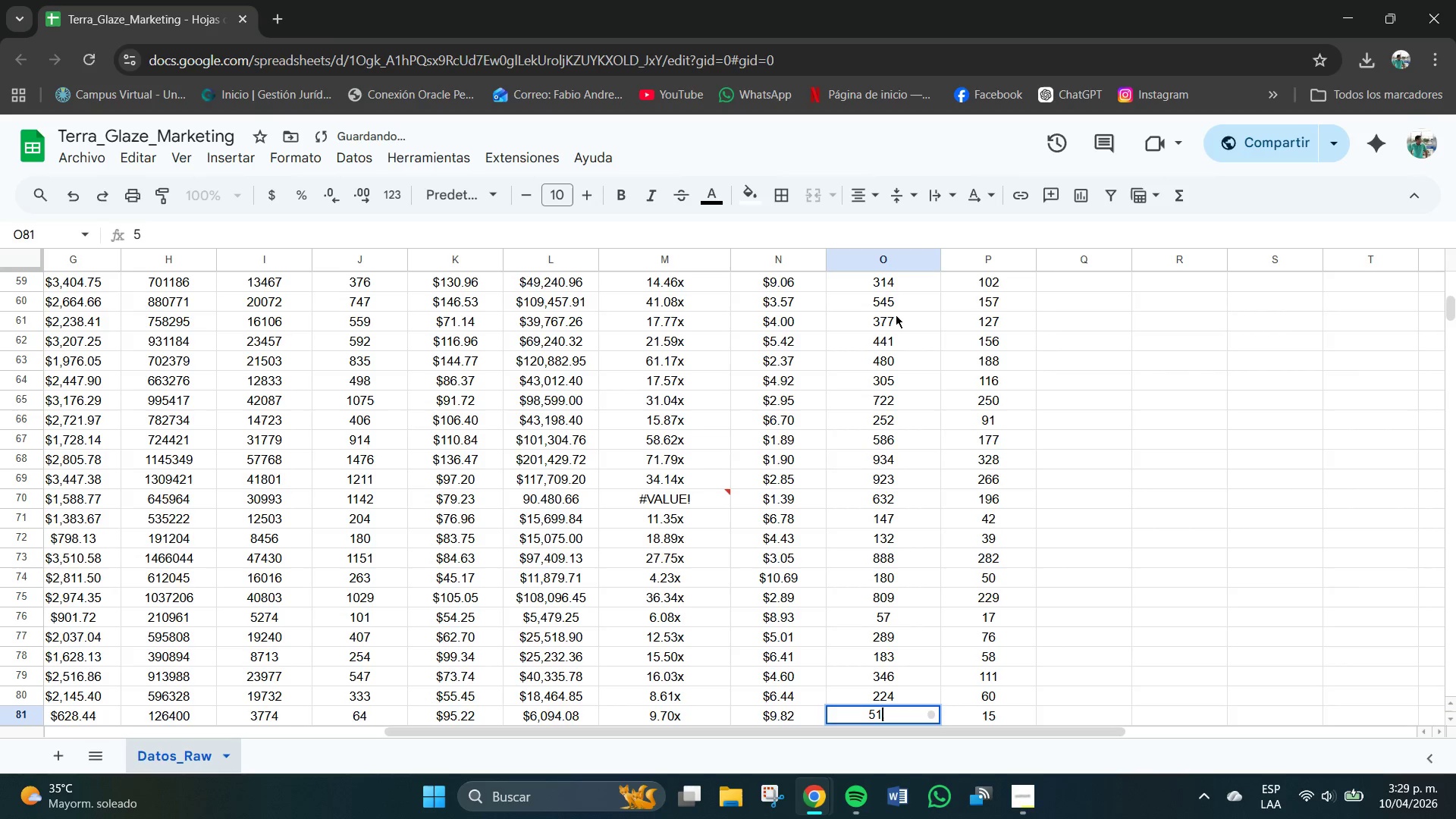 
key(Numpad1)
 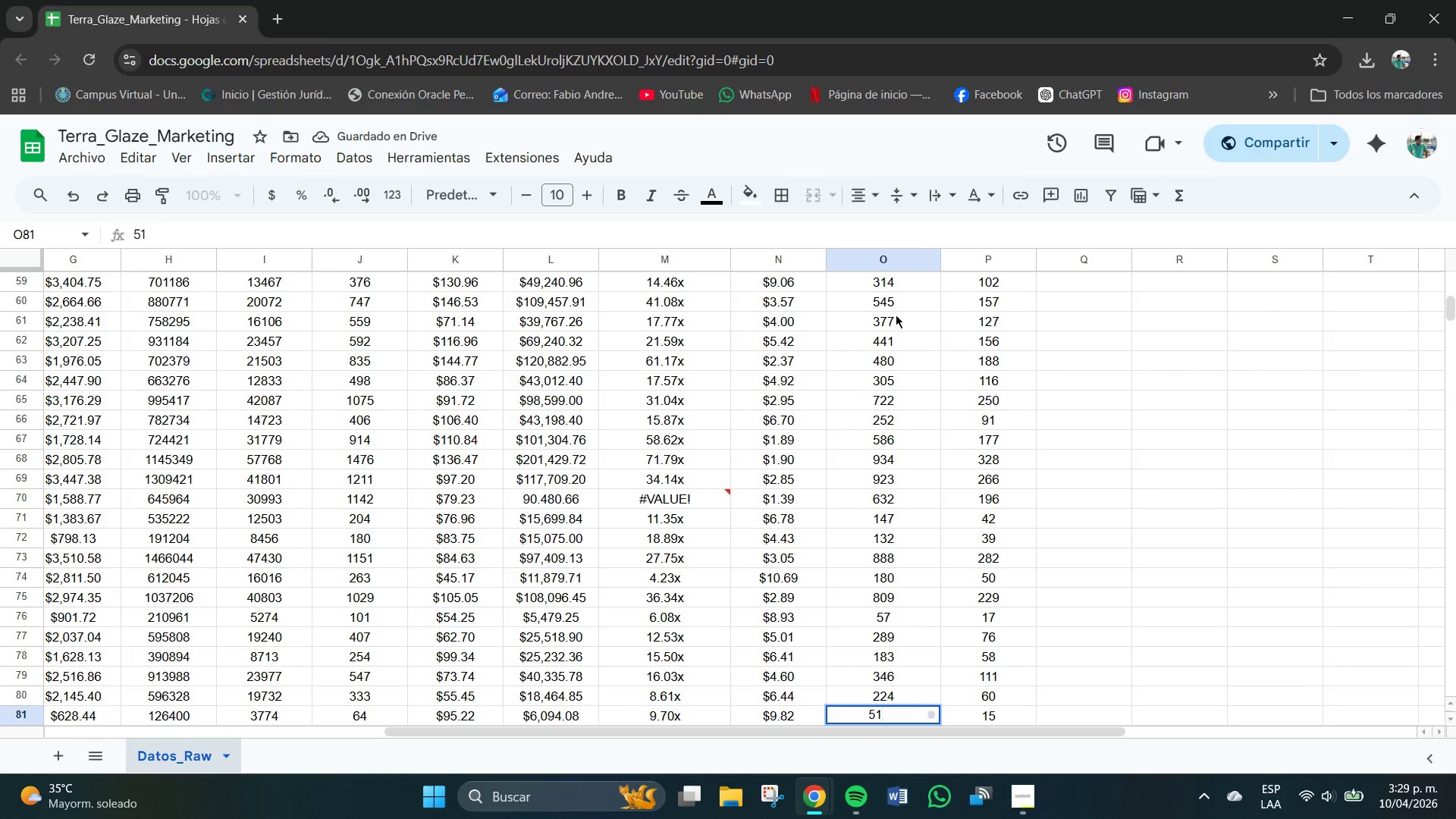 
key(NumpadEnter)
 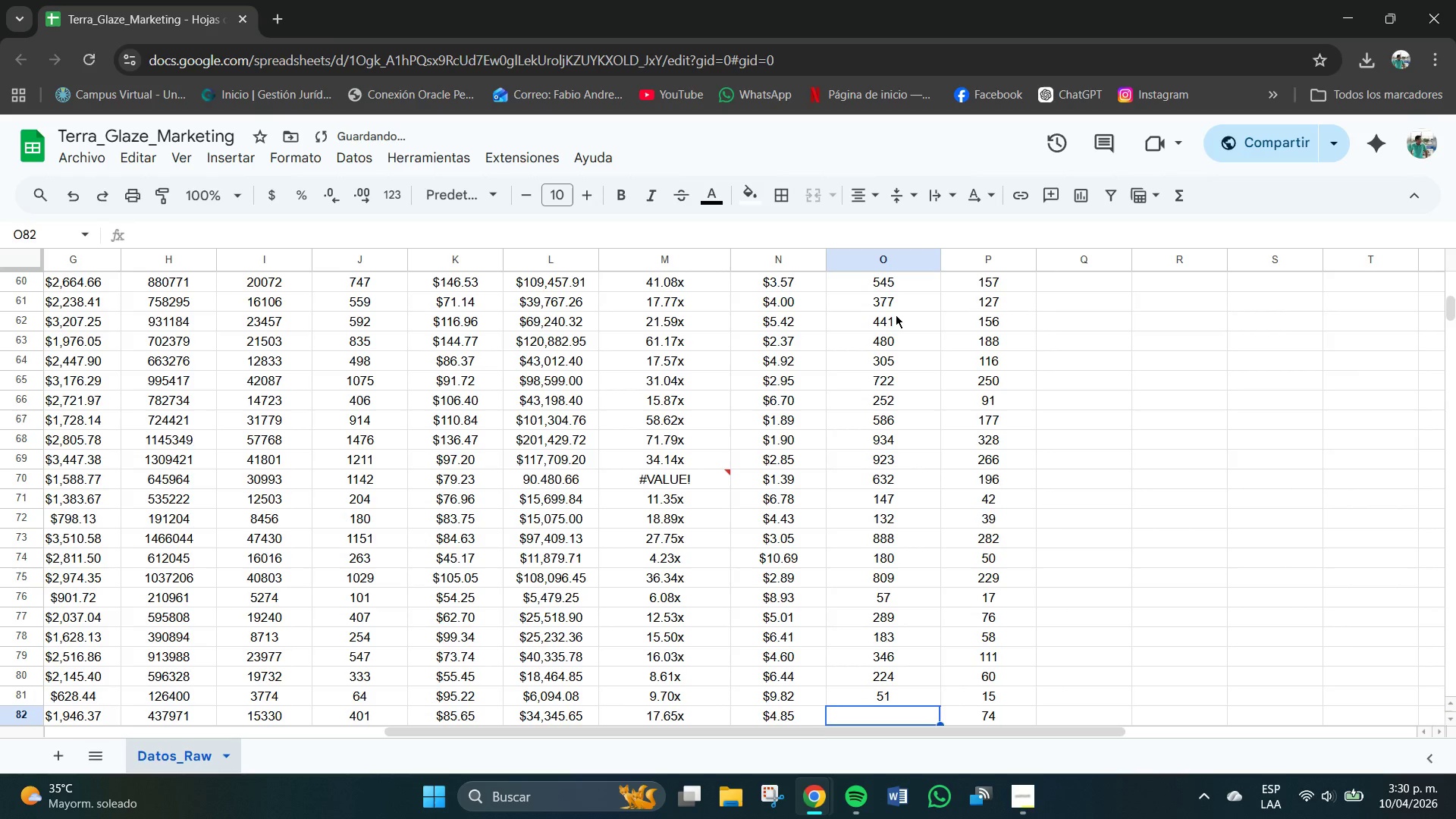 
key(Numpad3)
 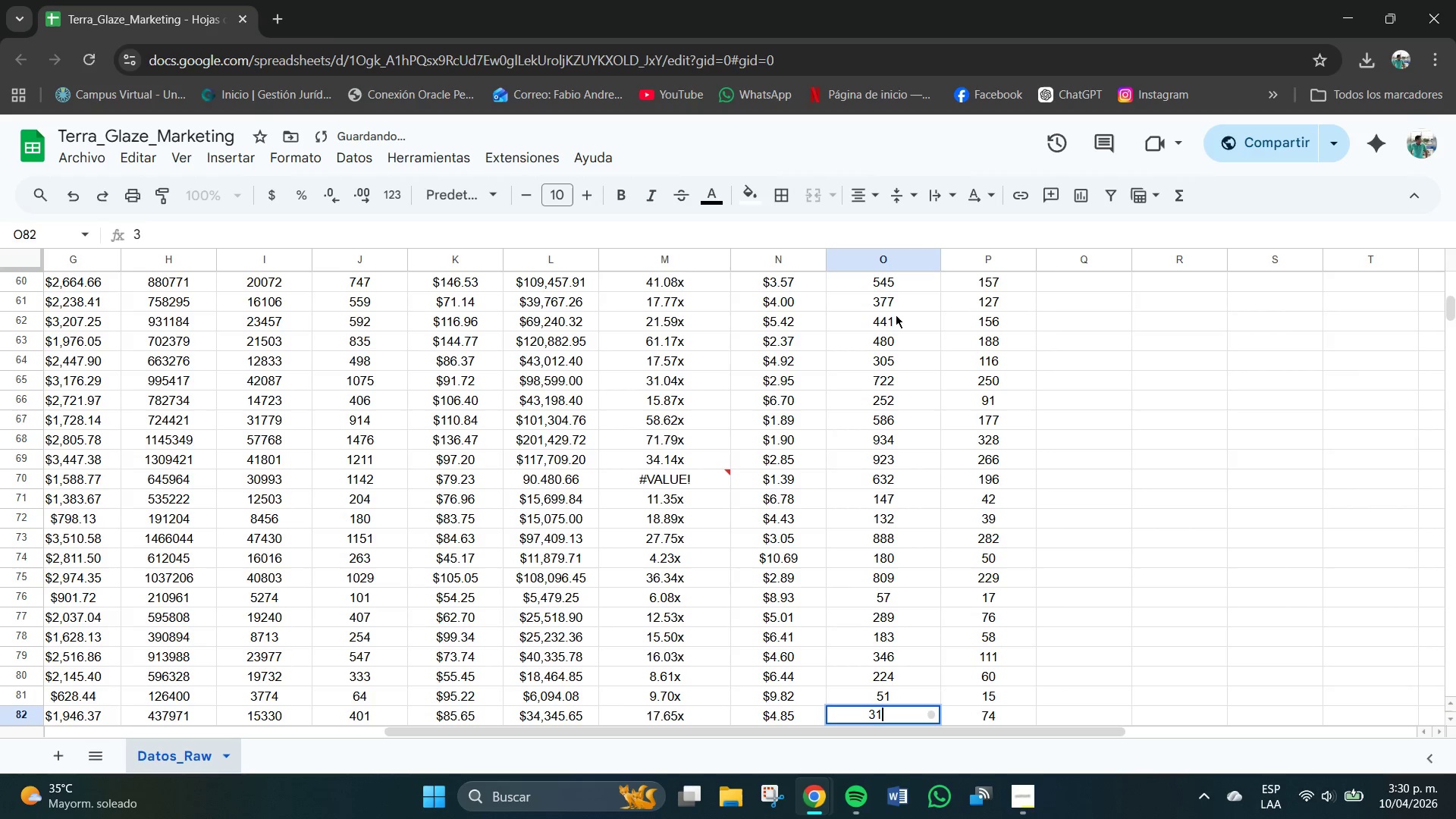 
key(Numpad1)
 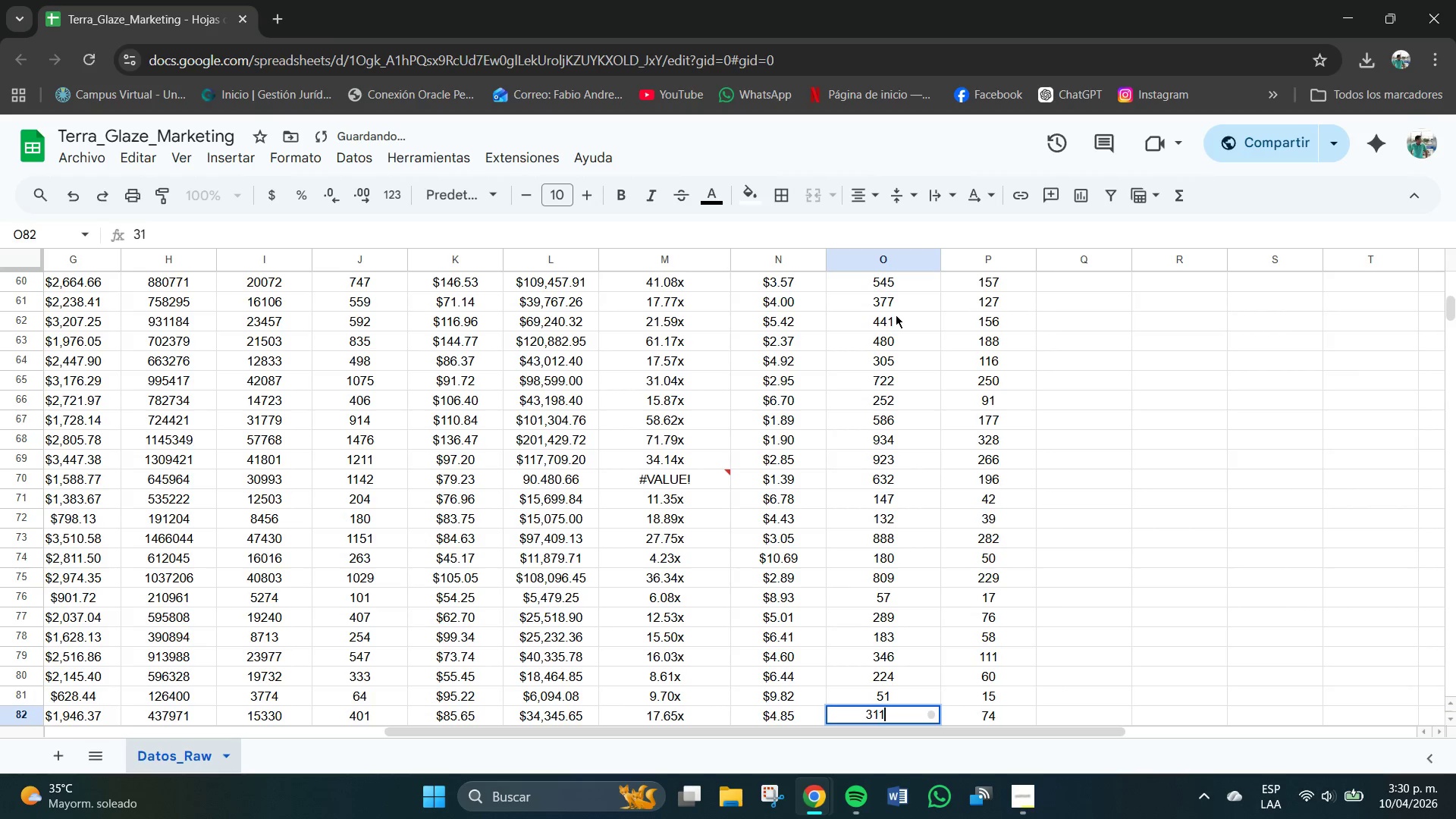 
key(Numpad1)
 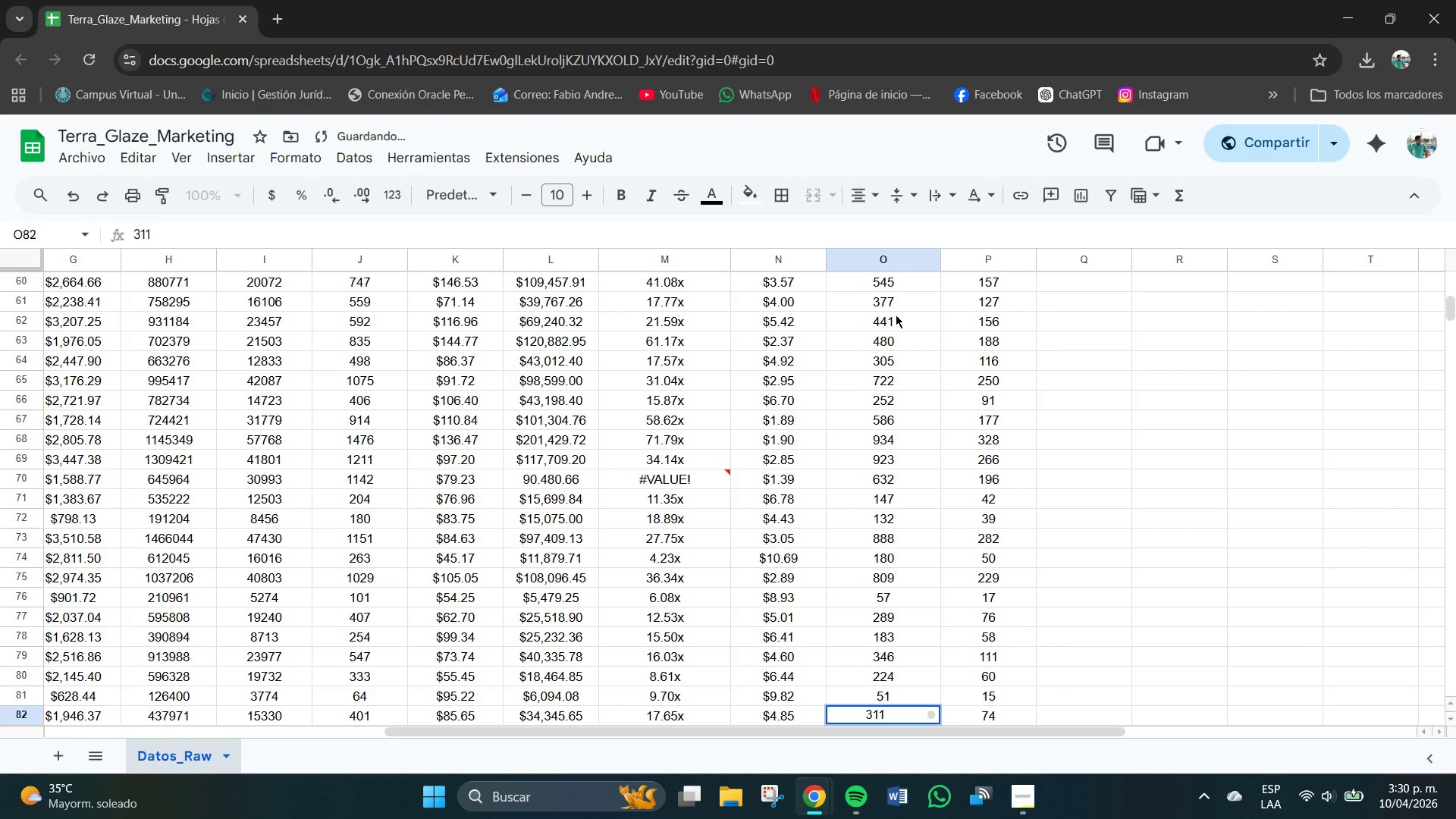 
key(NumpadEnter)
 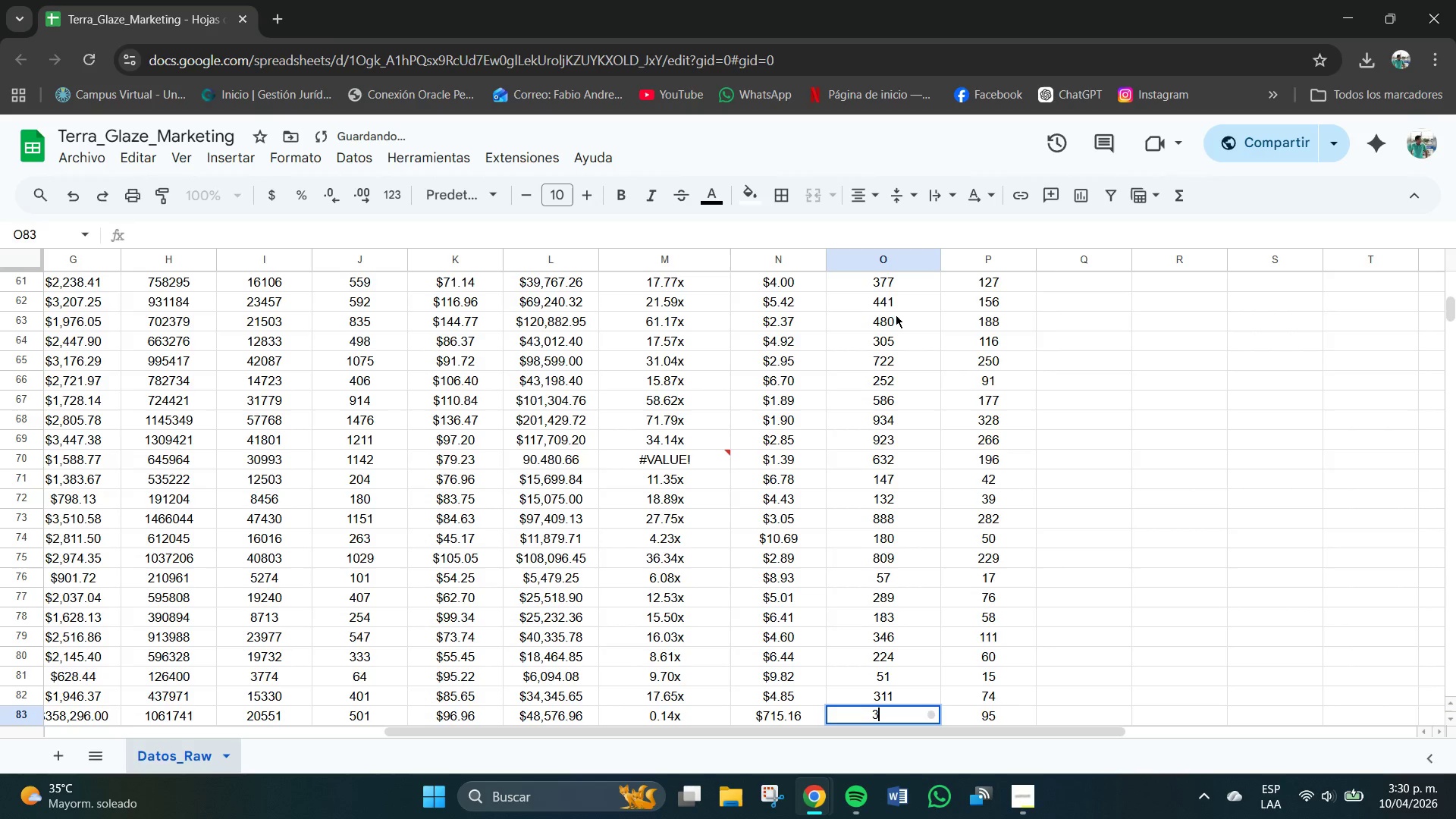 
key(Numpad3)
 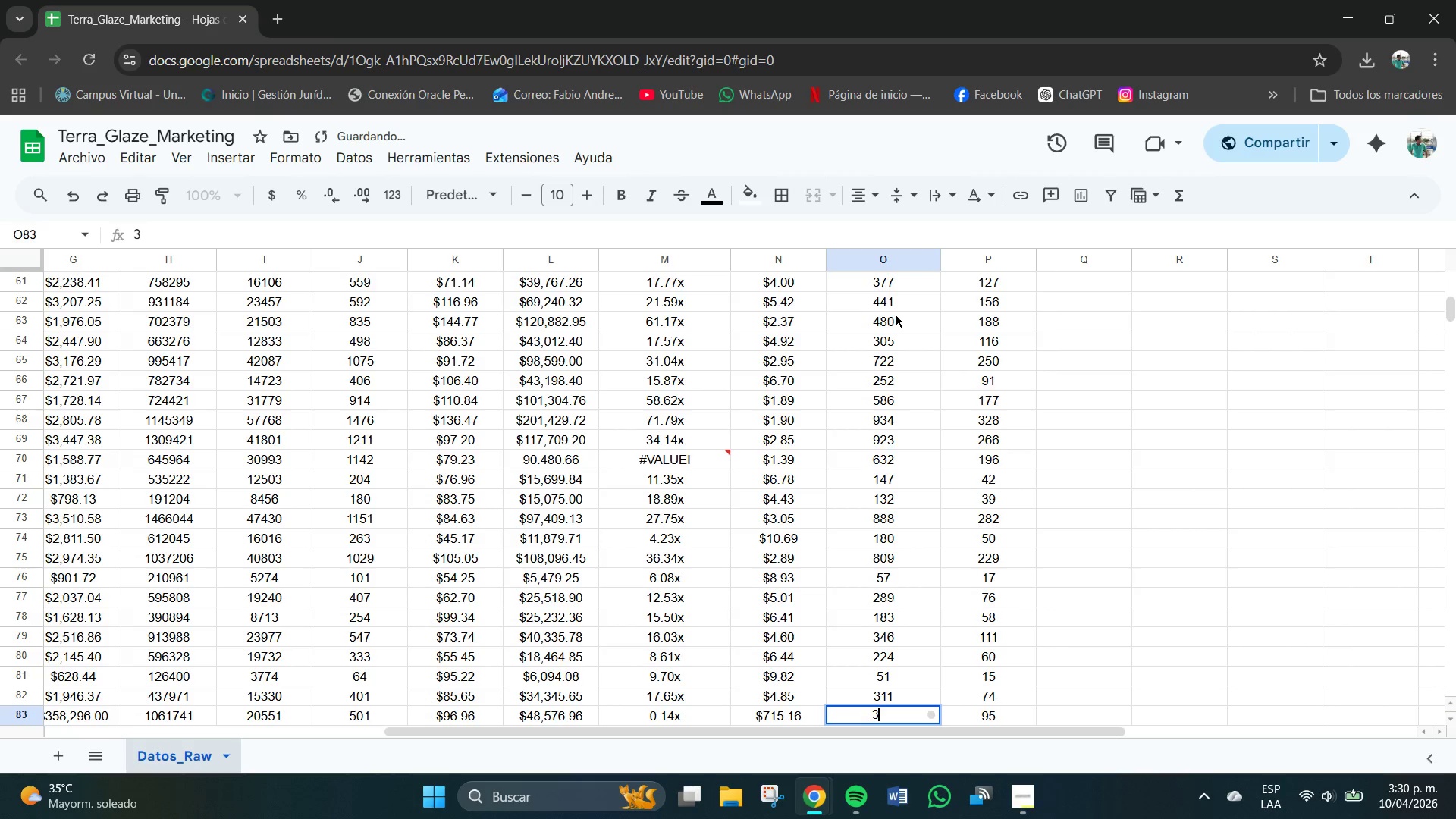 
key(Numpad8)
 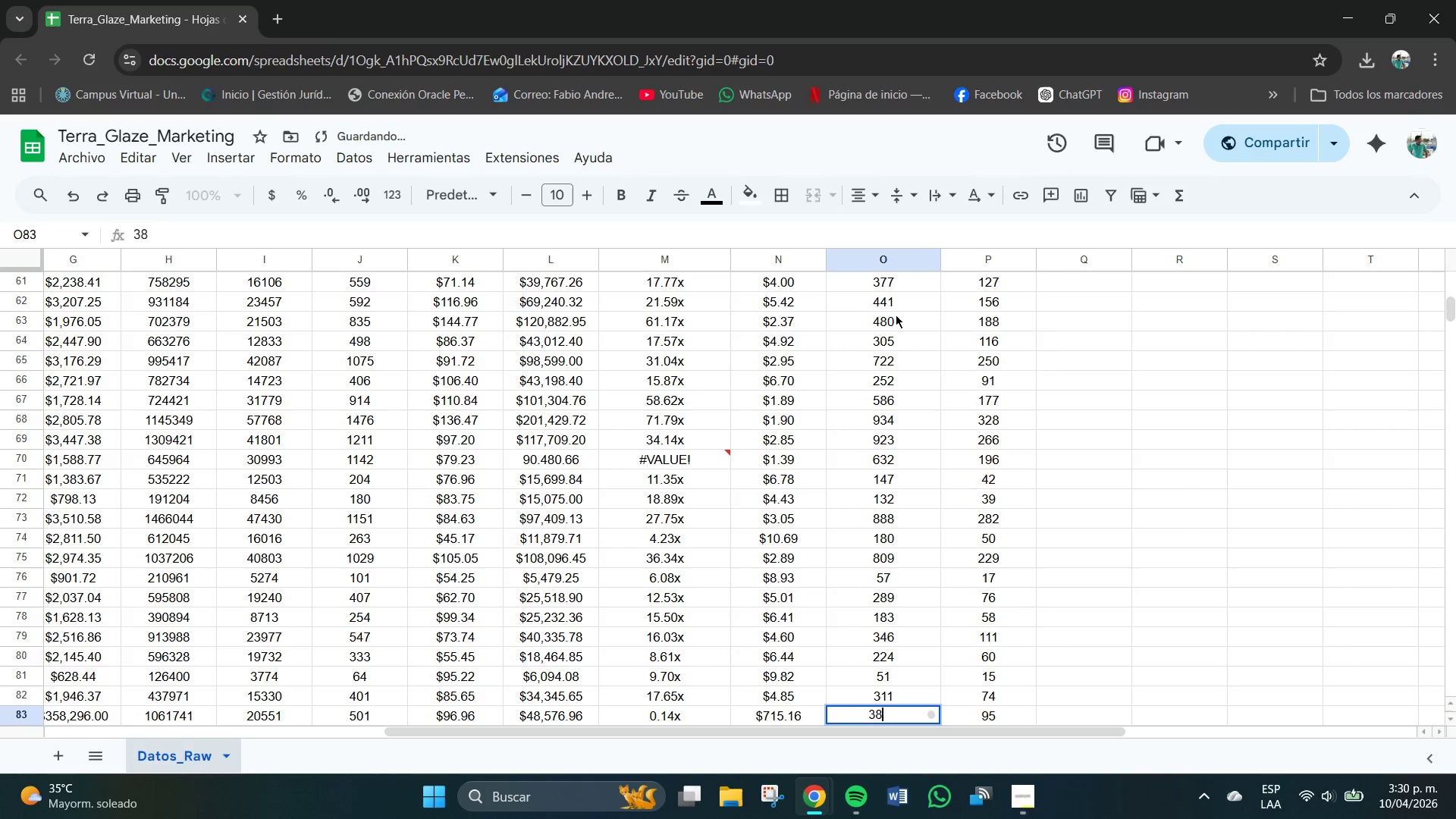 
key(Numpad2)
 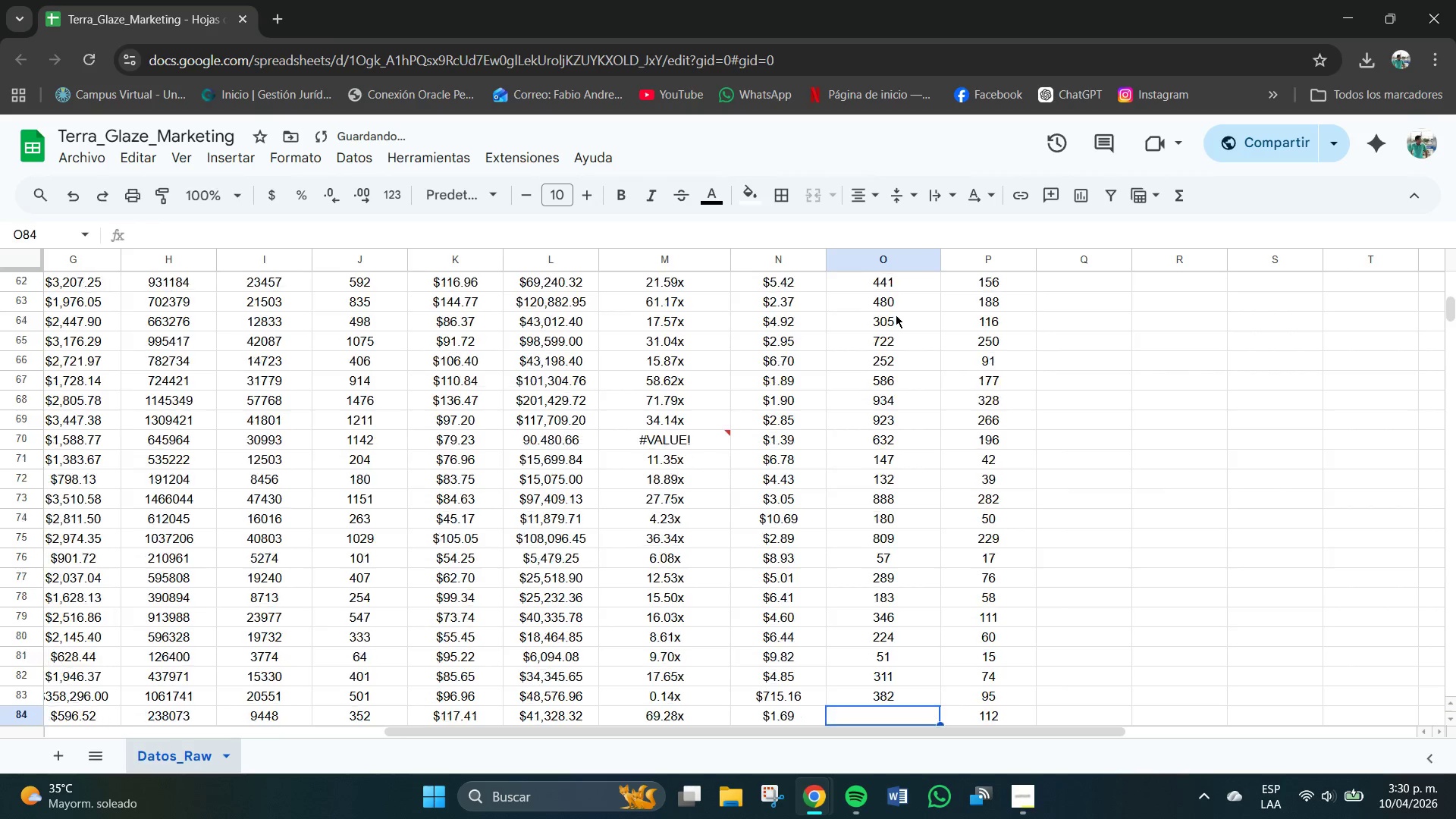 
key(NumpadEnter)
 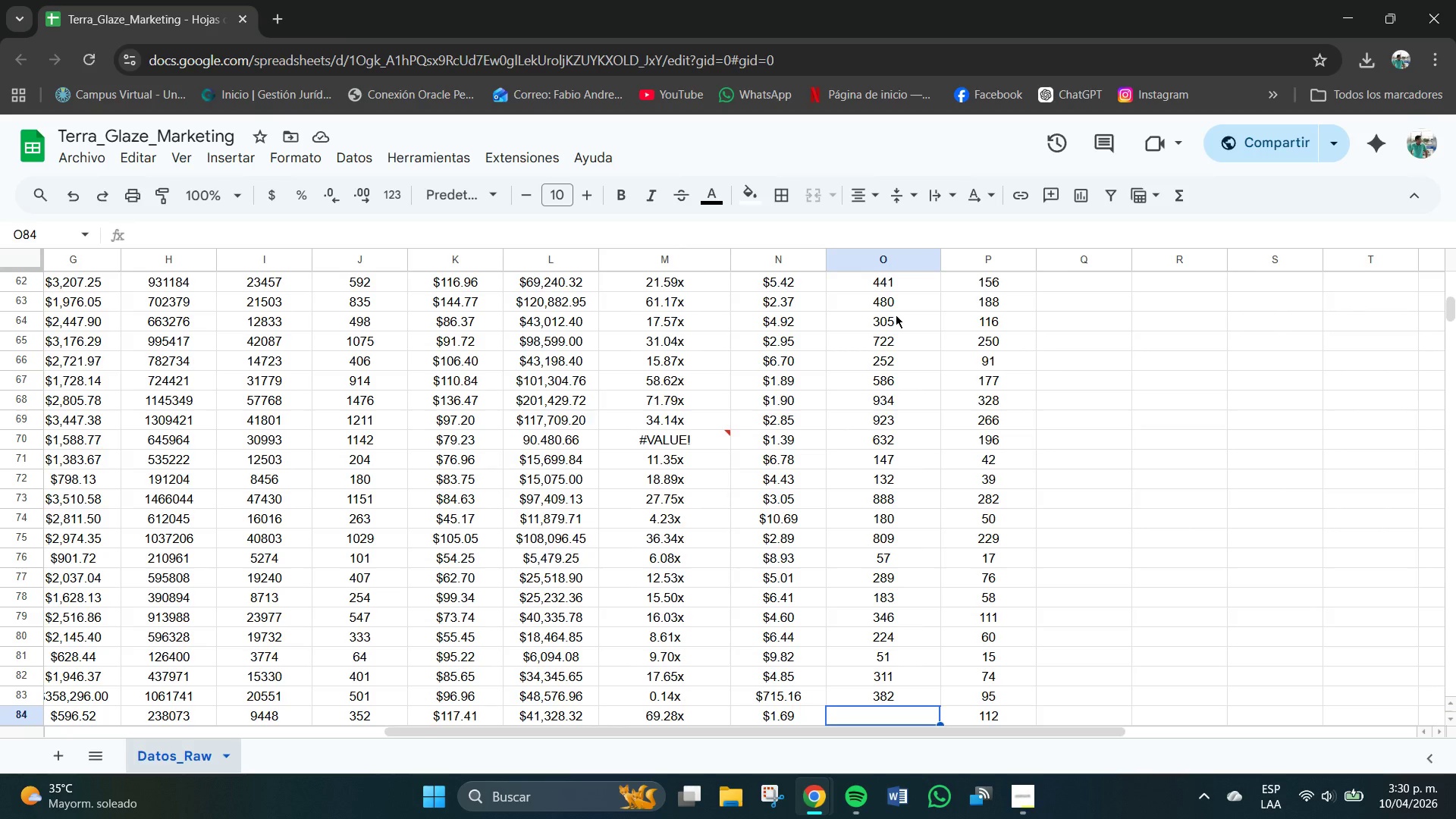 
wait(7.8)
 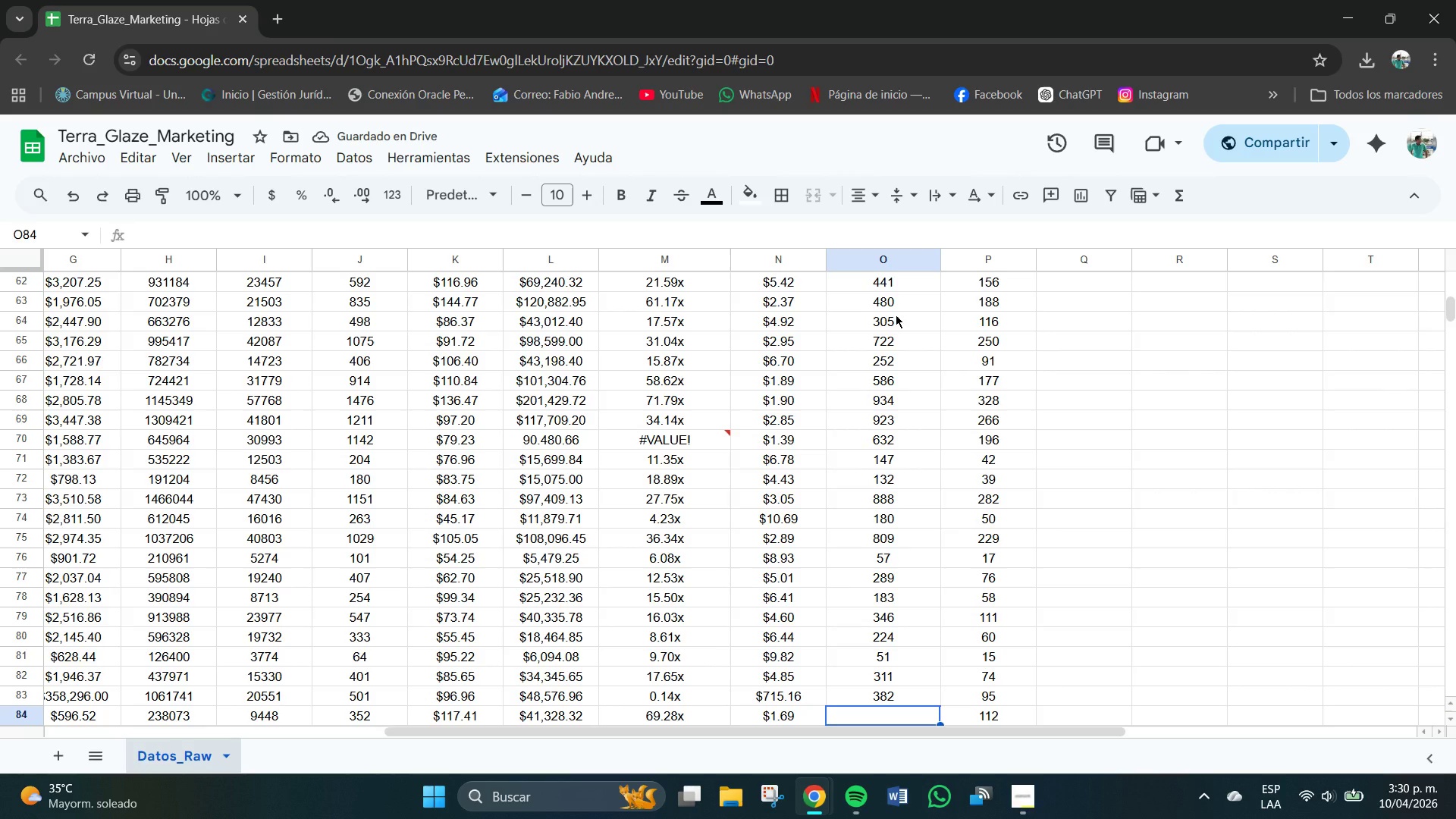 
key(Numpad2)
 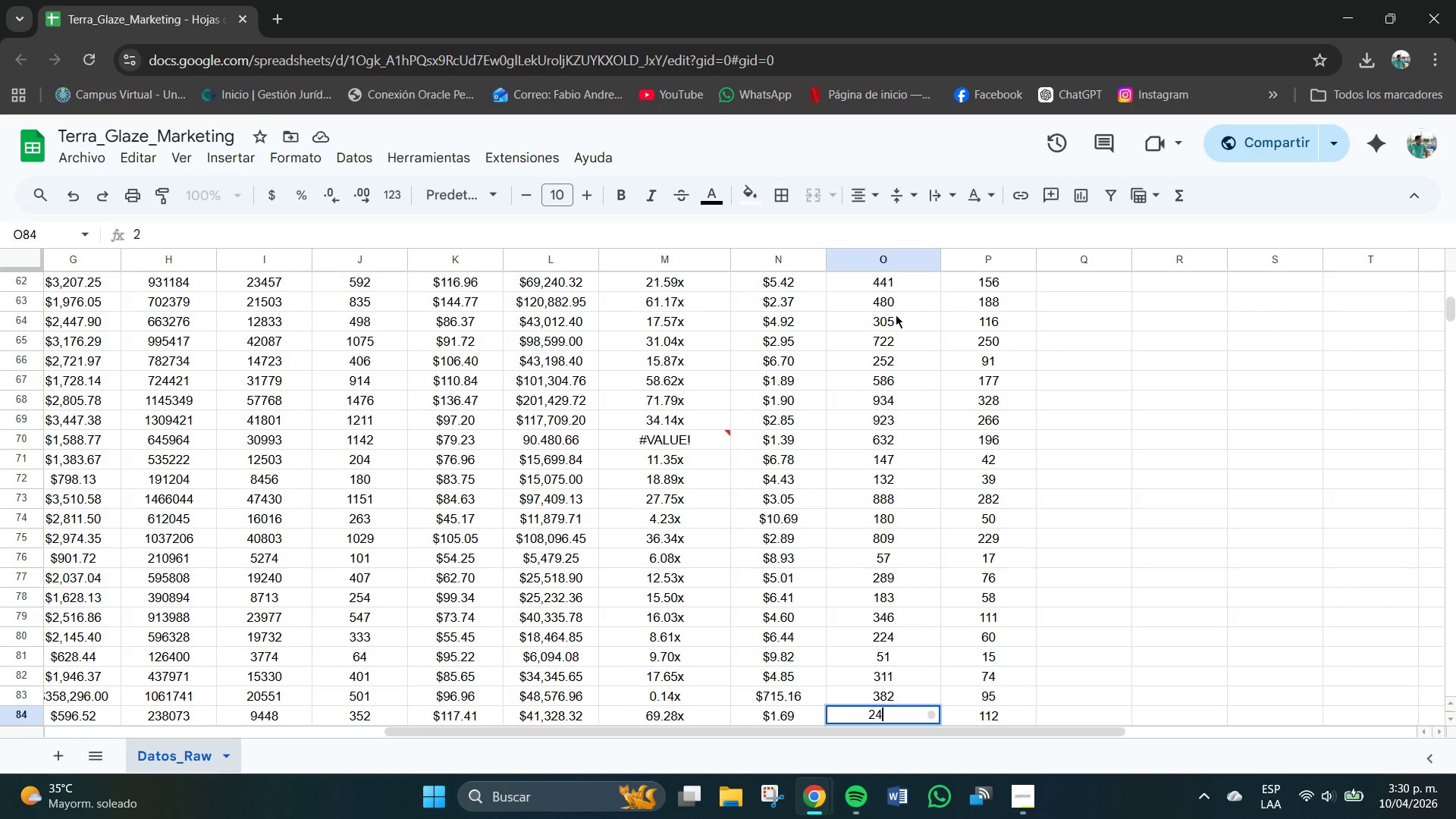 
key(Numpad4)
 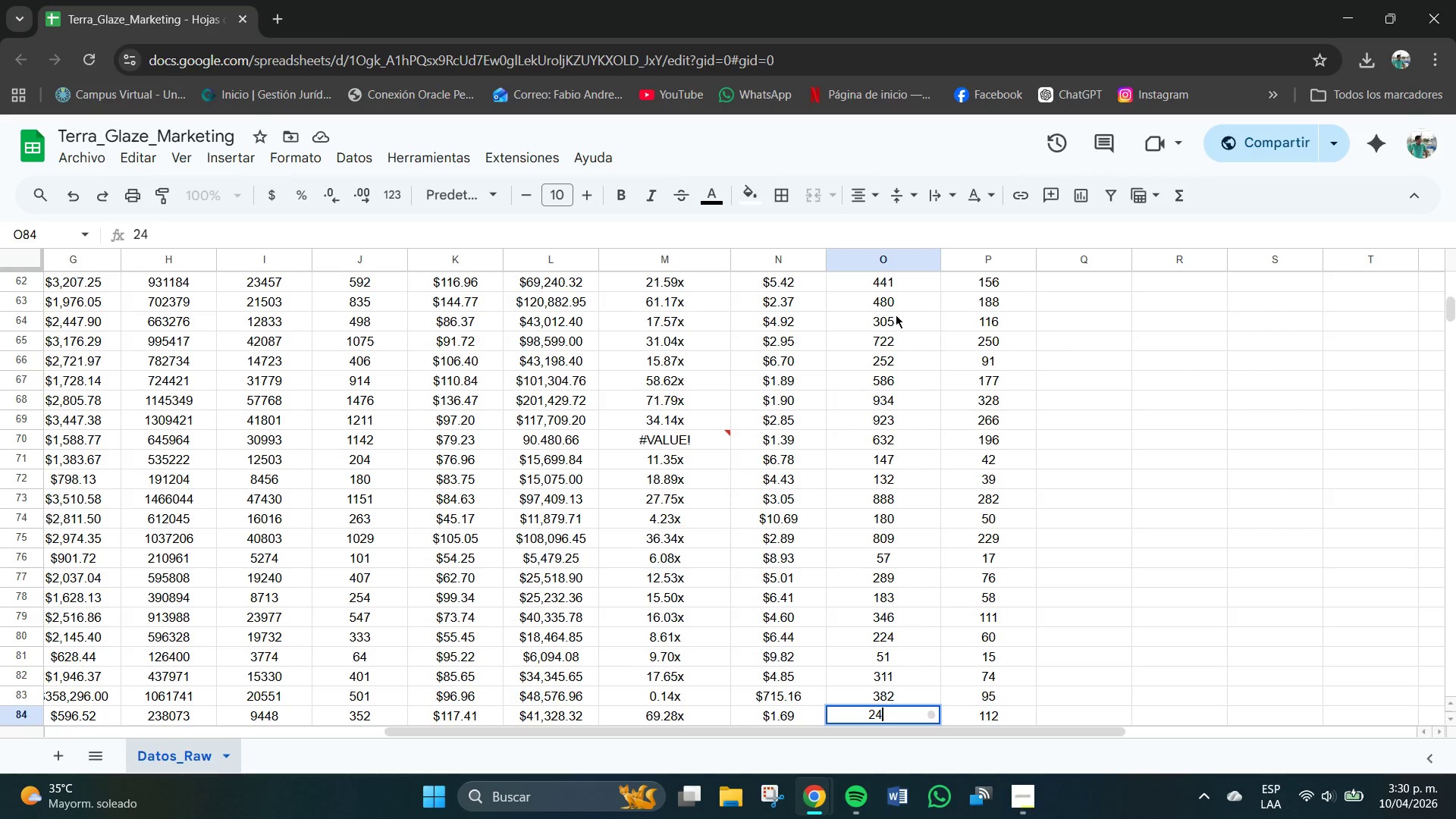 
key(Numpad6)
 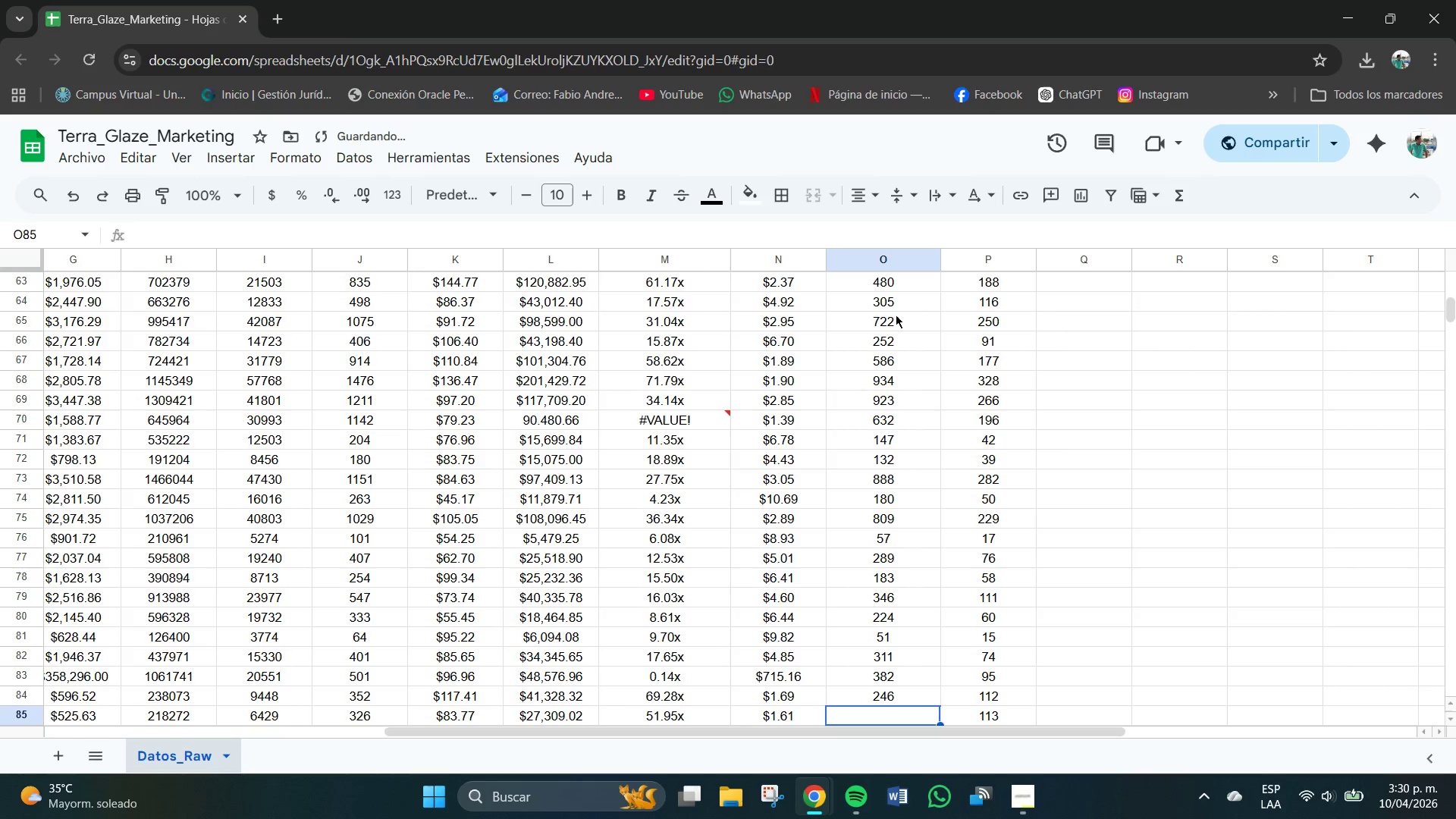 
key(NumpadEnter)
 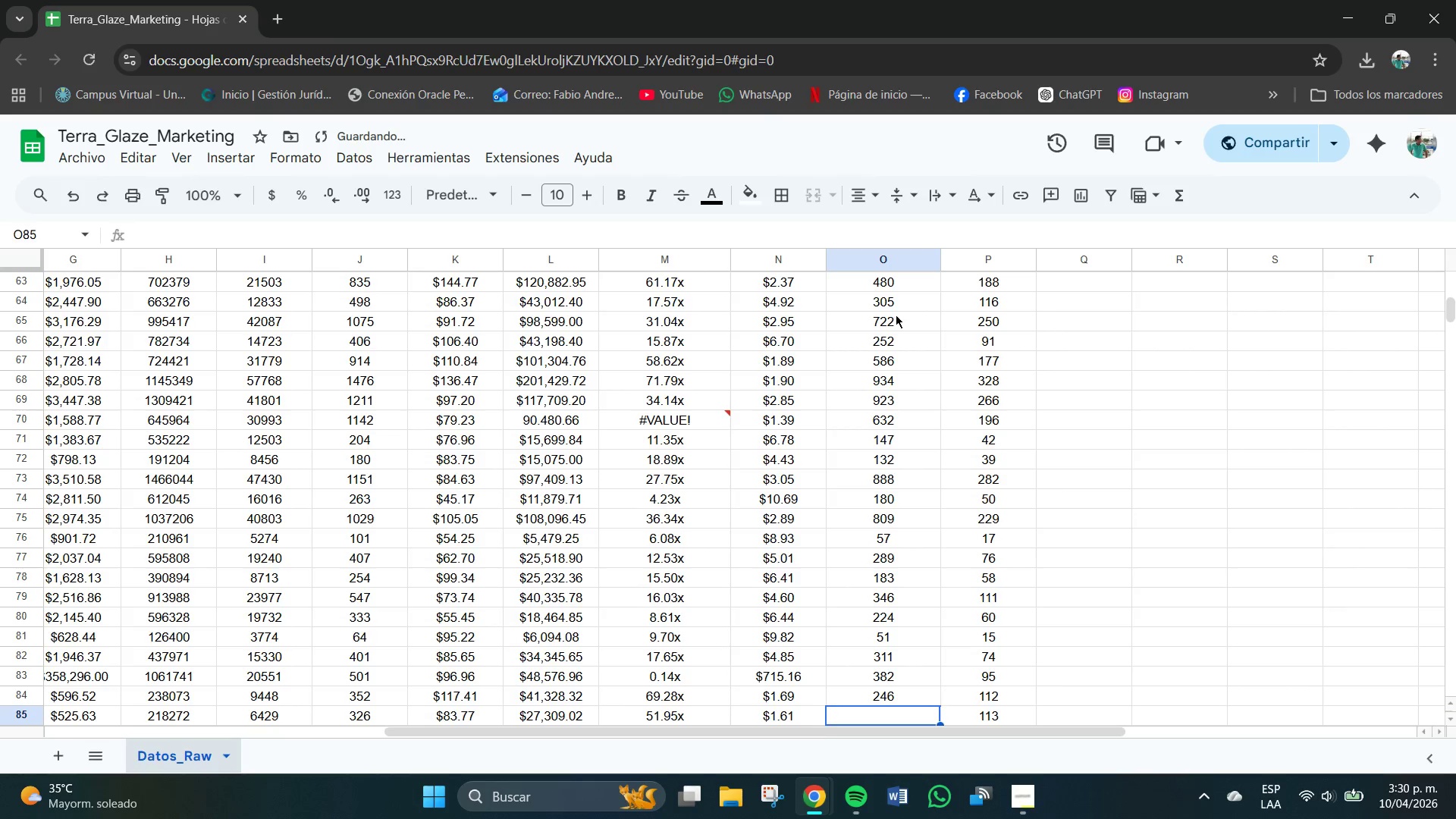 
key(Numpad2)
 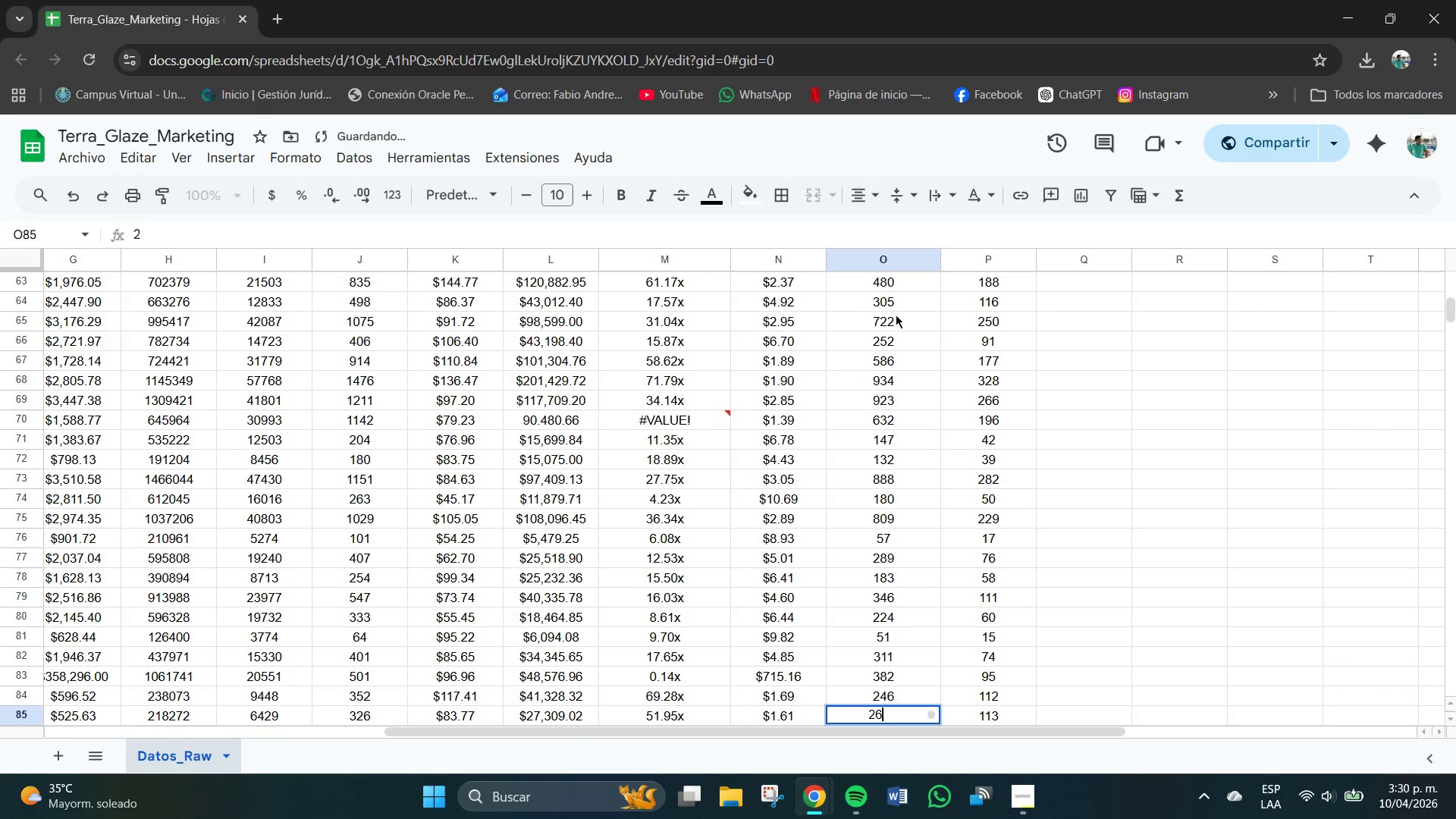 
key(Numpad6)
 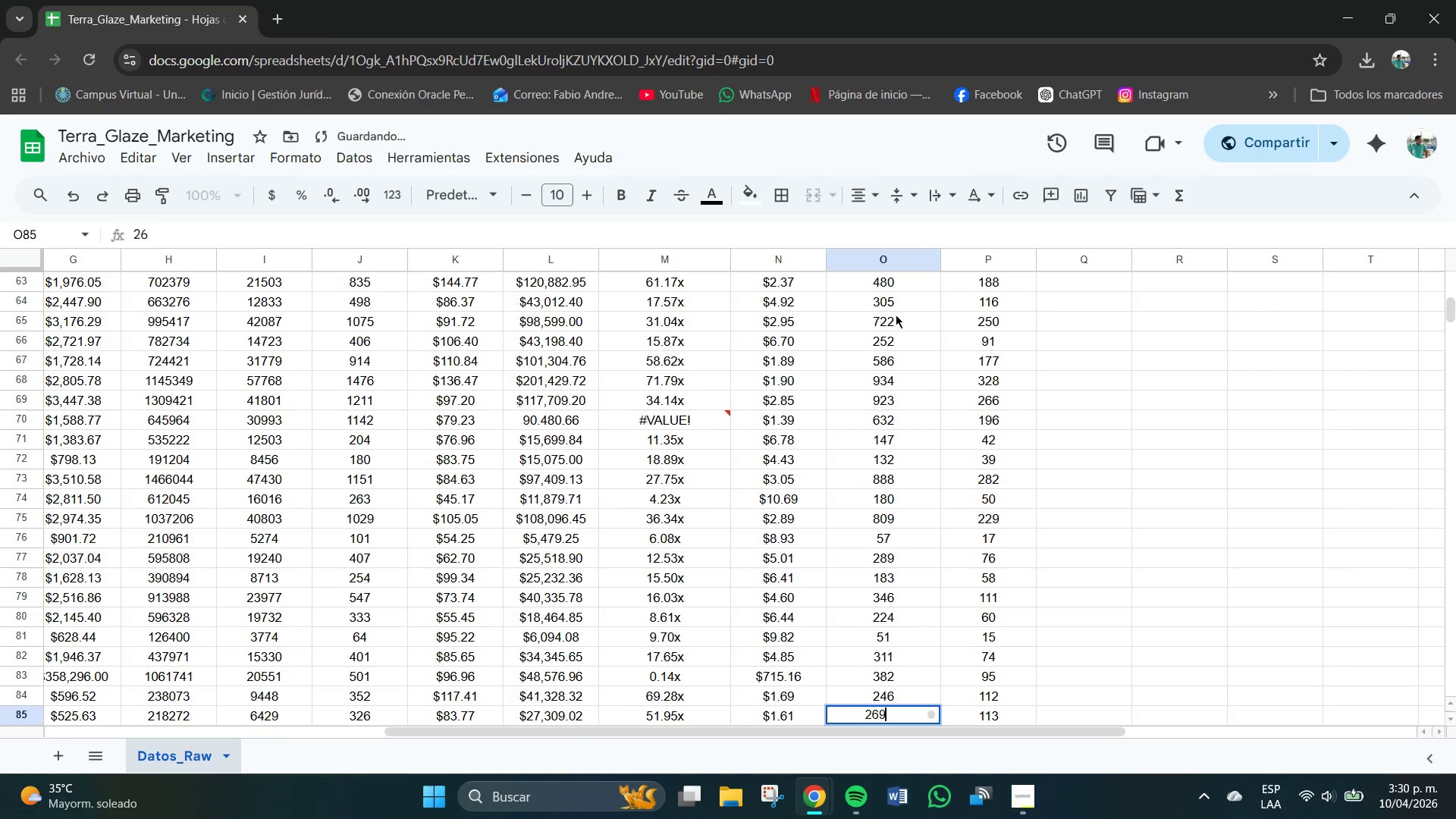 
key(Numpad9)
 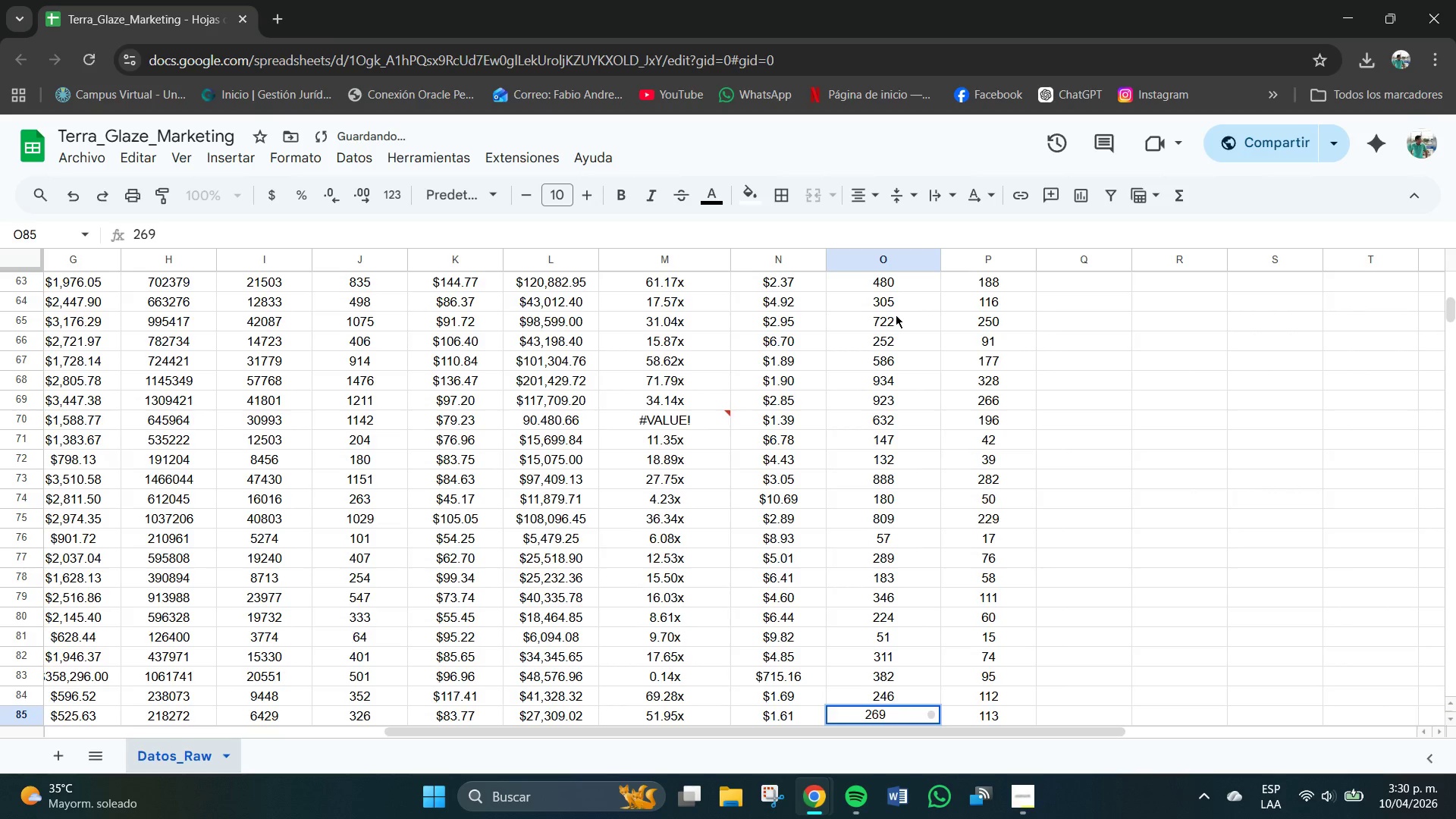 
key(NumpadEnter)
 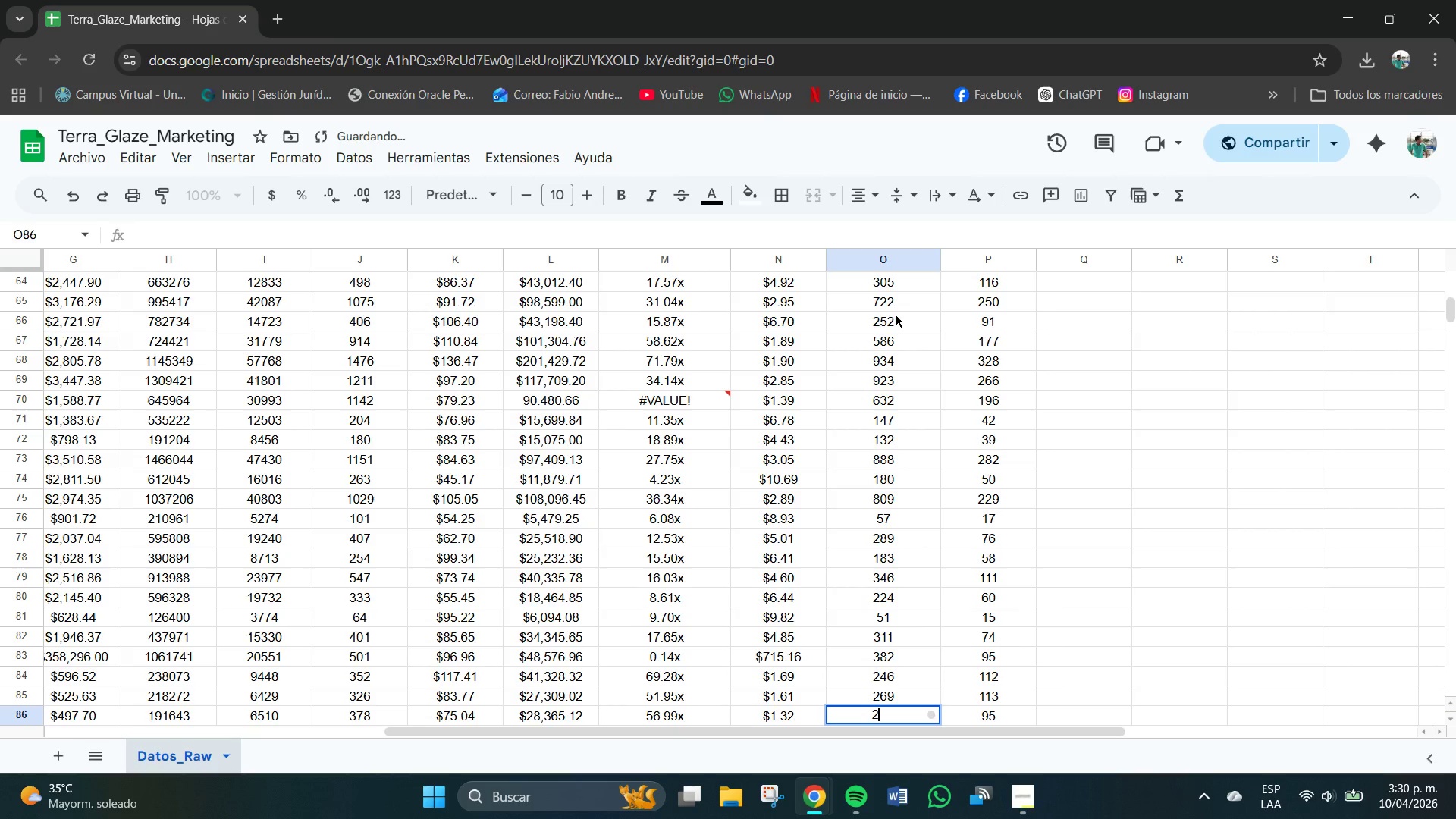 
key(Numpad2)
 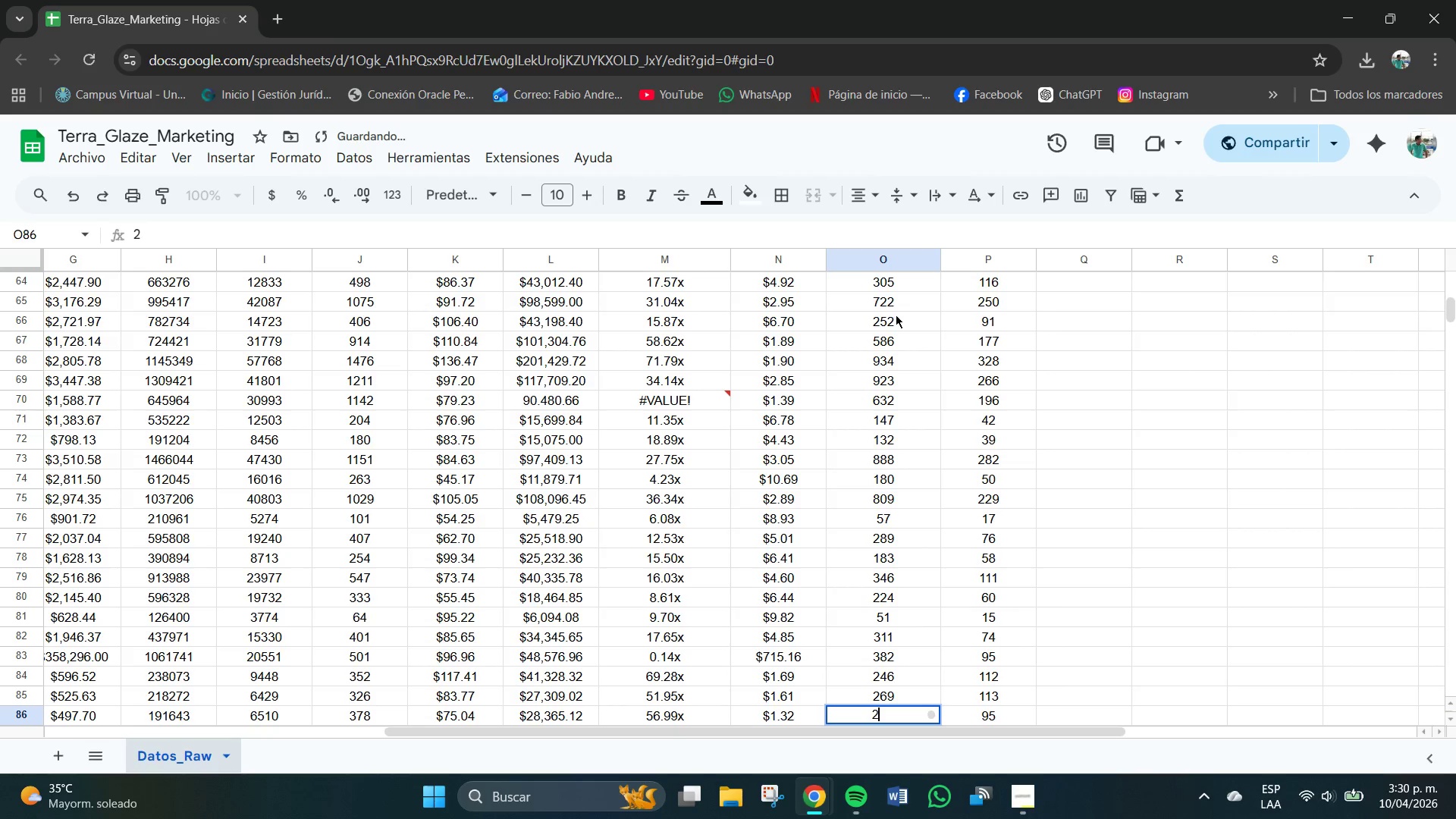 
key(Numpad0)
 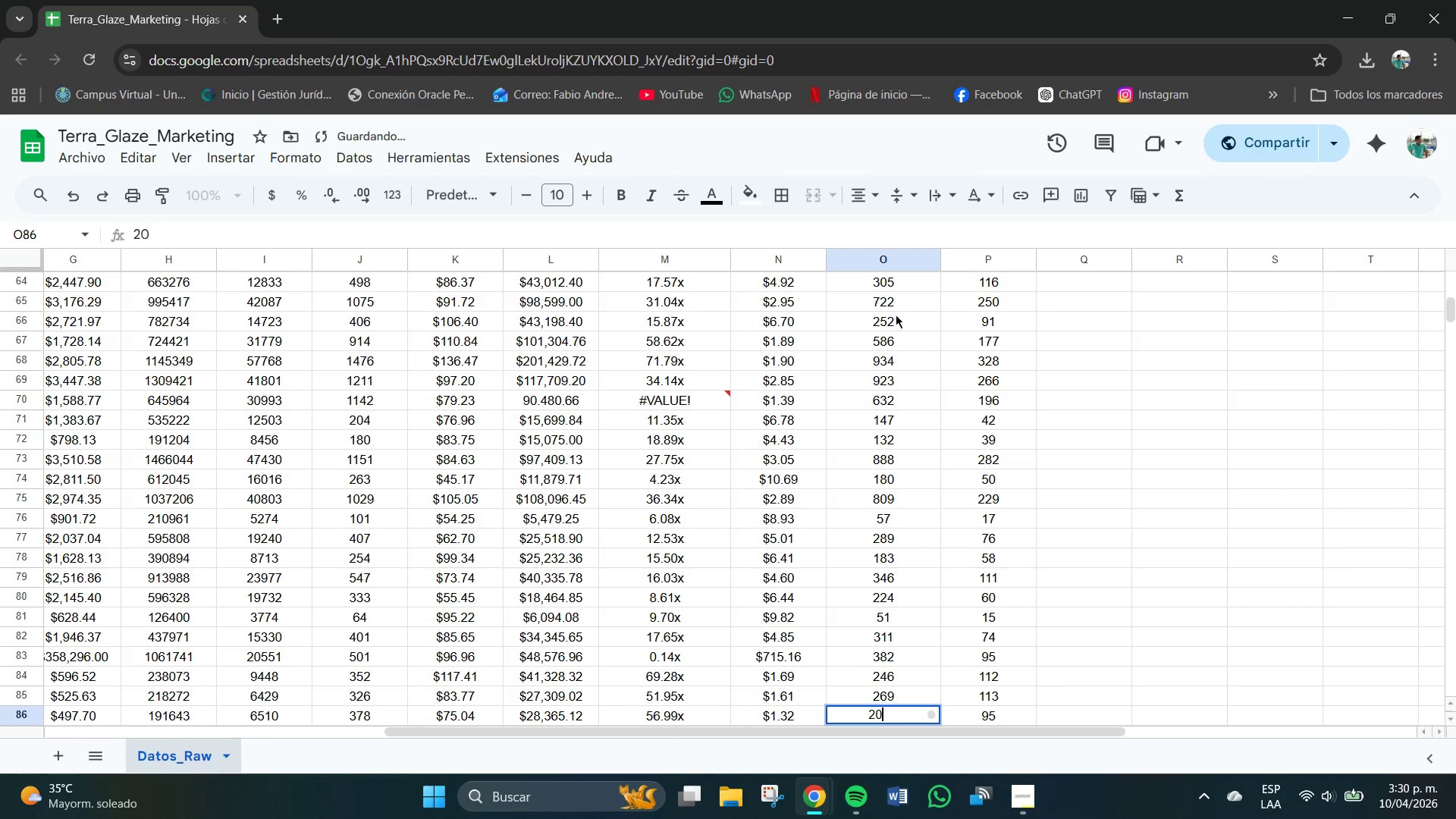 
key(Numpad8)
 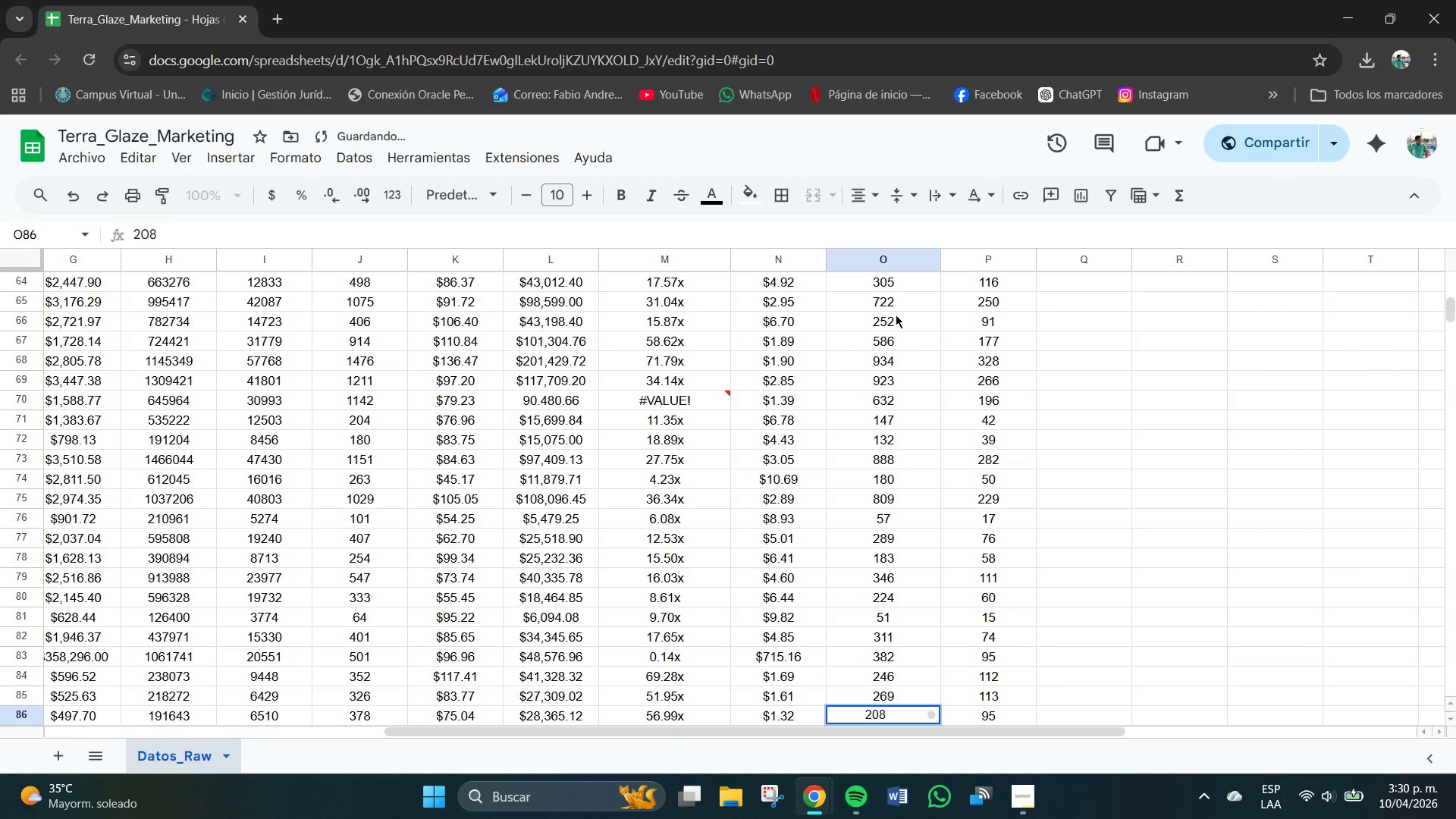 
key(NumpadEnter)
 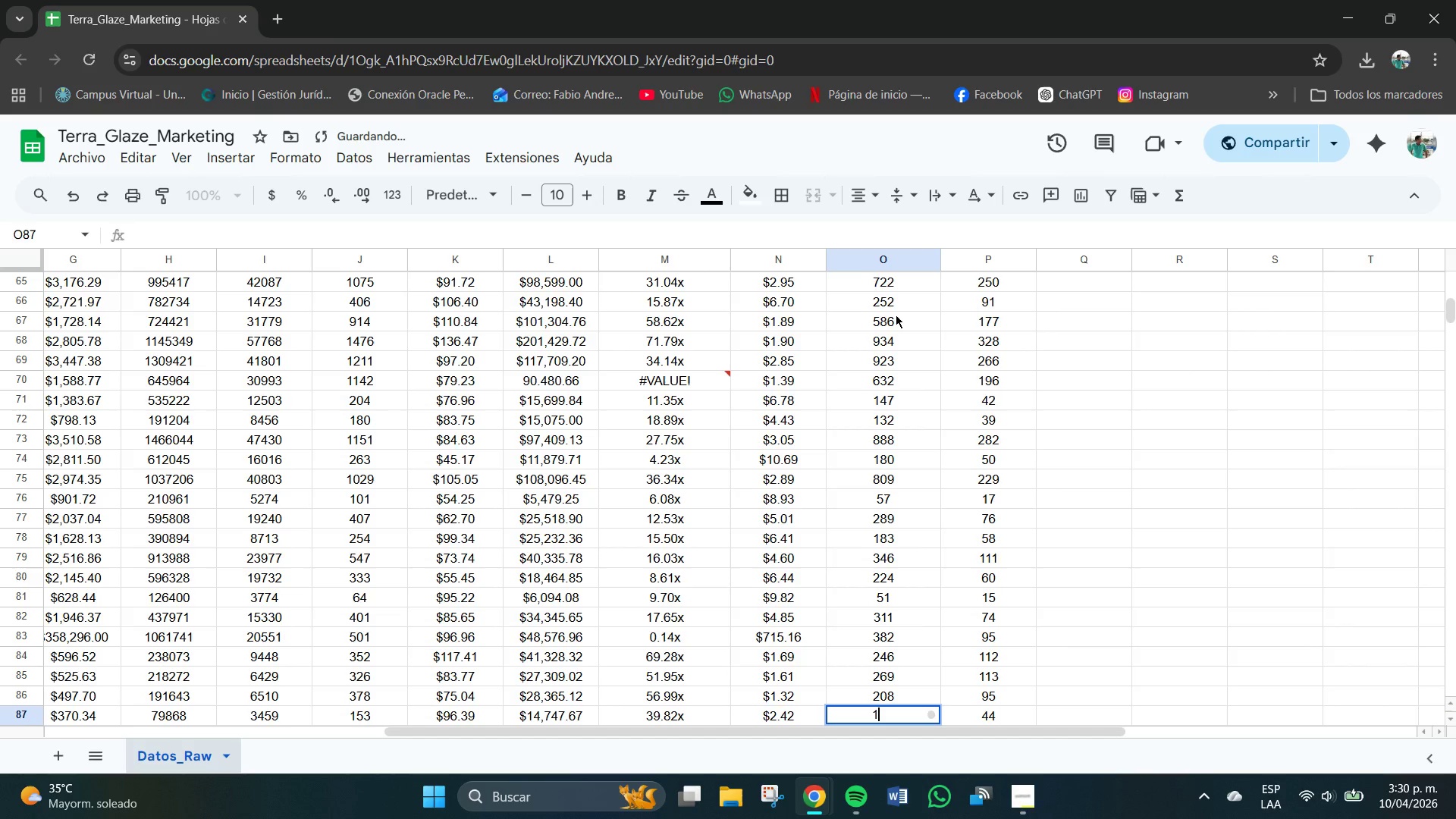 
key(Numpad1)
 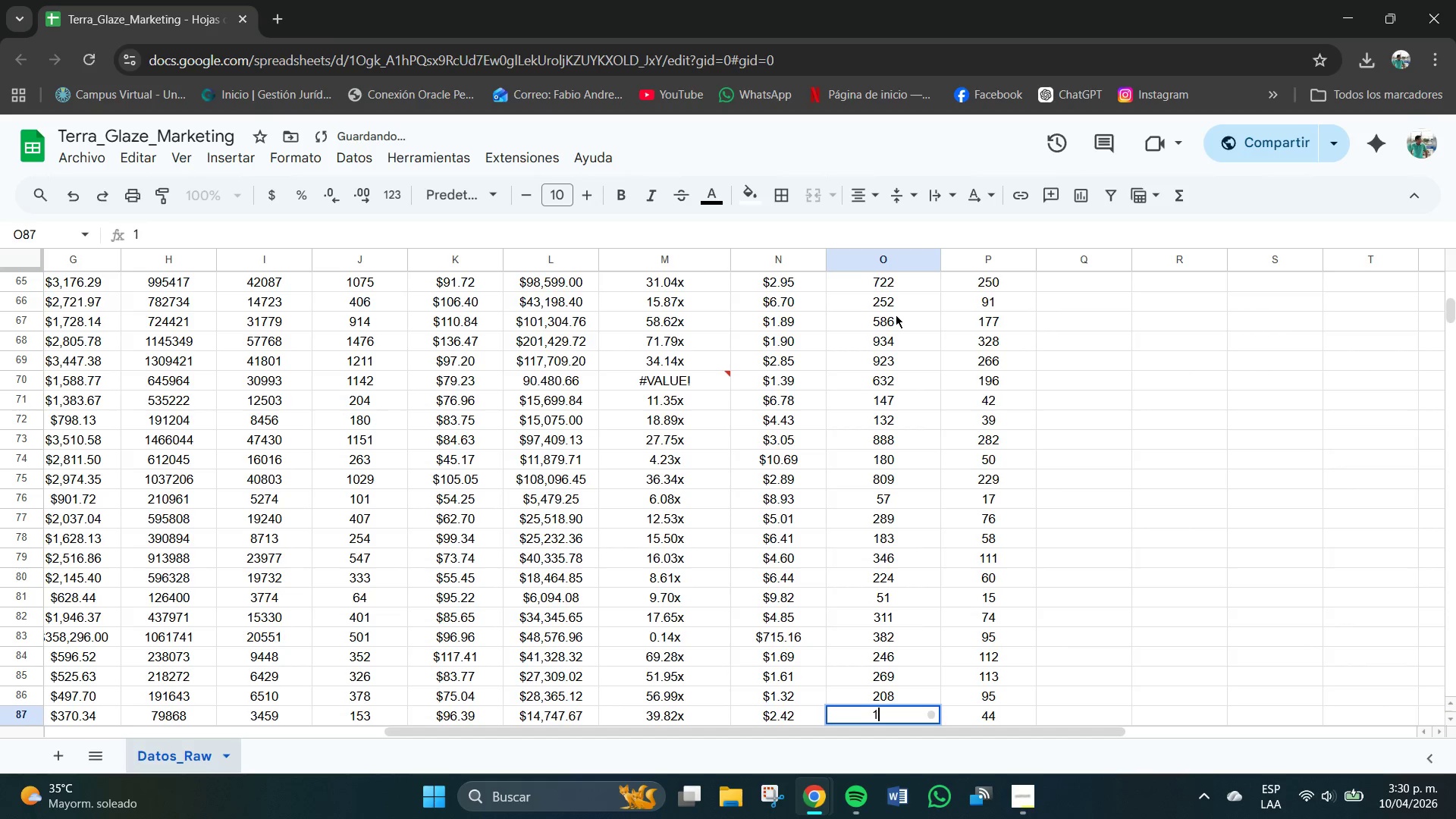 
key(Numpad0)
 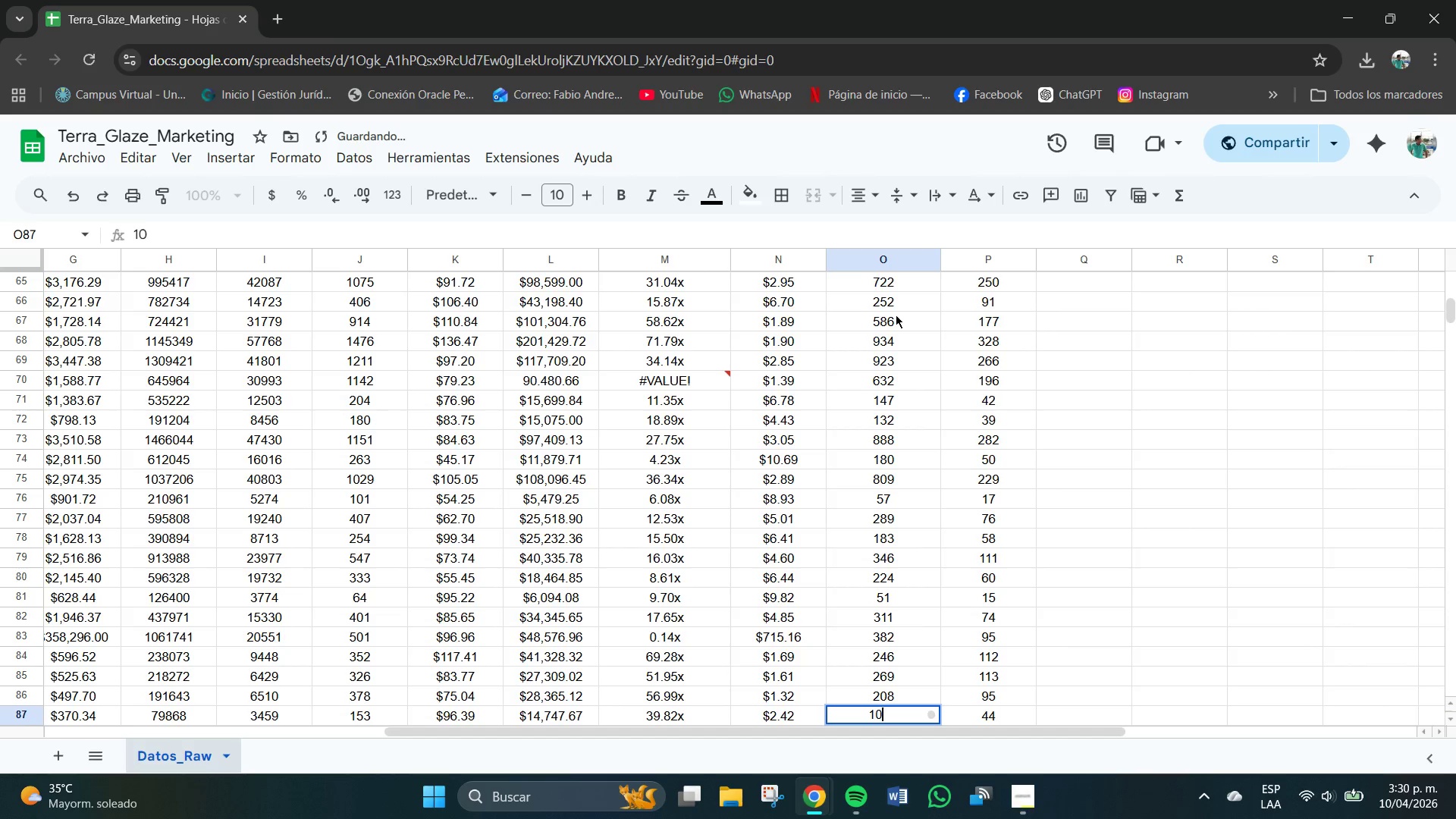 
key(Numpad9)
 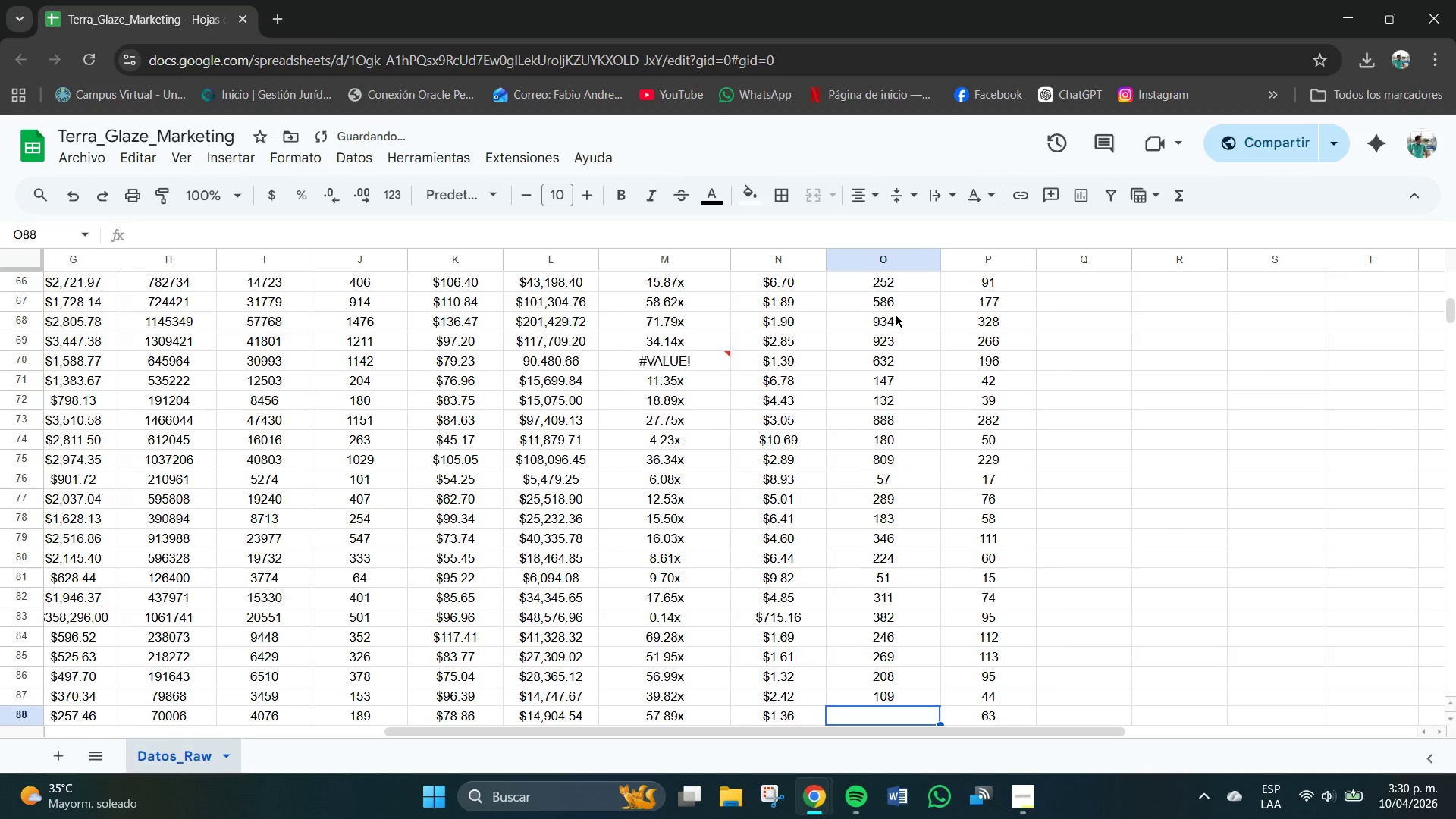 
key(NumpadEnter)
 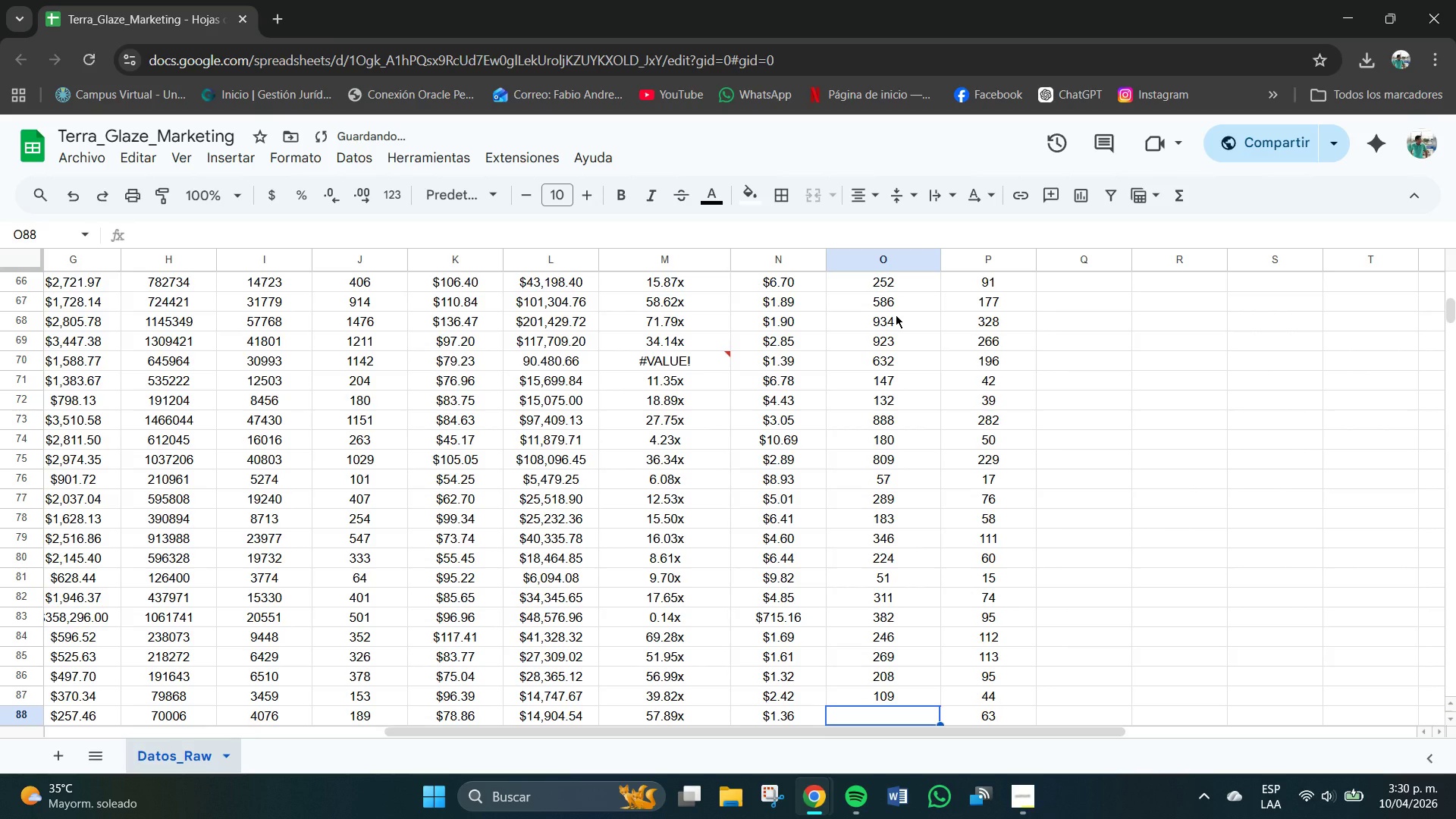 
key(Numpad1)
 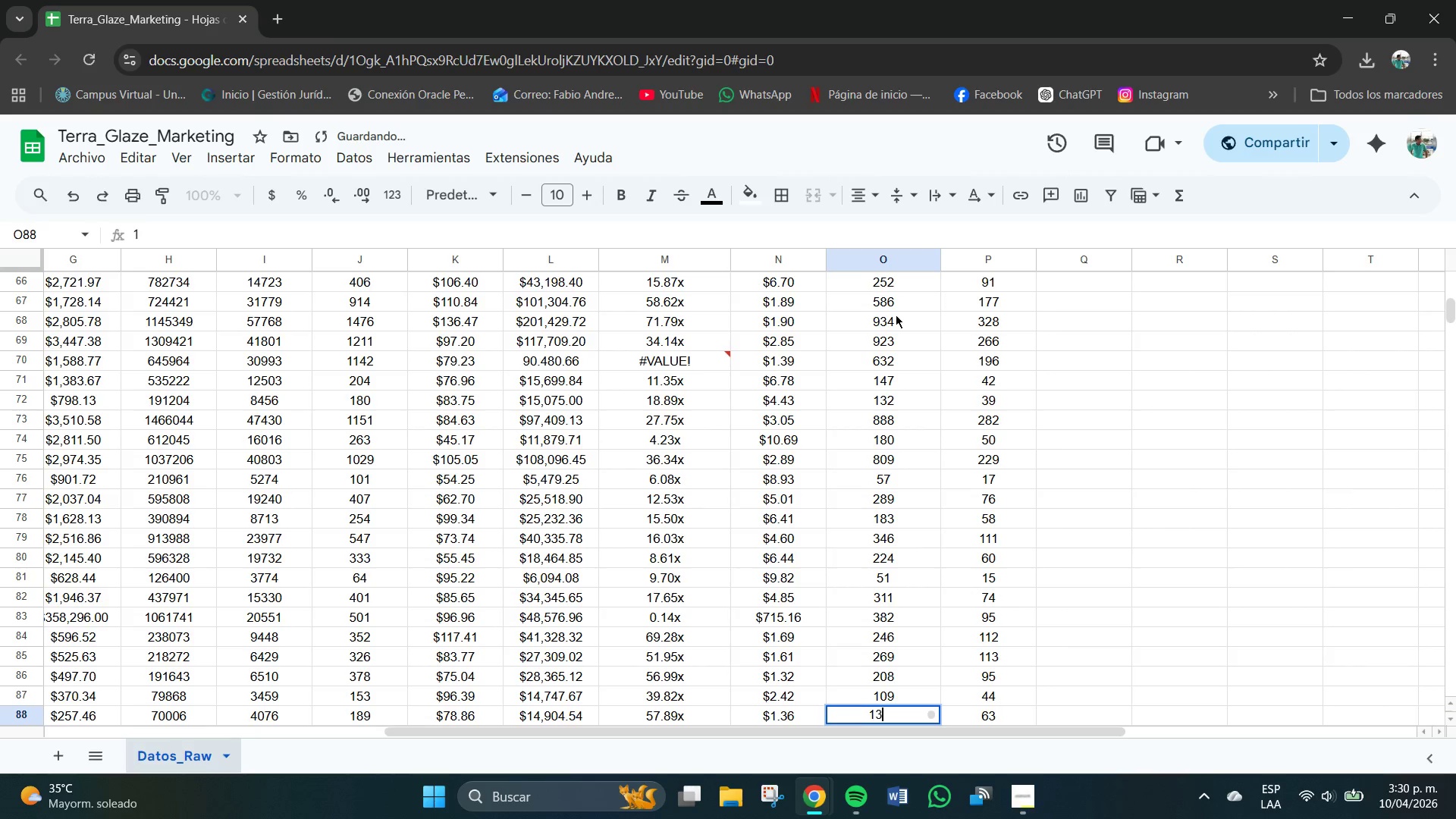 
key(Numpad3)
 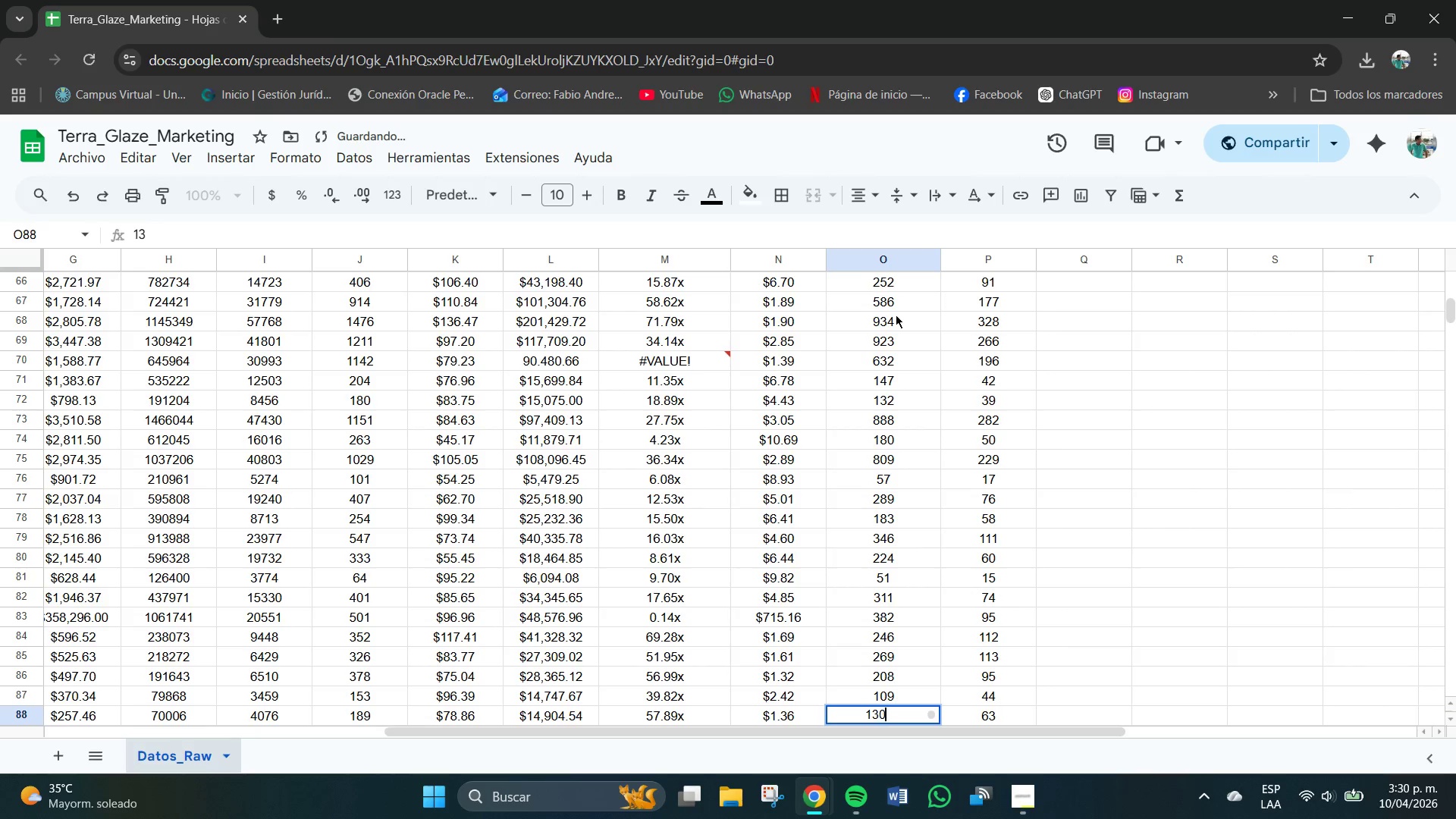 
key(Numpad0)
 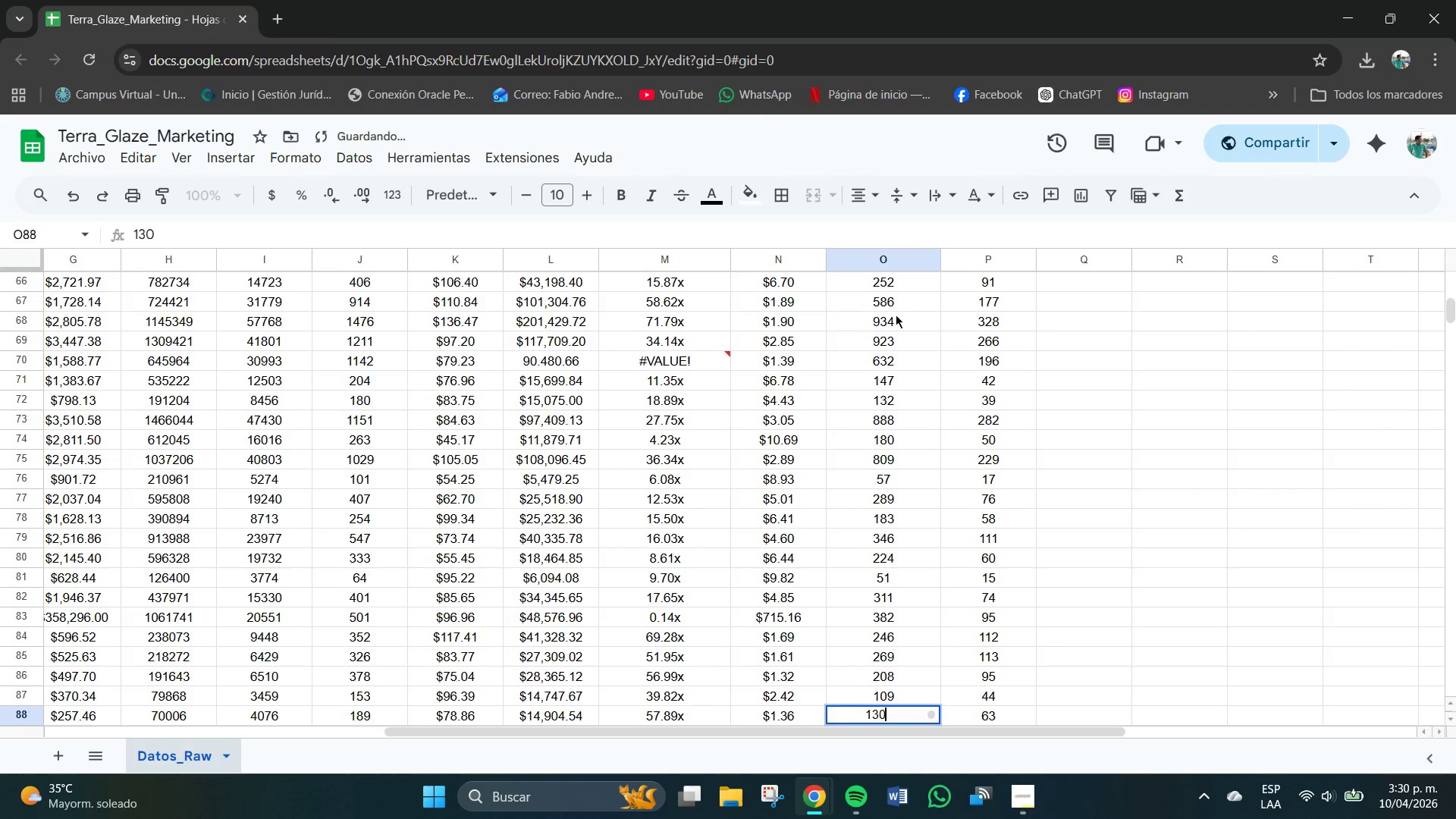 
key(NumpadEnter)
 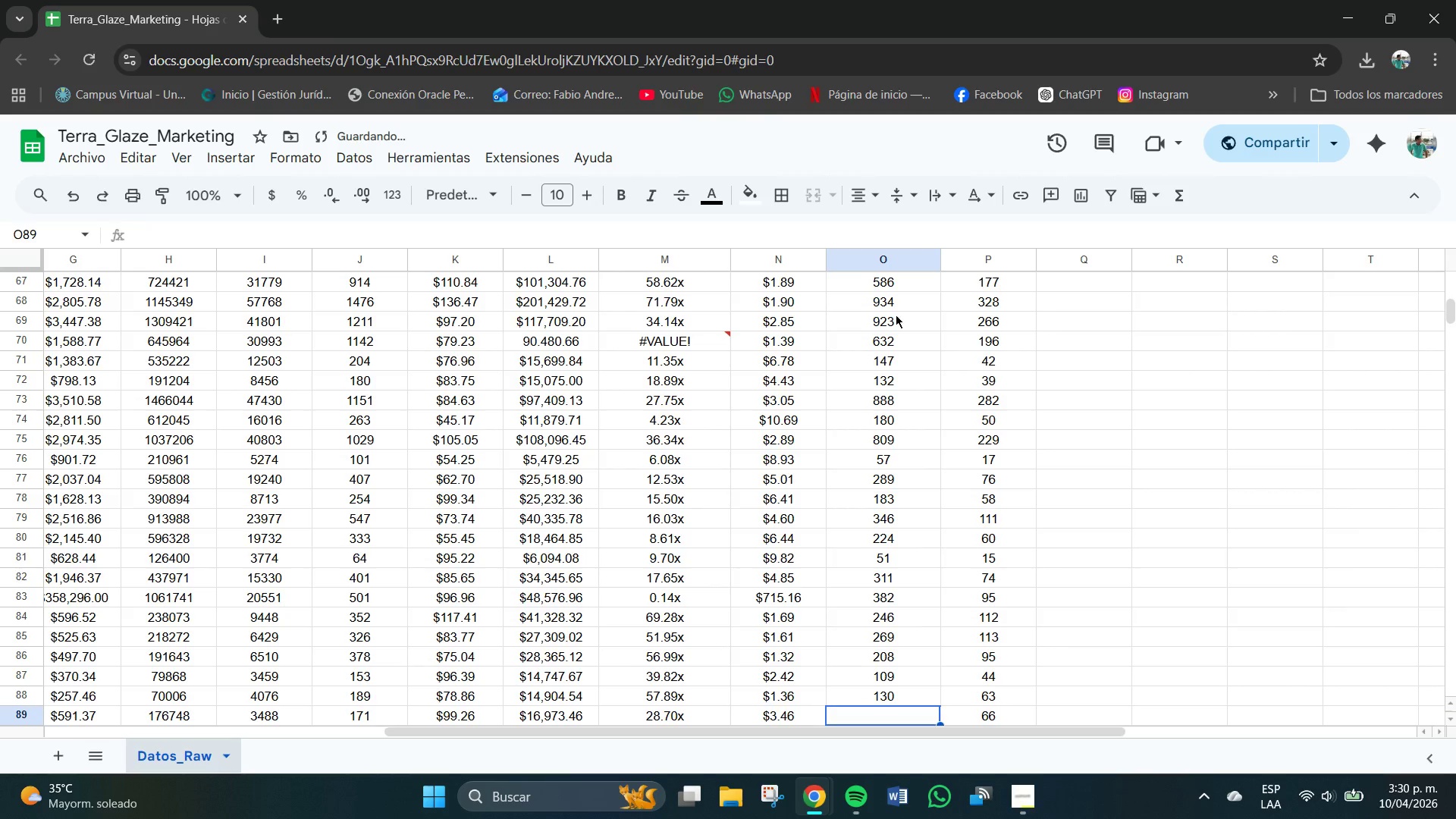 
key(Numpad1)
 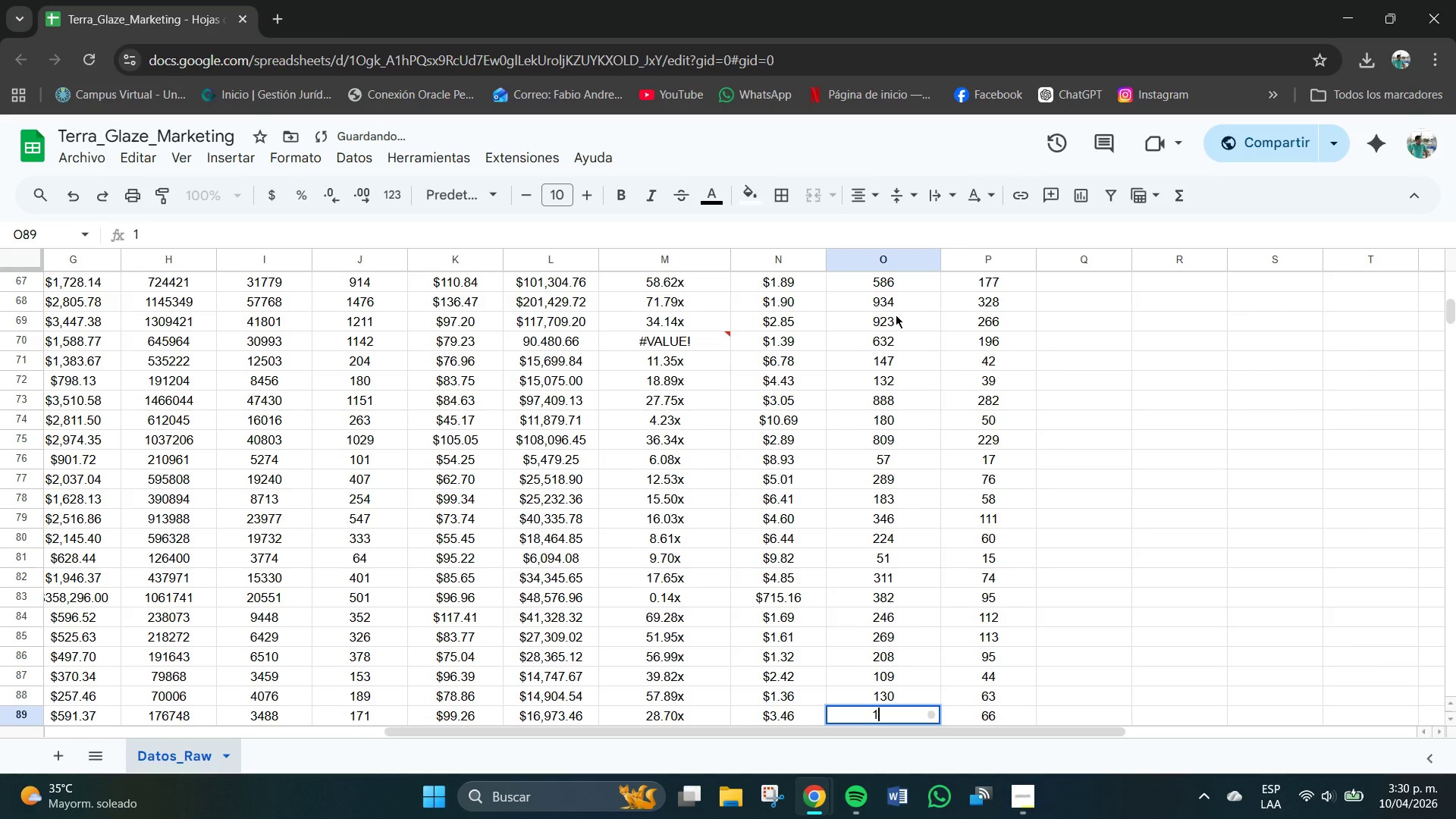 
key(Numpad3)
 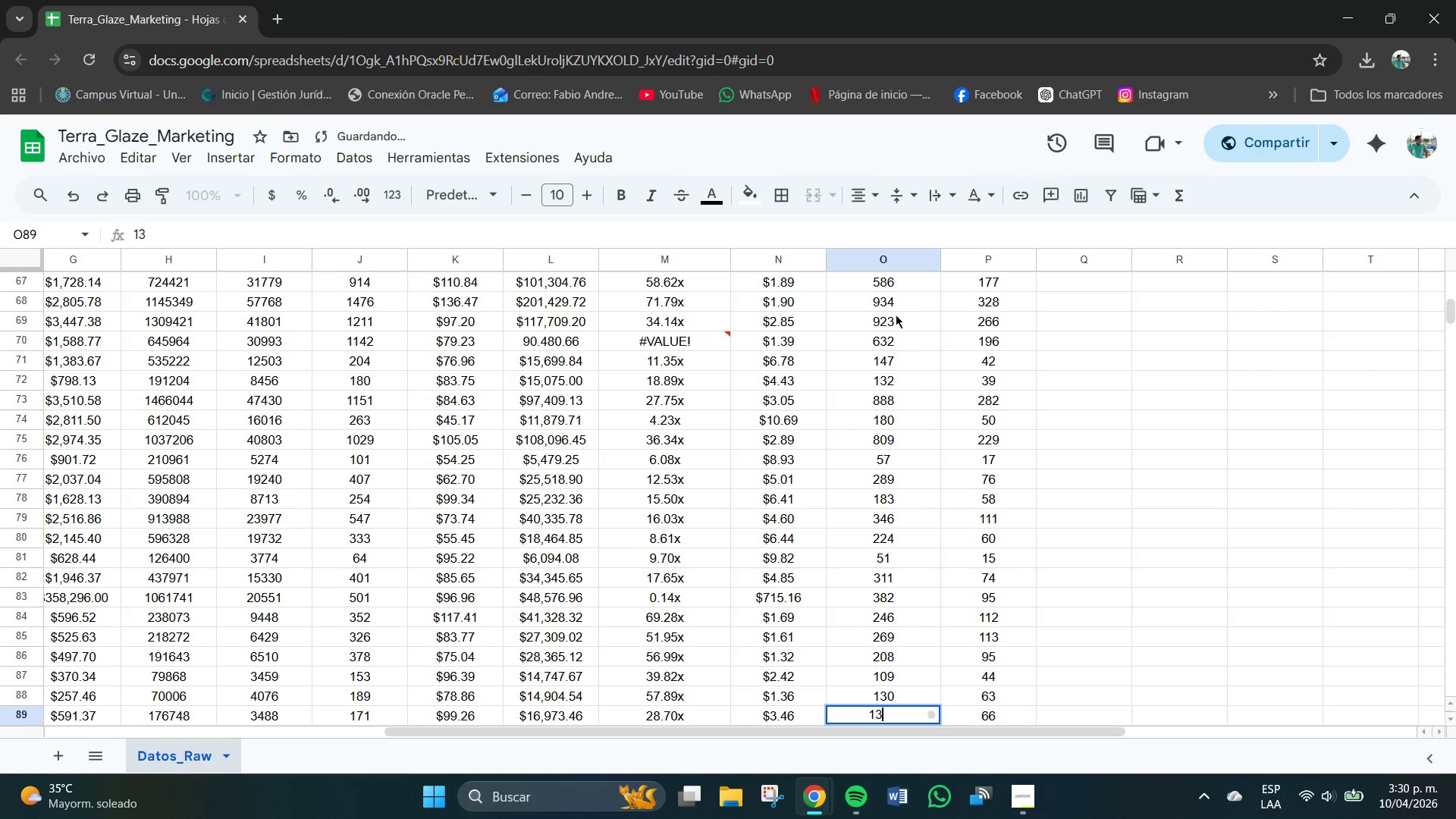 
key(Numpad8)
 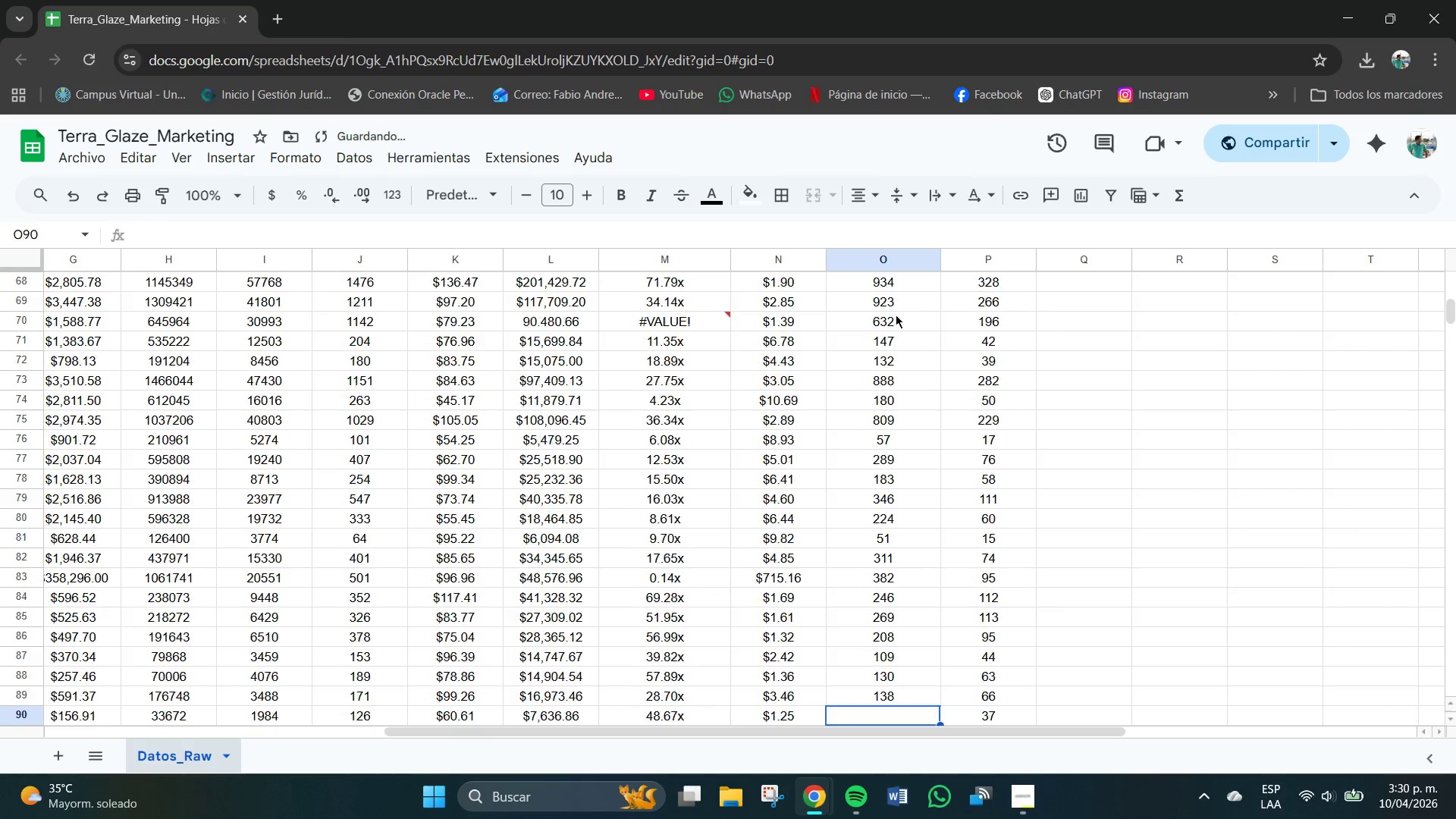 
key(NumpadEnter)
 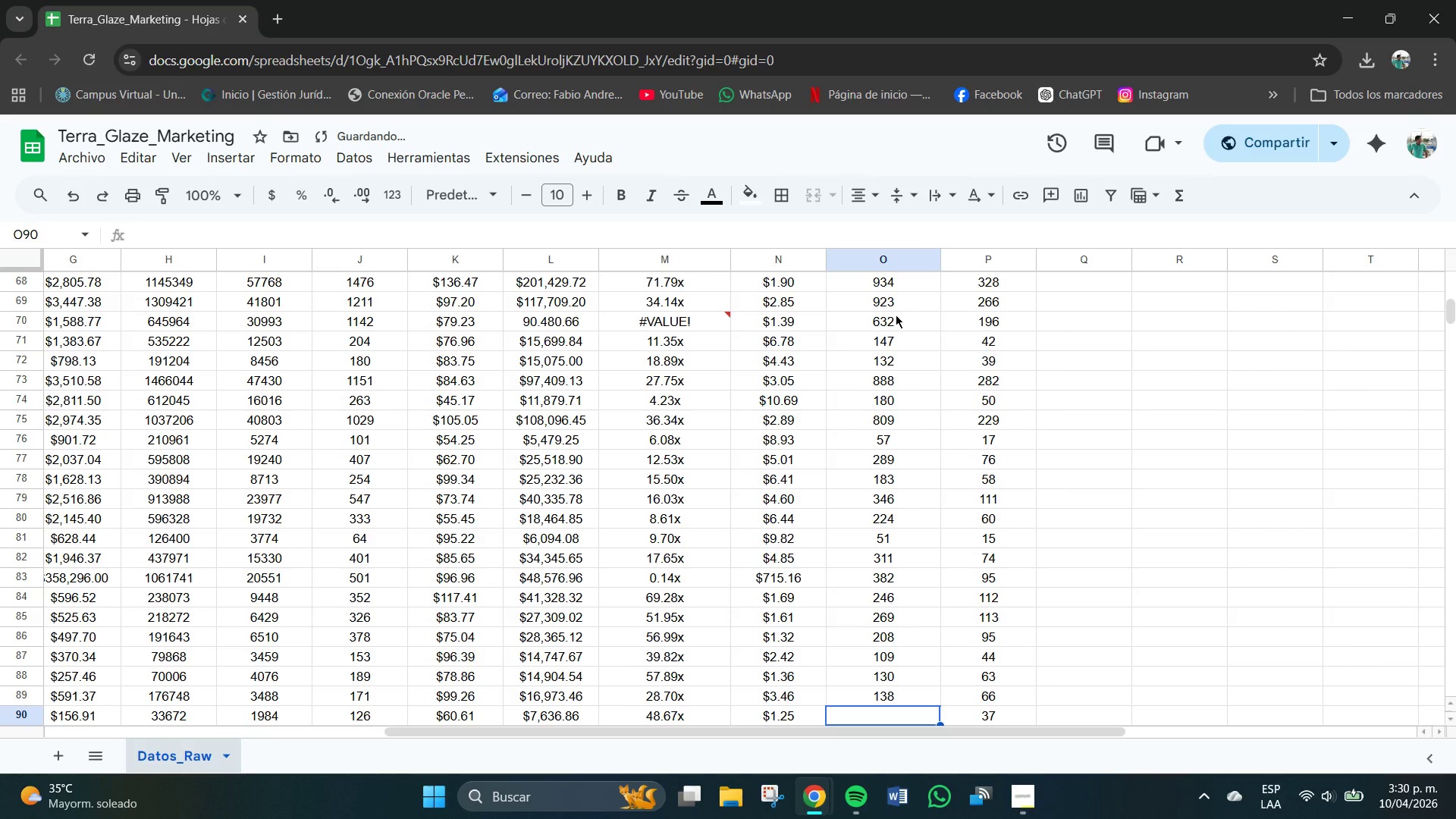 
key(Numpad9)
 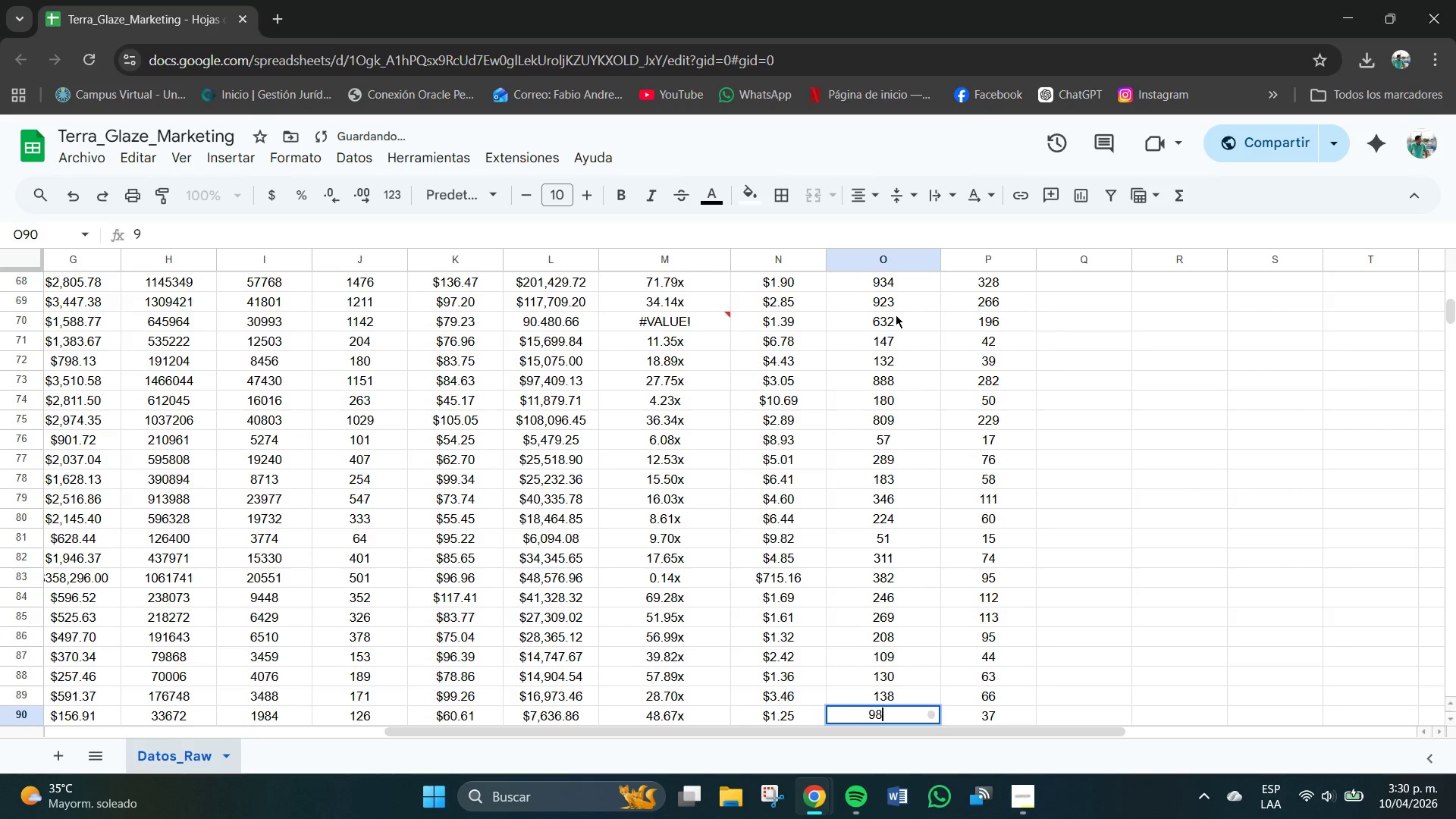 
key(Numpad8)
 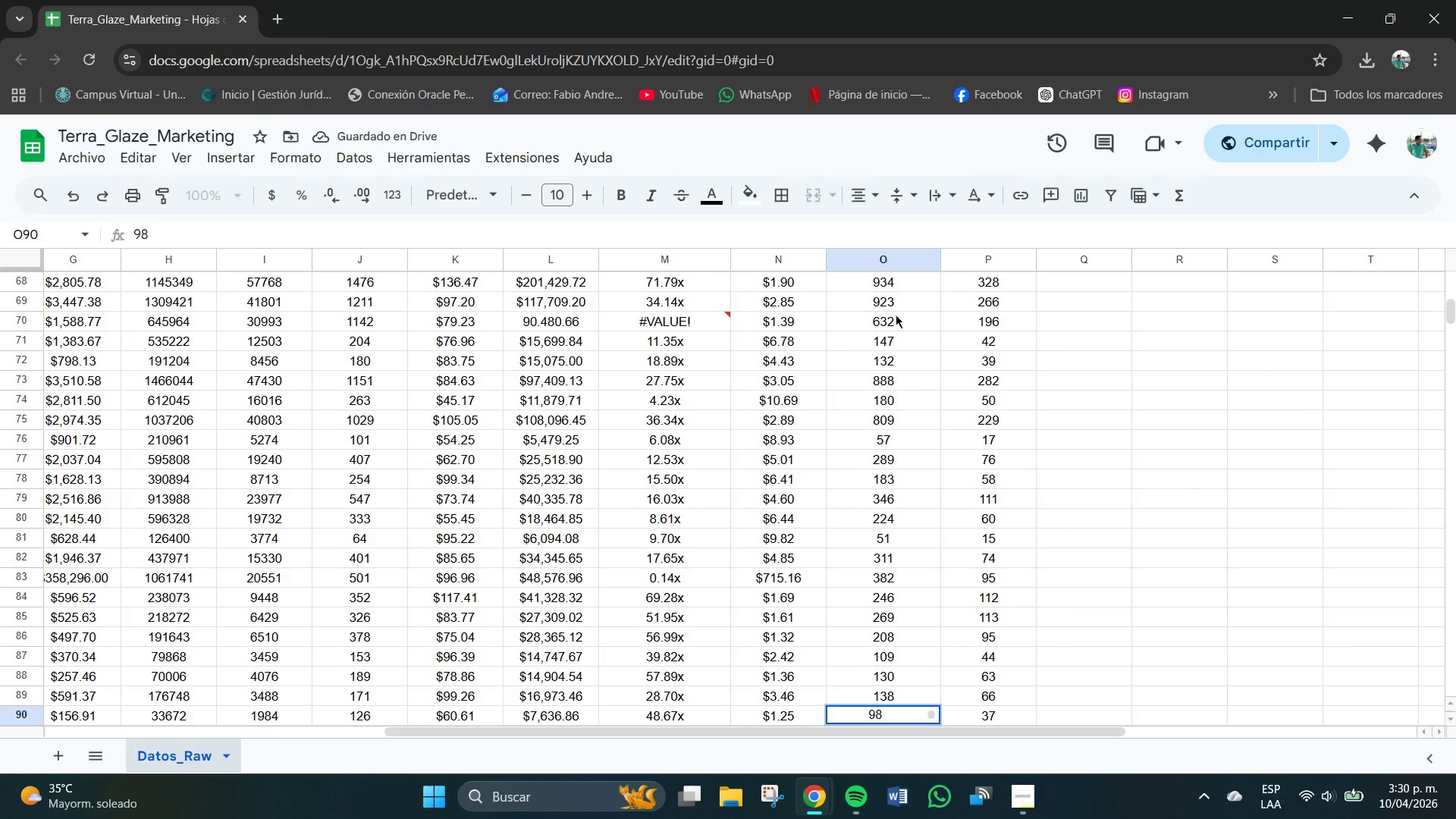 
key(NumpadEnter)
 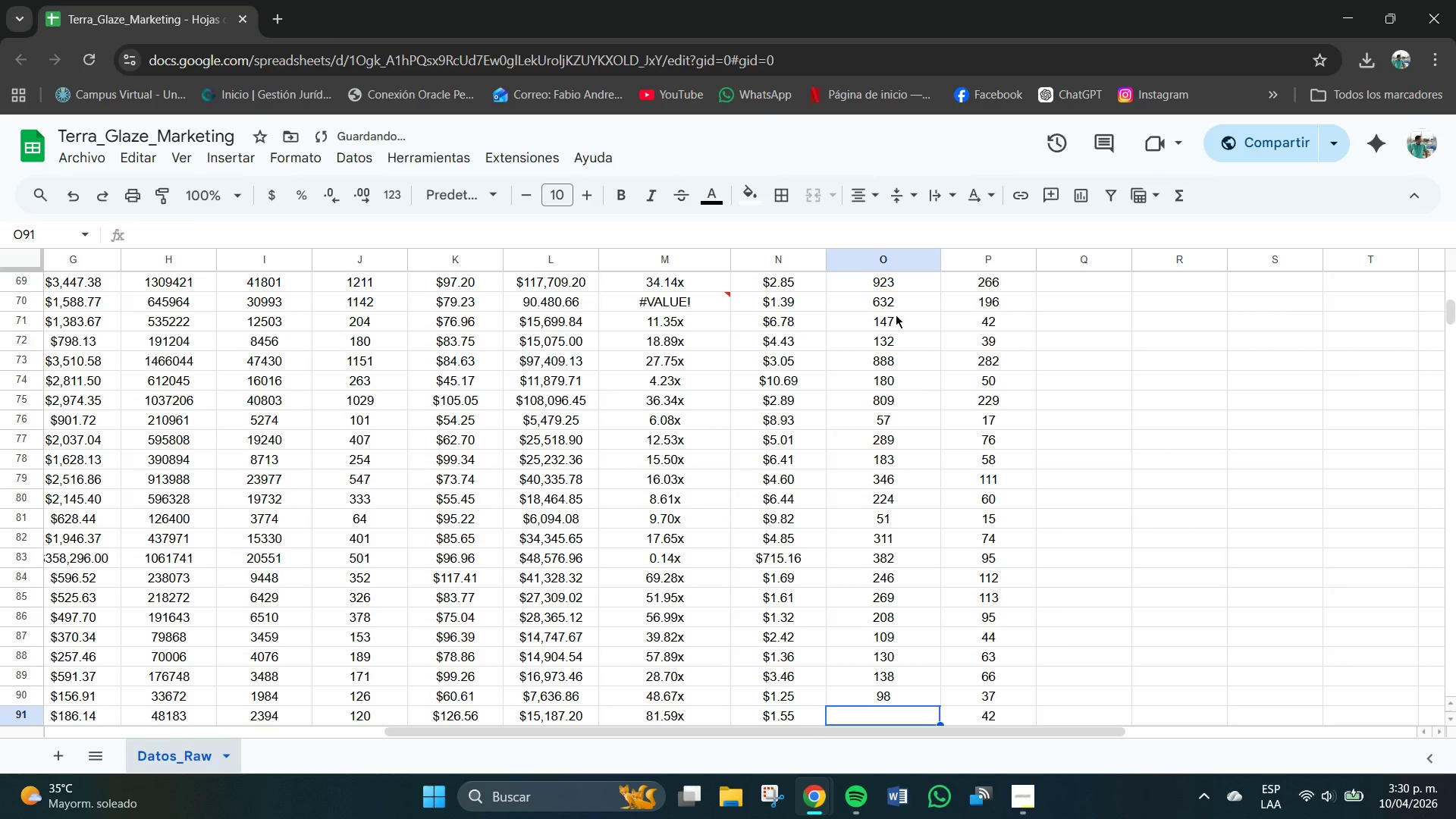 
key(Numpad8)
 